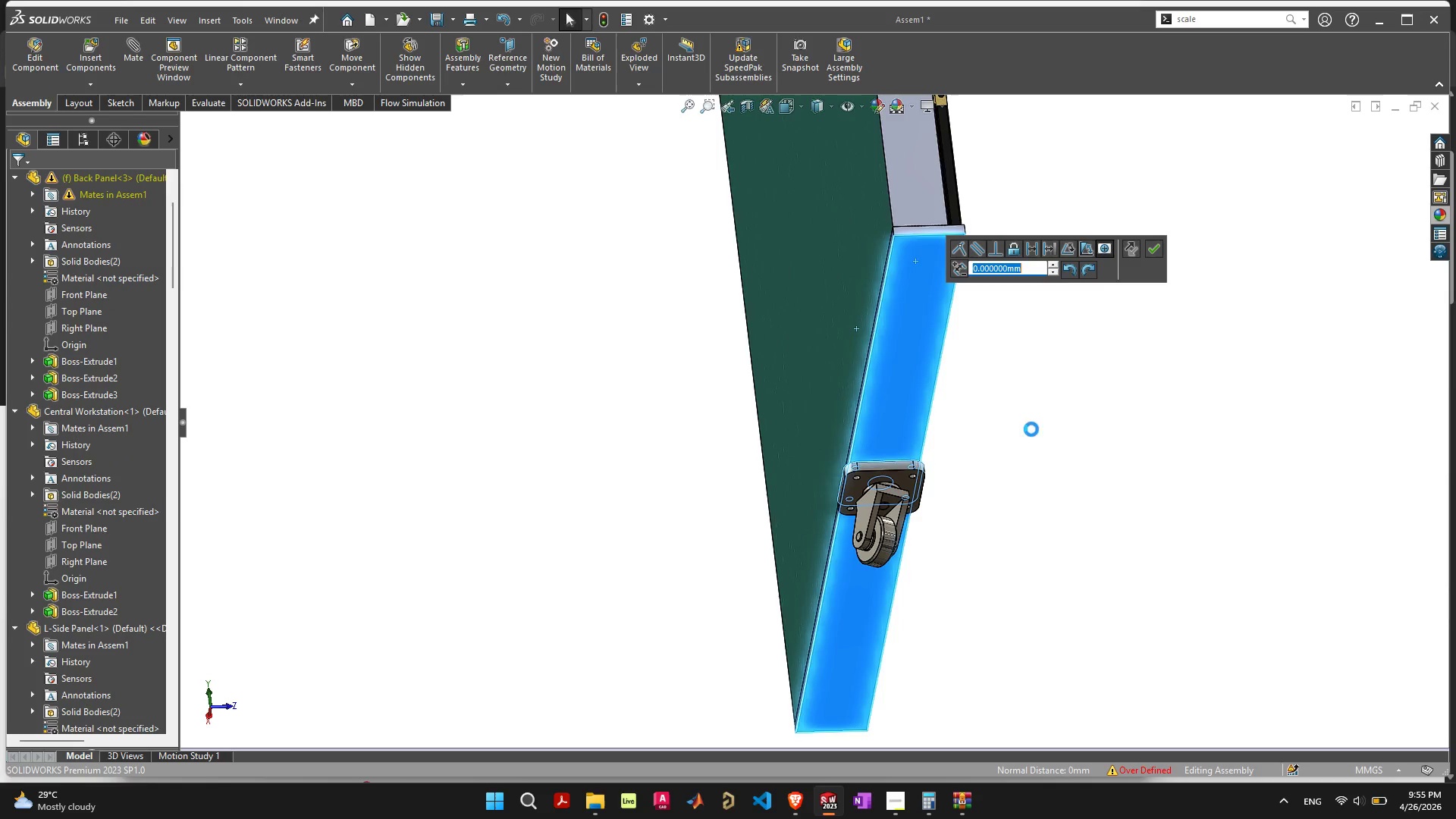 
key(Control+Z)
 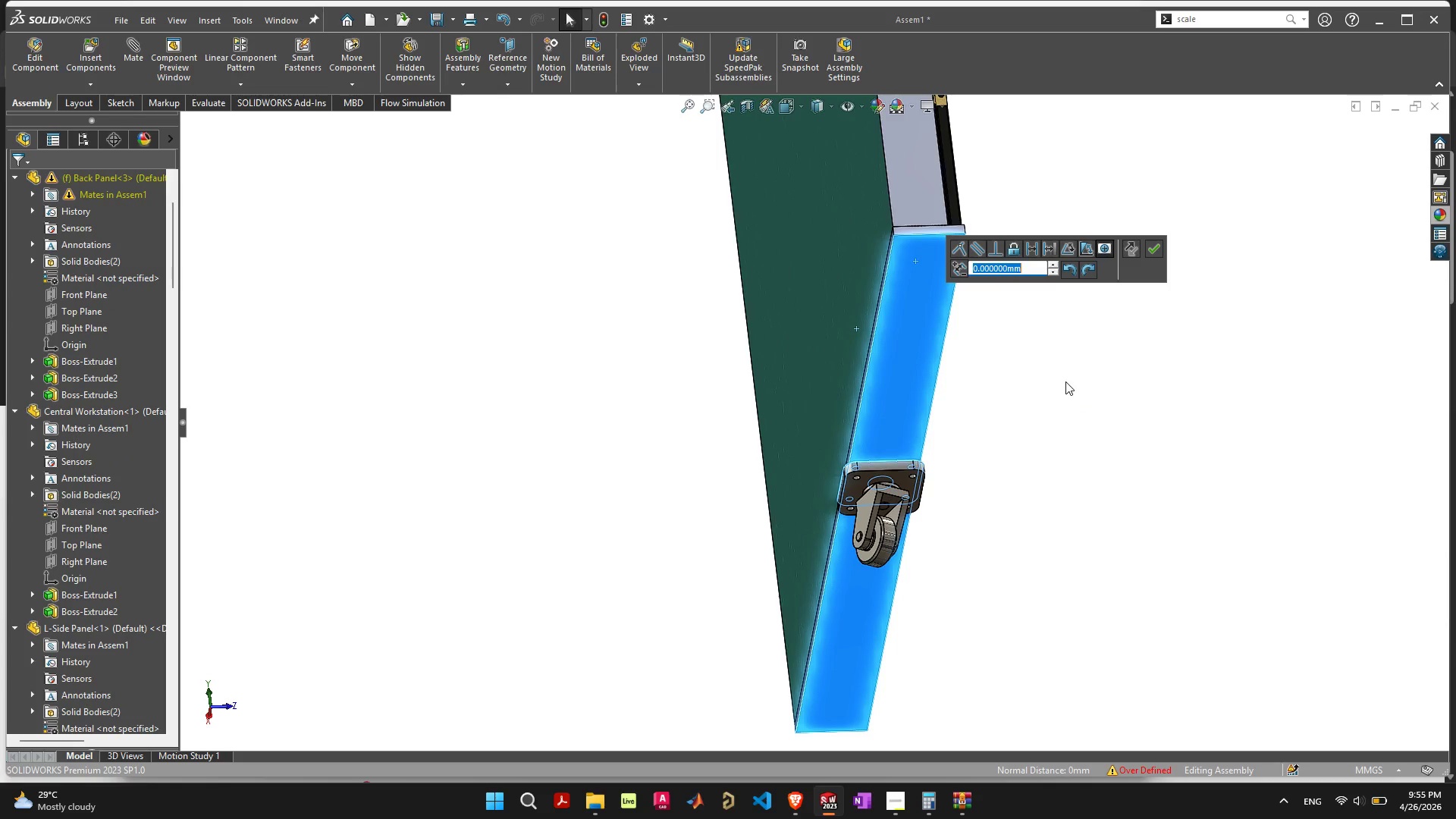 
key(Escape)
 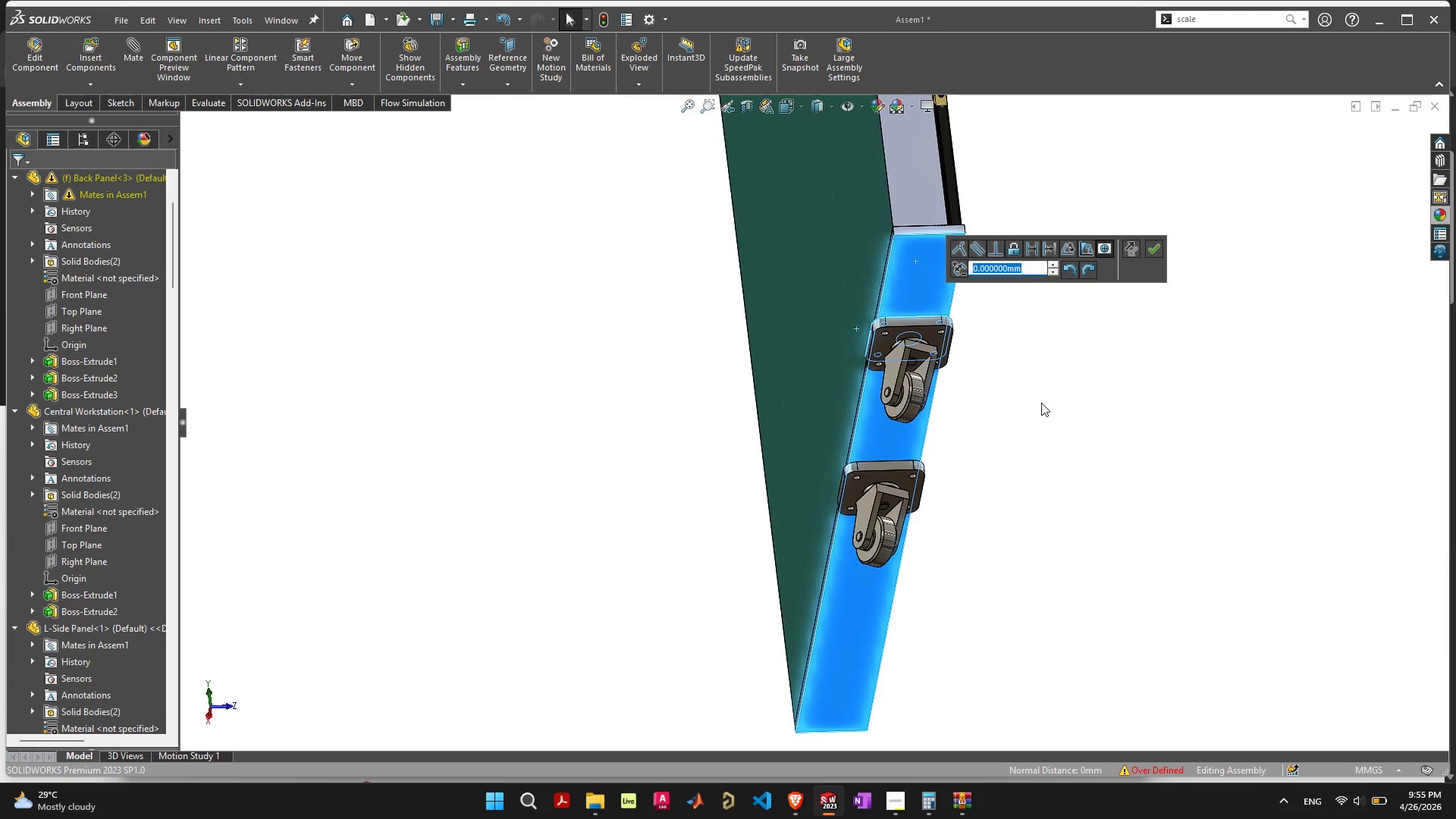 
key(Escape)
 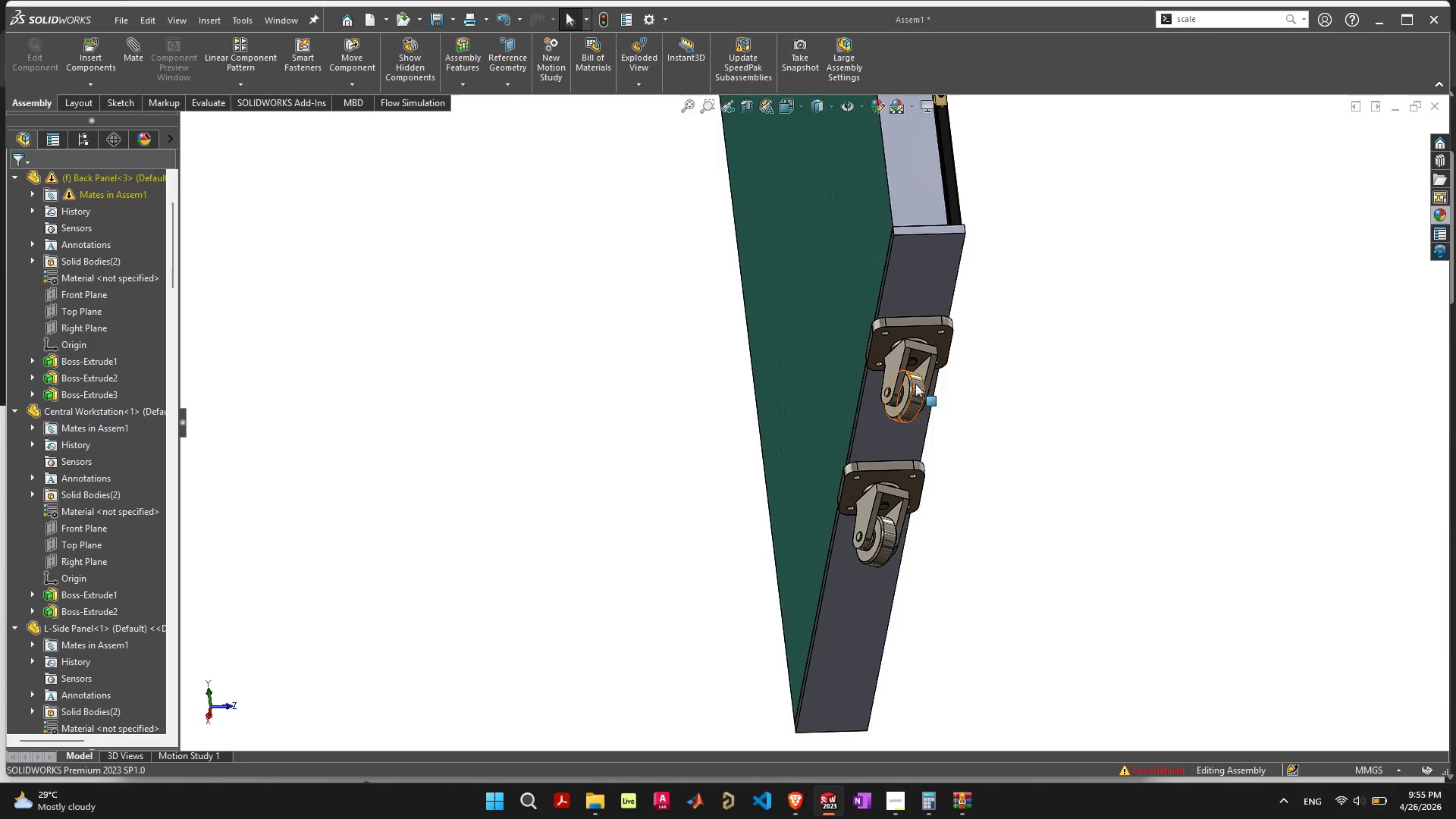 
scroll: coordinate [833, 356], scroll_direction: up, amount: 5.0
 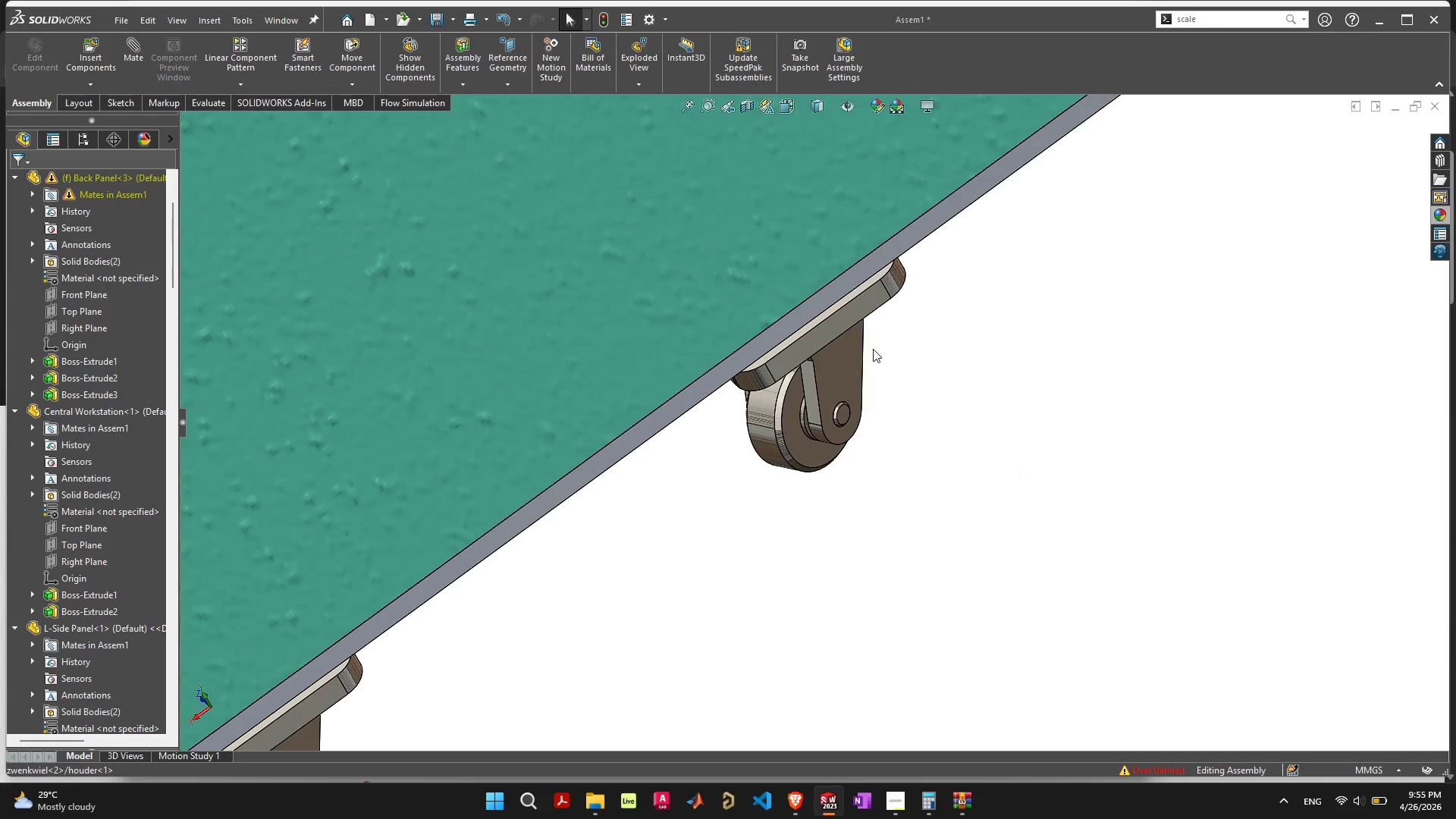 
left_click([867, 303])
 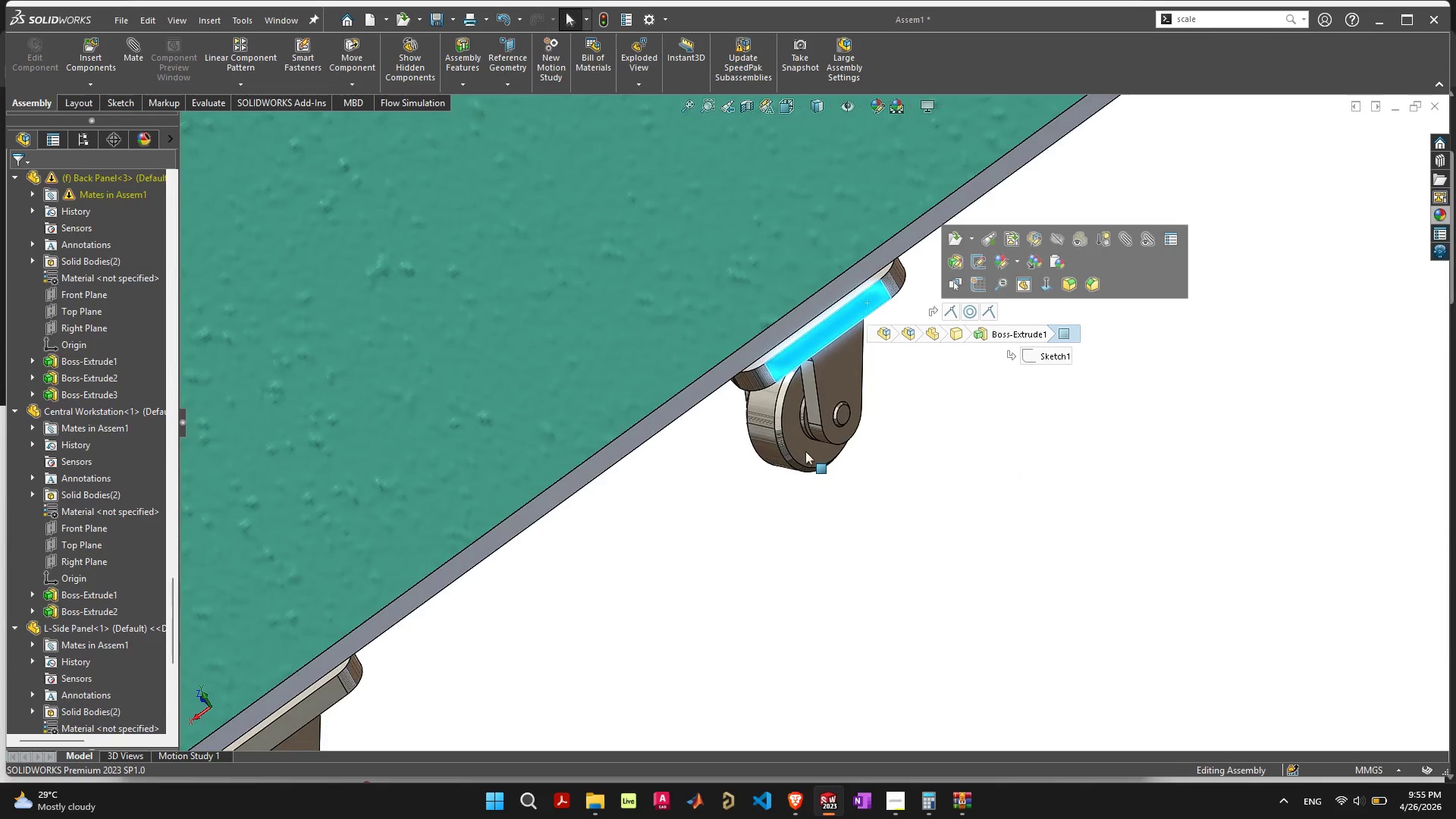 
scroll: coordinate [770, 461], scroll_direction: down, amount: 5.0
 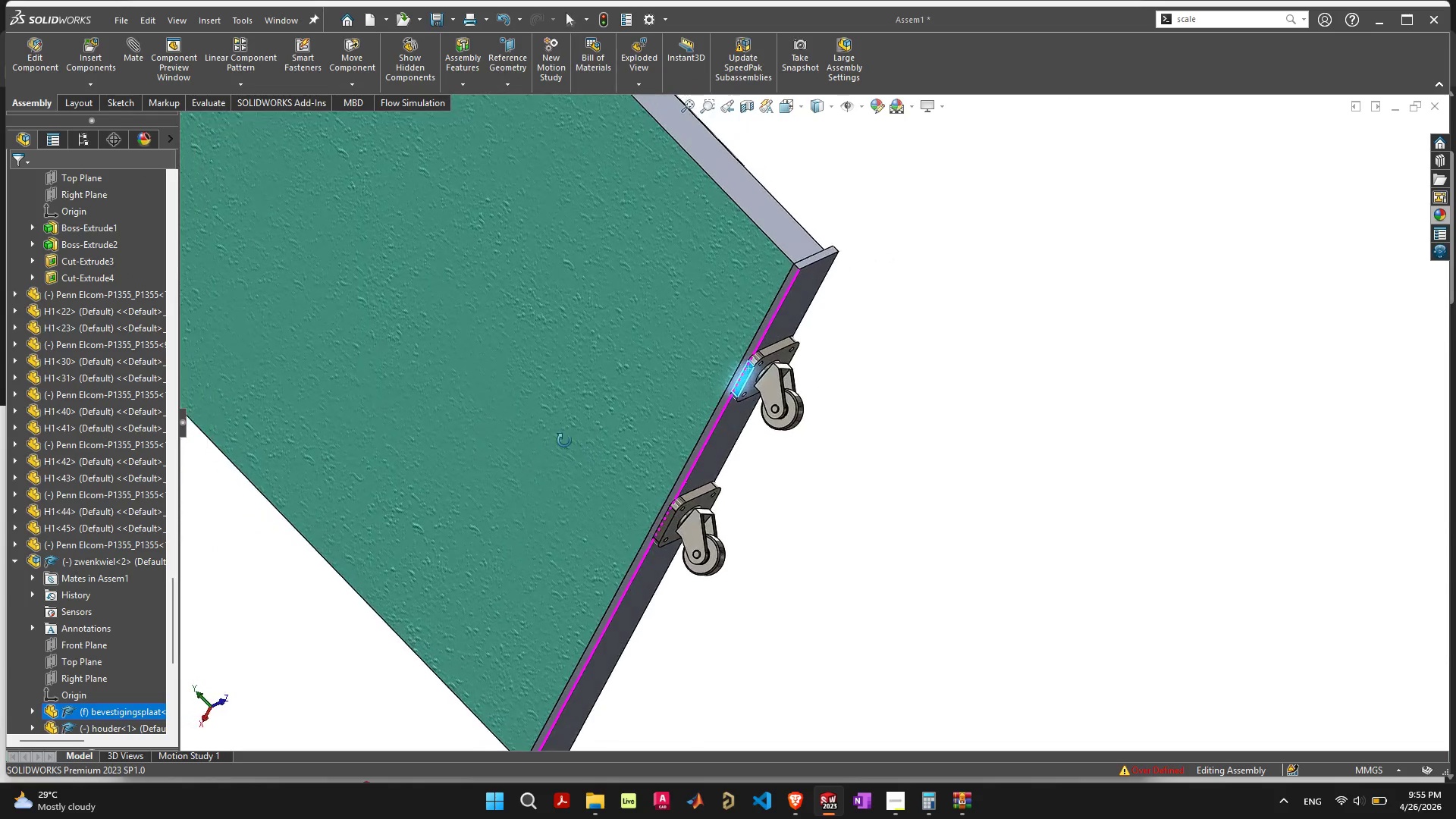 
hold_key(key=ShiftLeft, duration=0.33)
left_click([747, 455])
 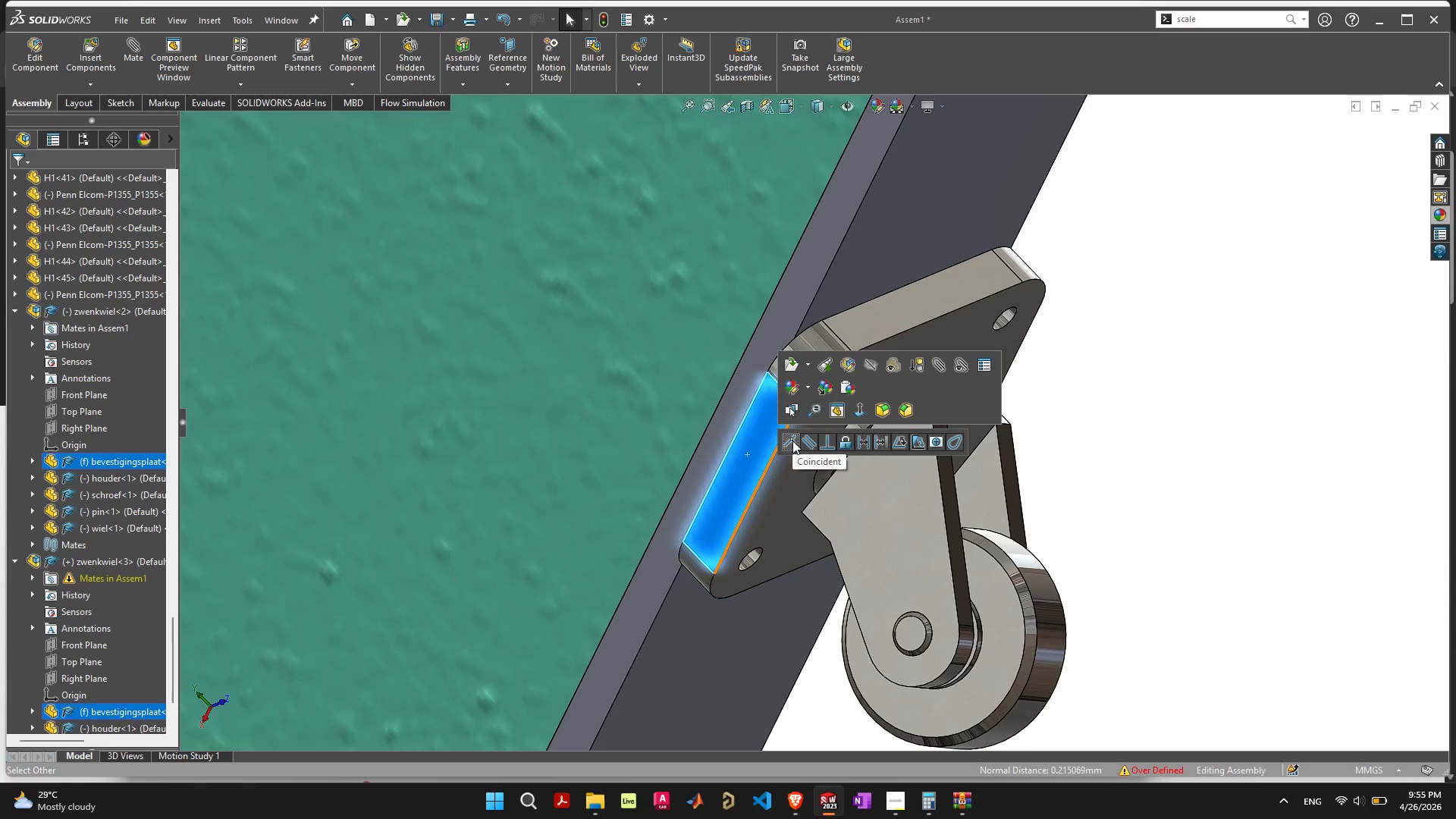 
scroll: coordinate [730, 488], scroll_direction: up, amount: 9.0
 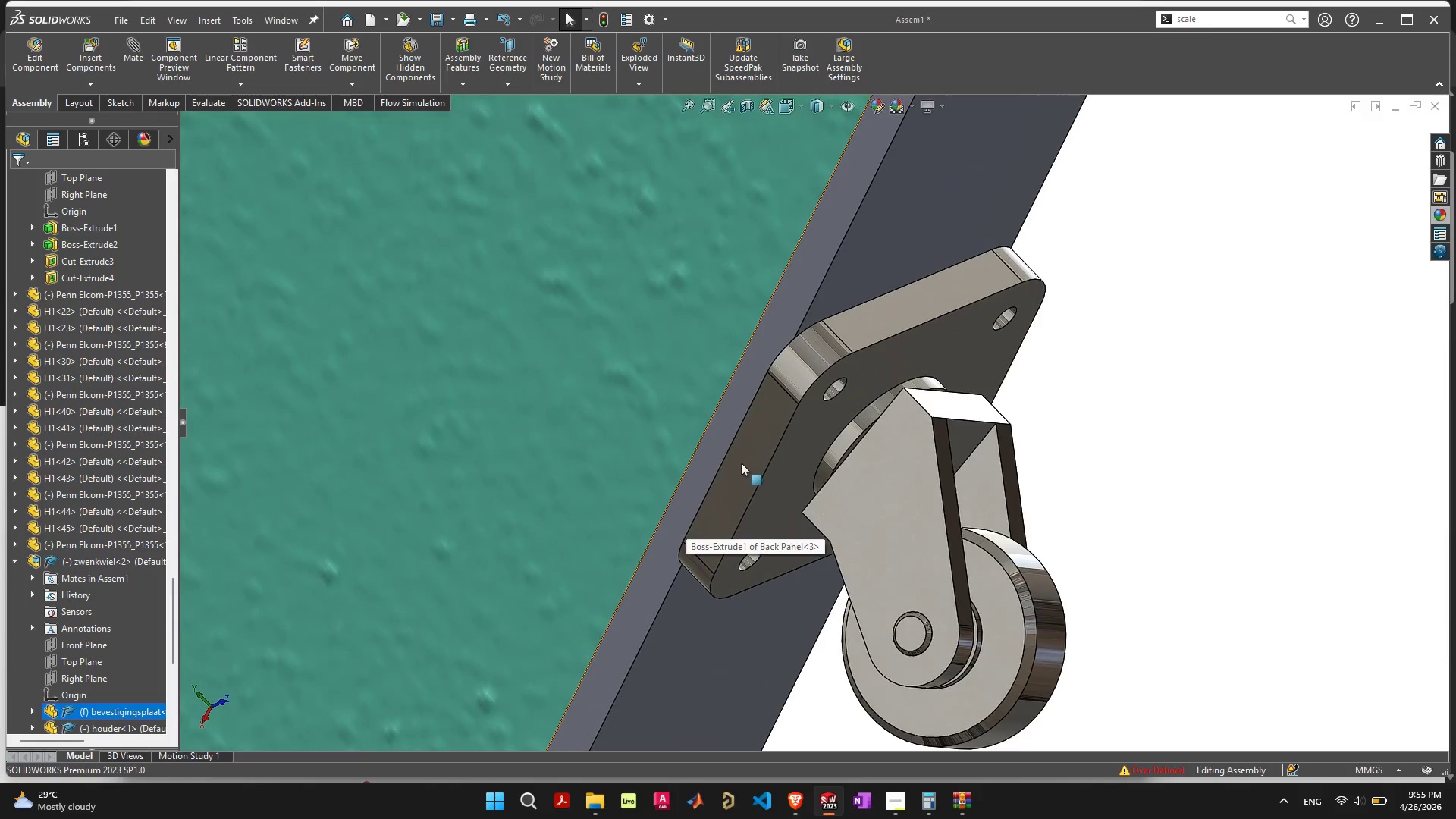 
left_click([793, 441])
 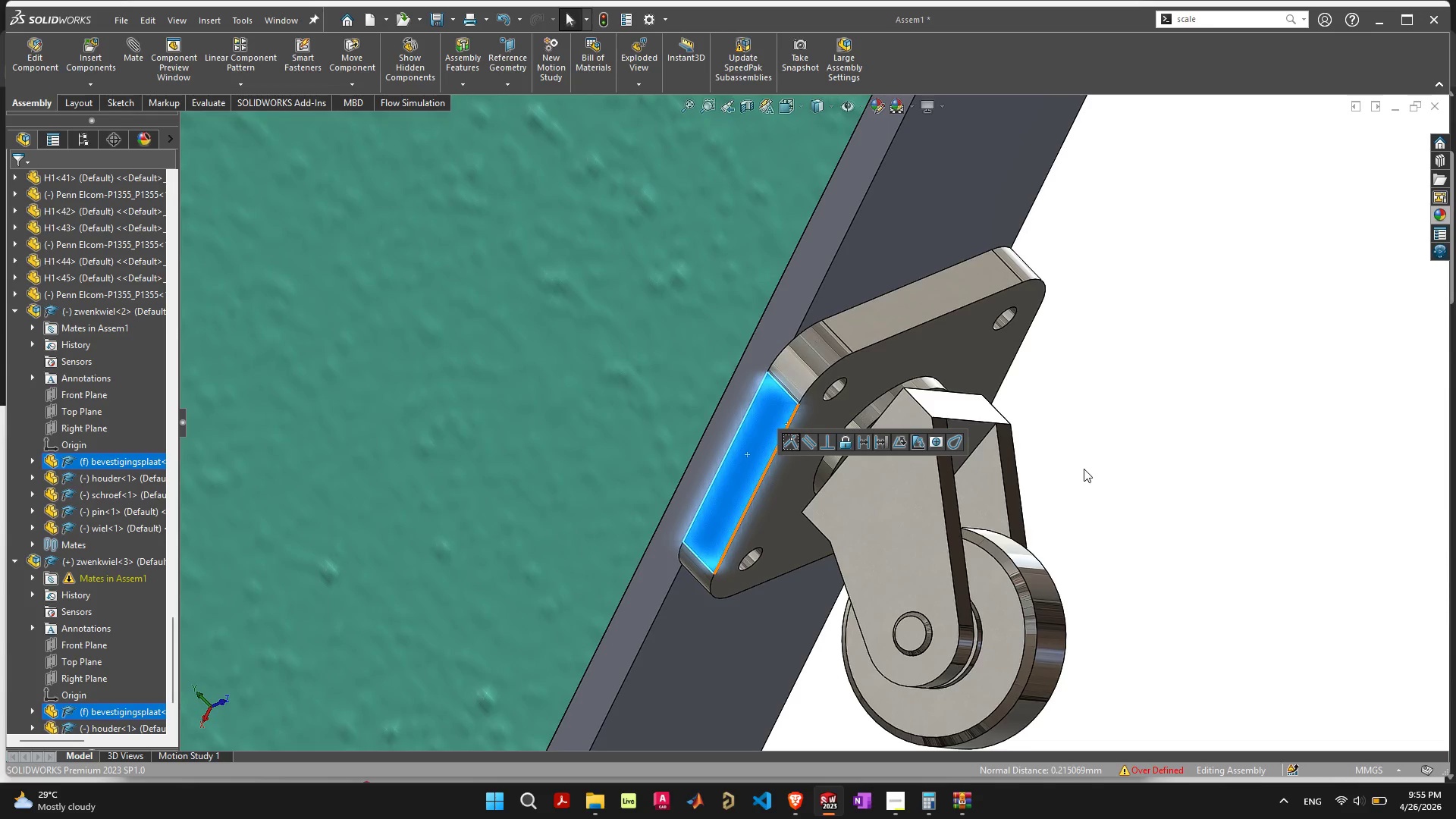 
scroll: coordinate [1025, 451], scroll_direction: down, amount: 27.0
 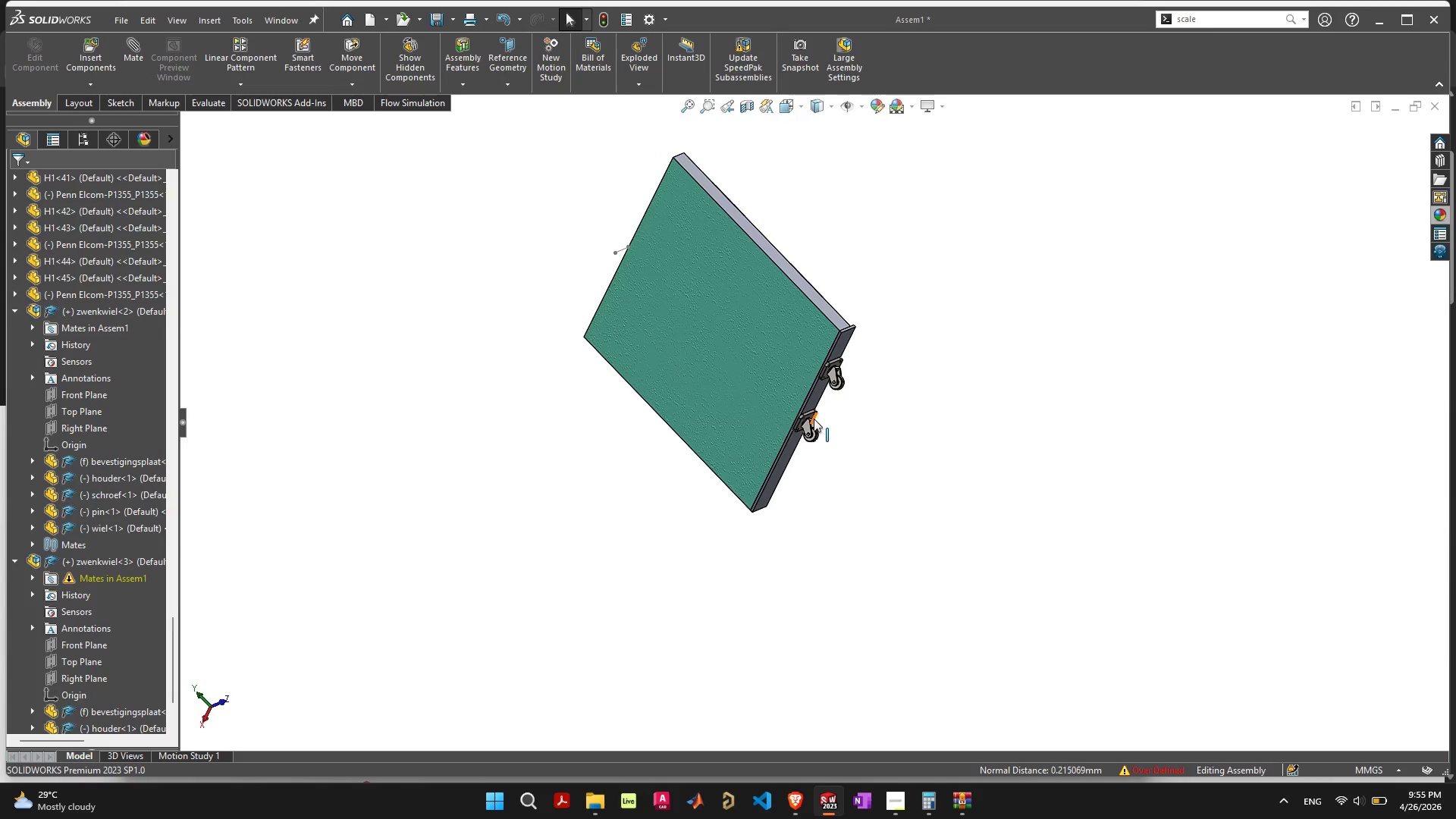 
left_click_drag(start_coordinate=[811, 417], to_coordinate=[787, 479])
 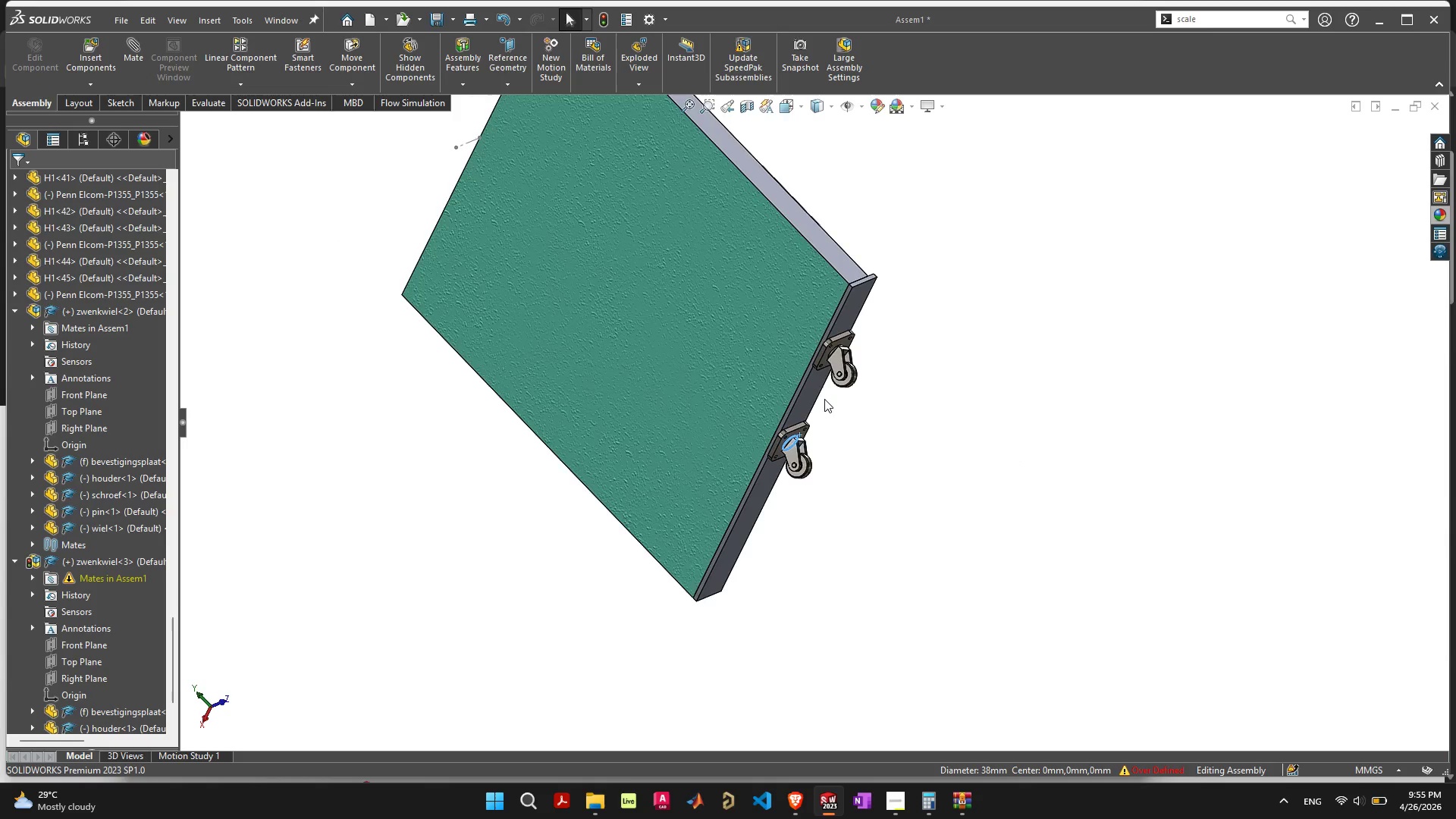 
scroll: coordinate [824, 399], scroll_direction: up, amount: 5.0
 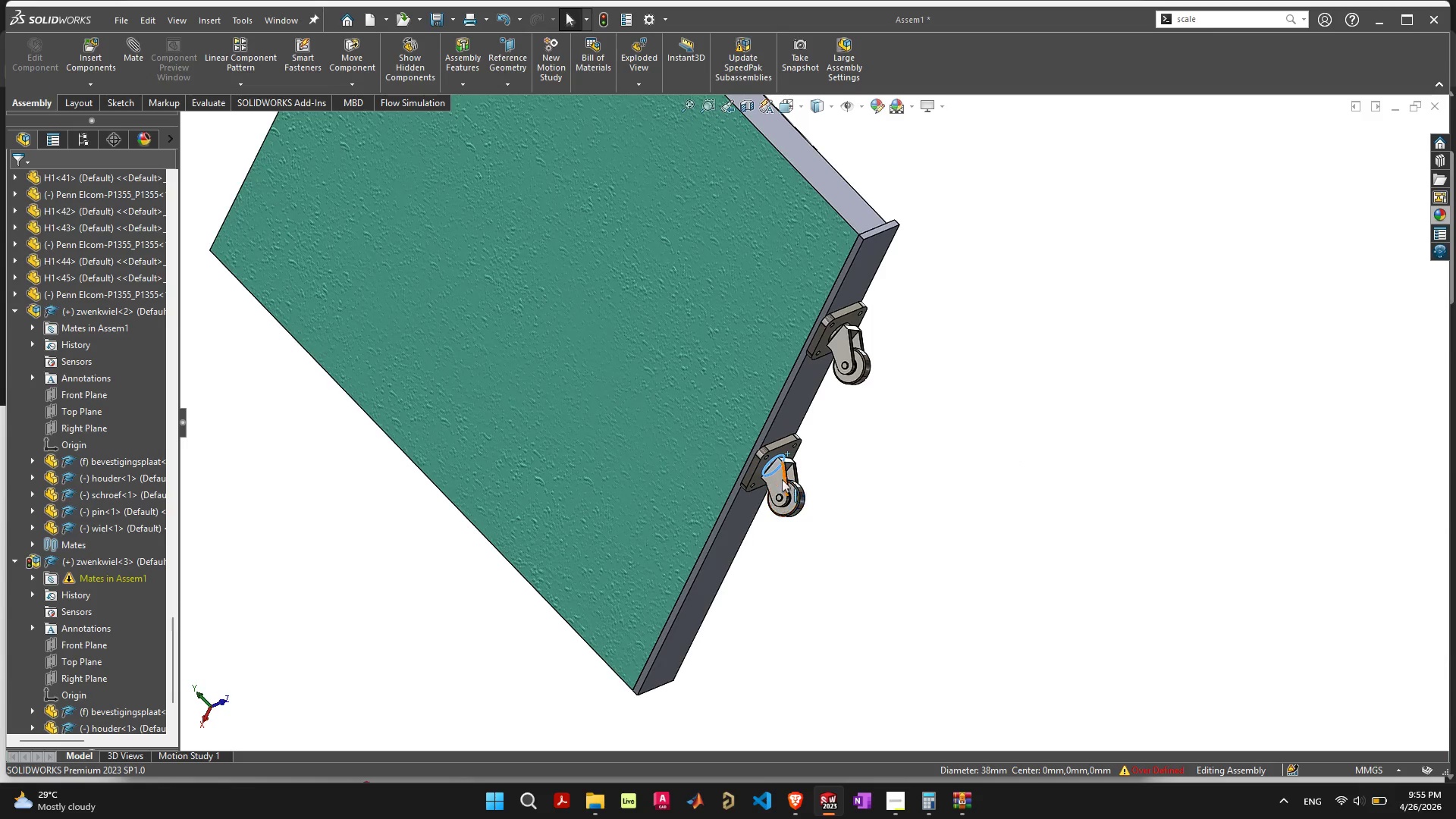 
left_click_drag(start_coordinate=[777, 483], to_coordinate=[761, 422])
 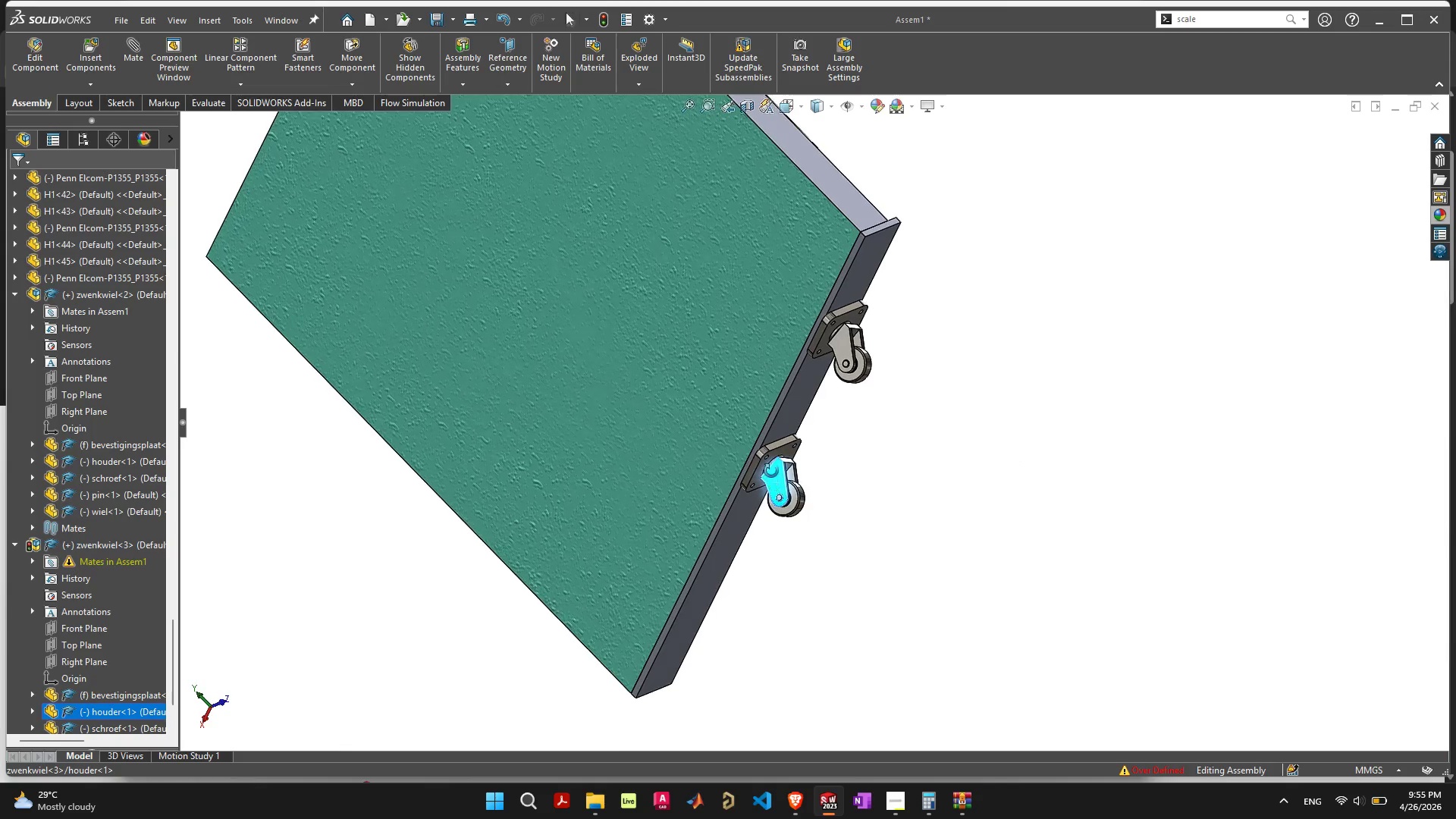 
scroll: coordinate [751, 453], scroll_direction: up, amount: 6.0
 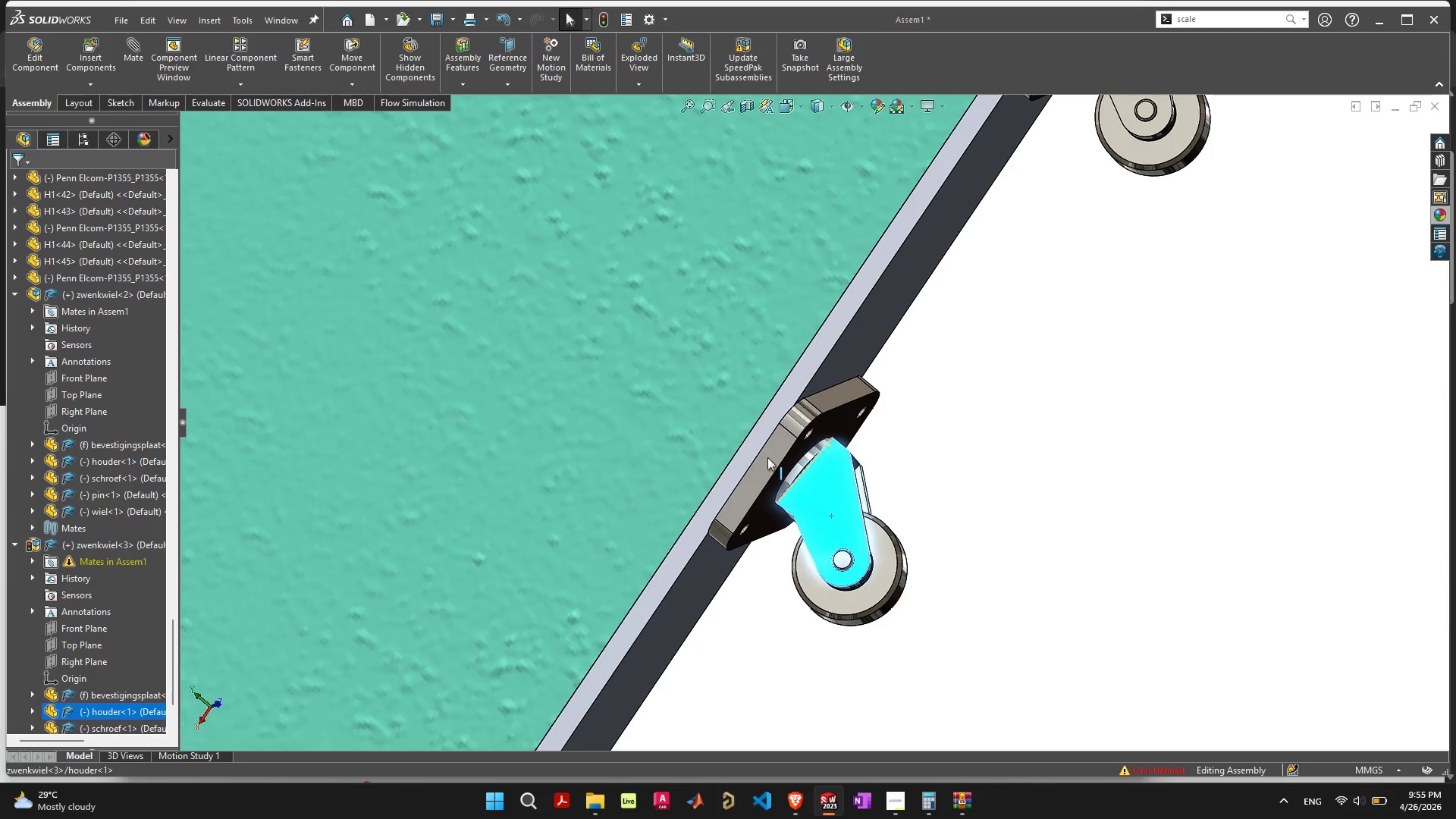 
left_click_drag(start_coordinate=[768, 457], to_coordinate=[661, 602])
 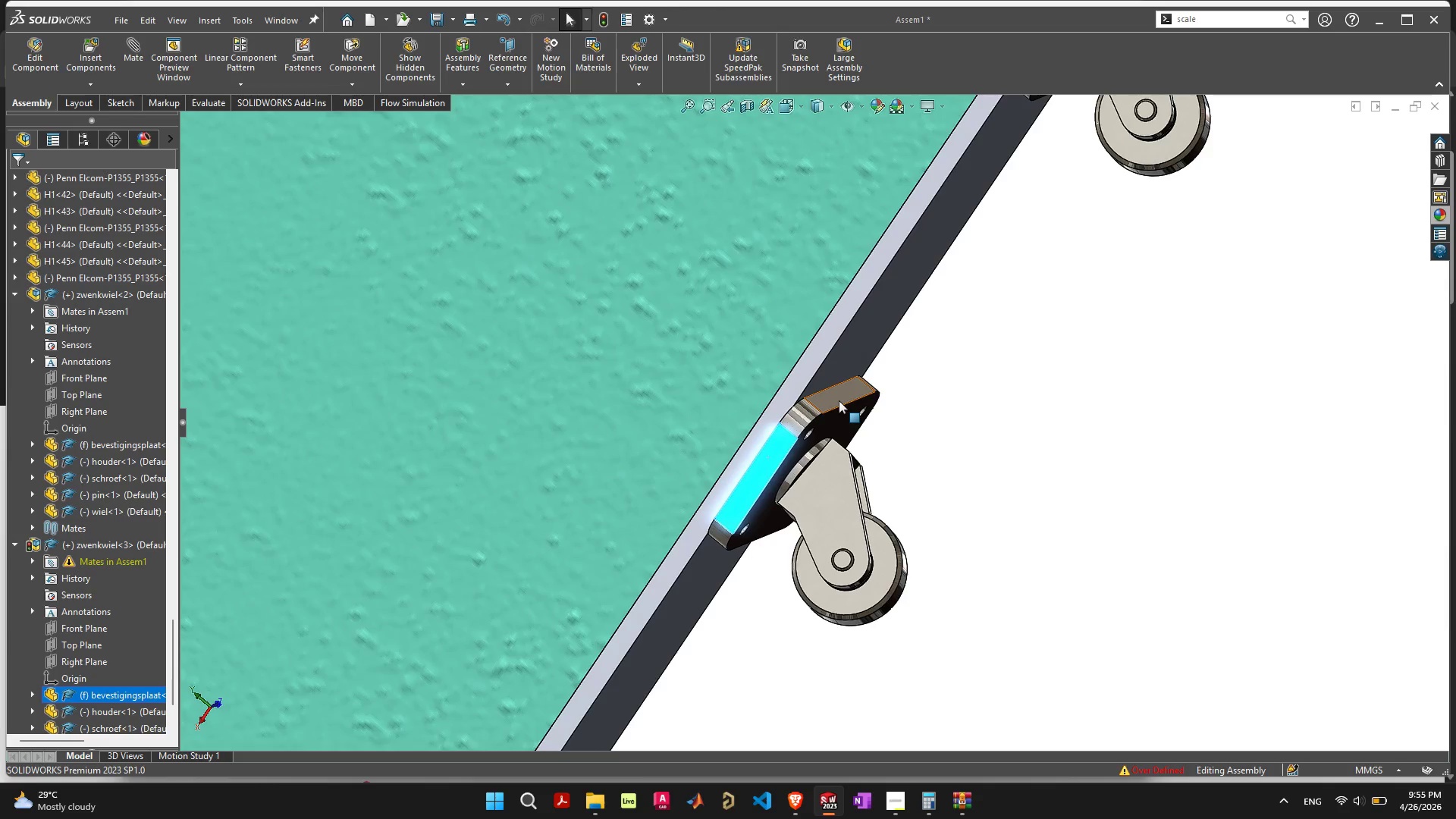 
left_click_drag(start_coordinate=[839, 400], to_coordinate=[715, 508])
 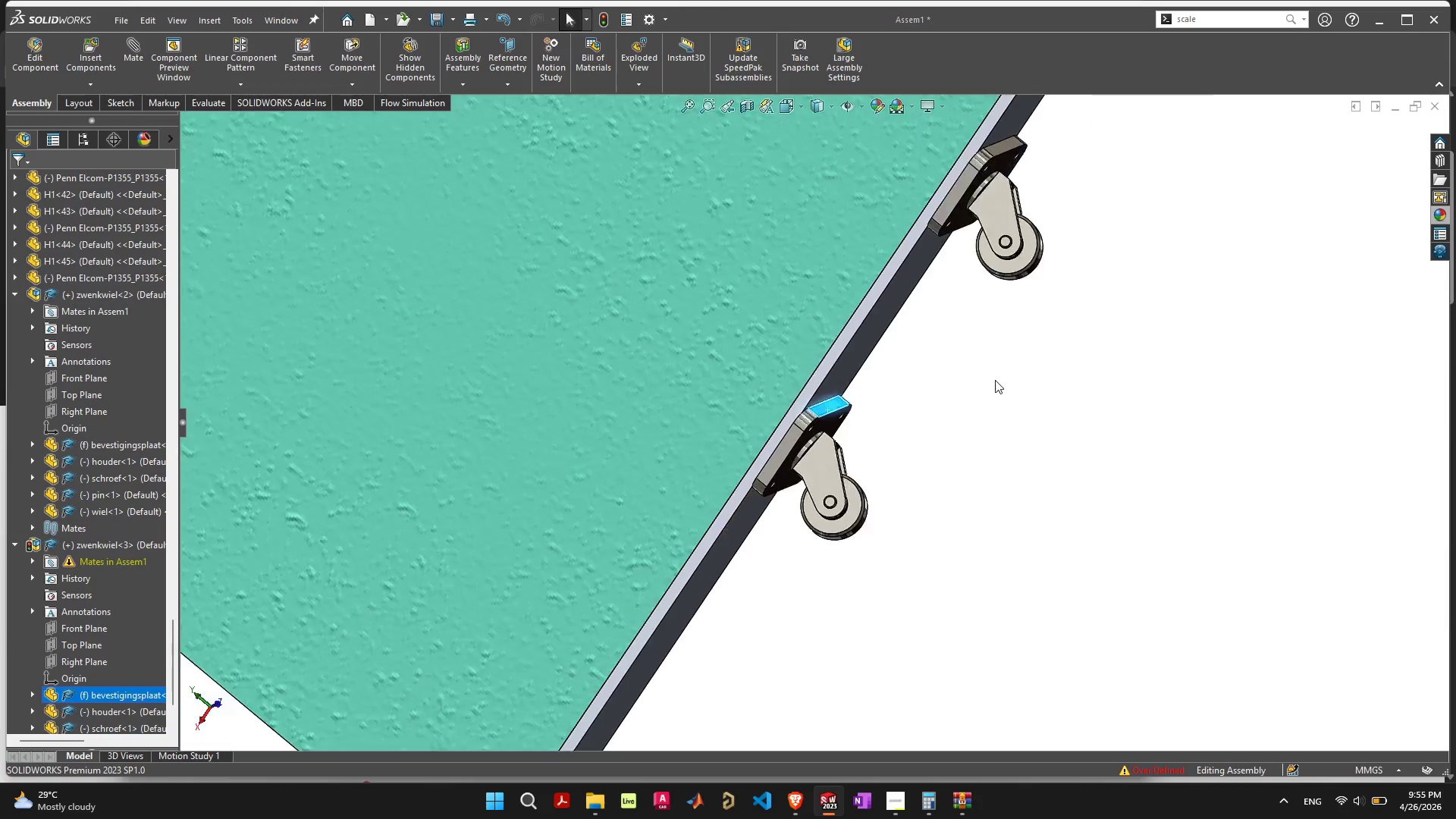 
scroll: coordinate [995, 380], scroll_direction: down, amount: 6.0
 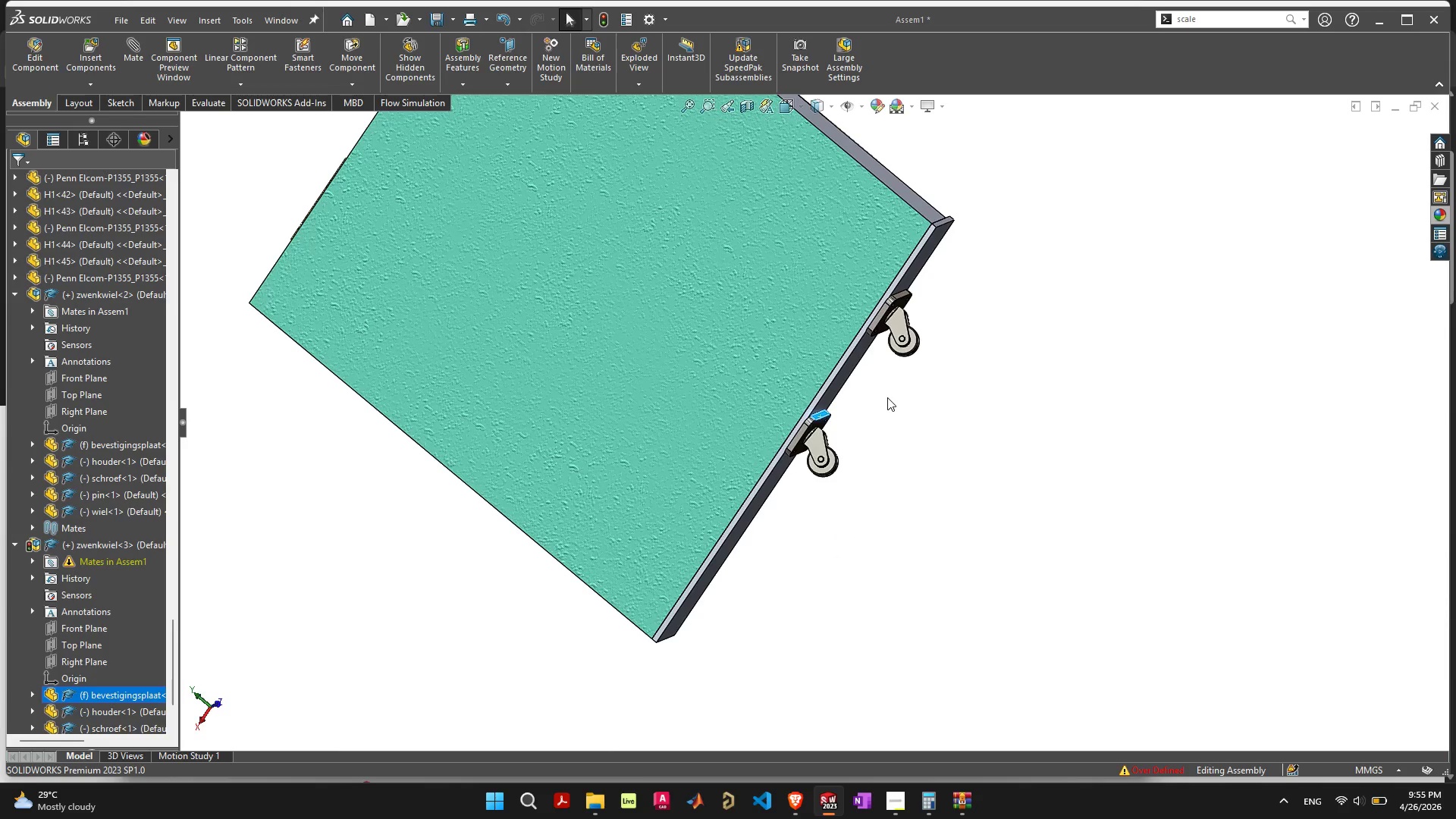 
key(Control+ControlLeft)
 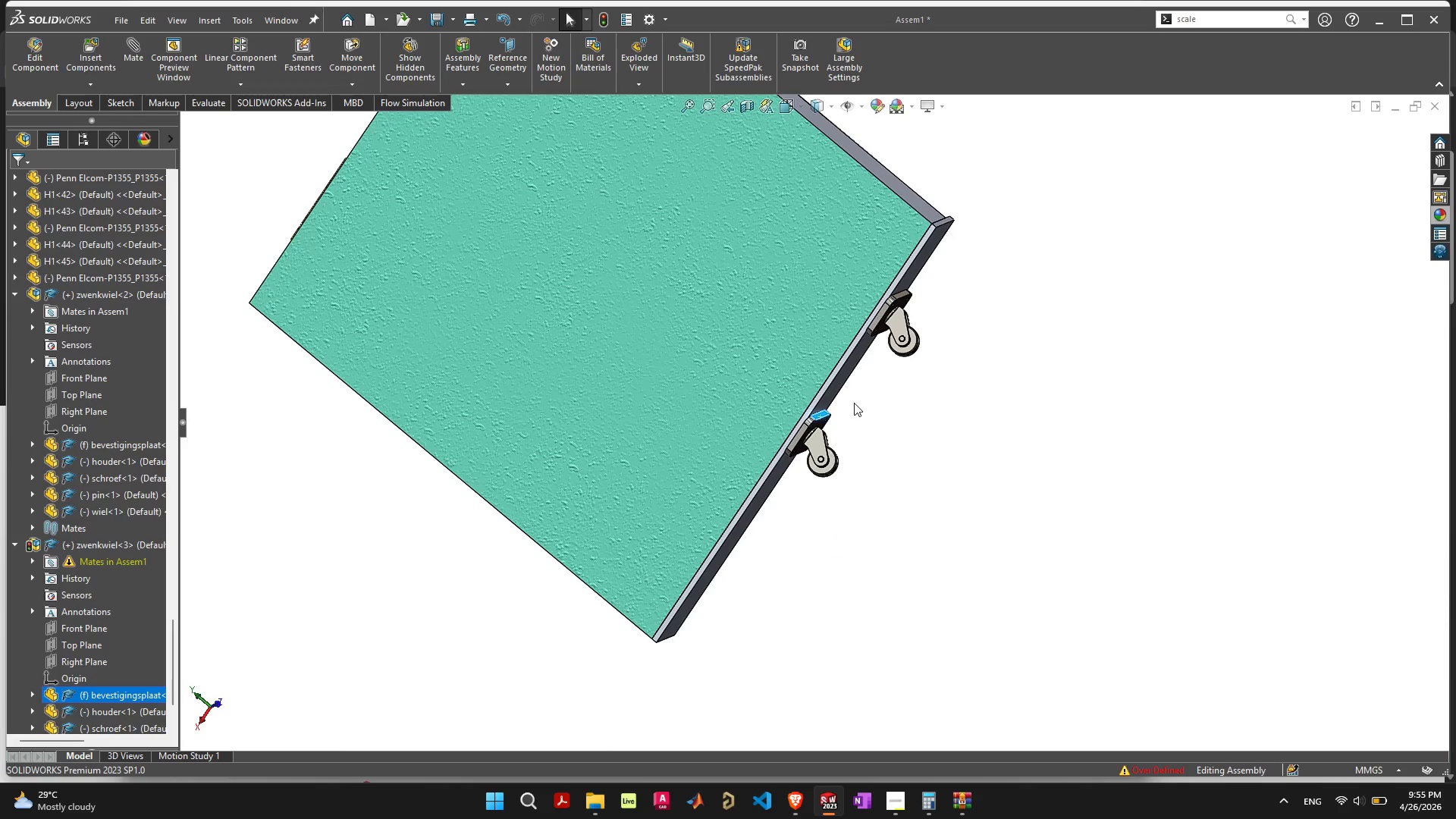 
hold_key(key=Z, duration=2.75)
 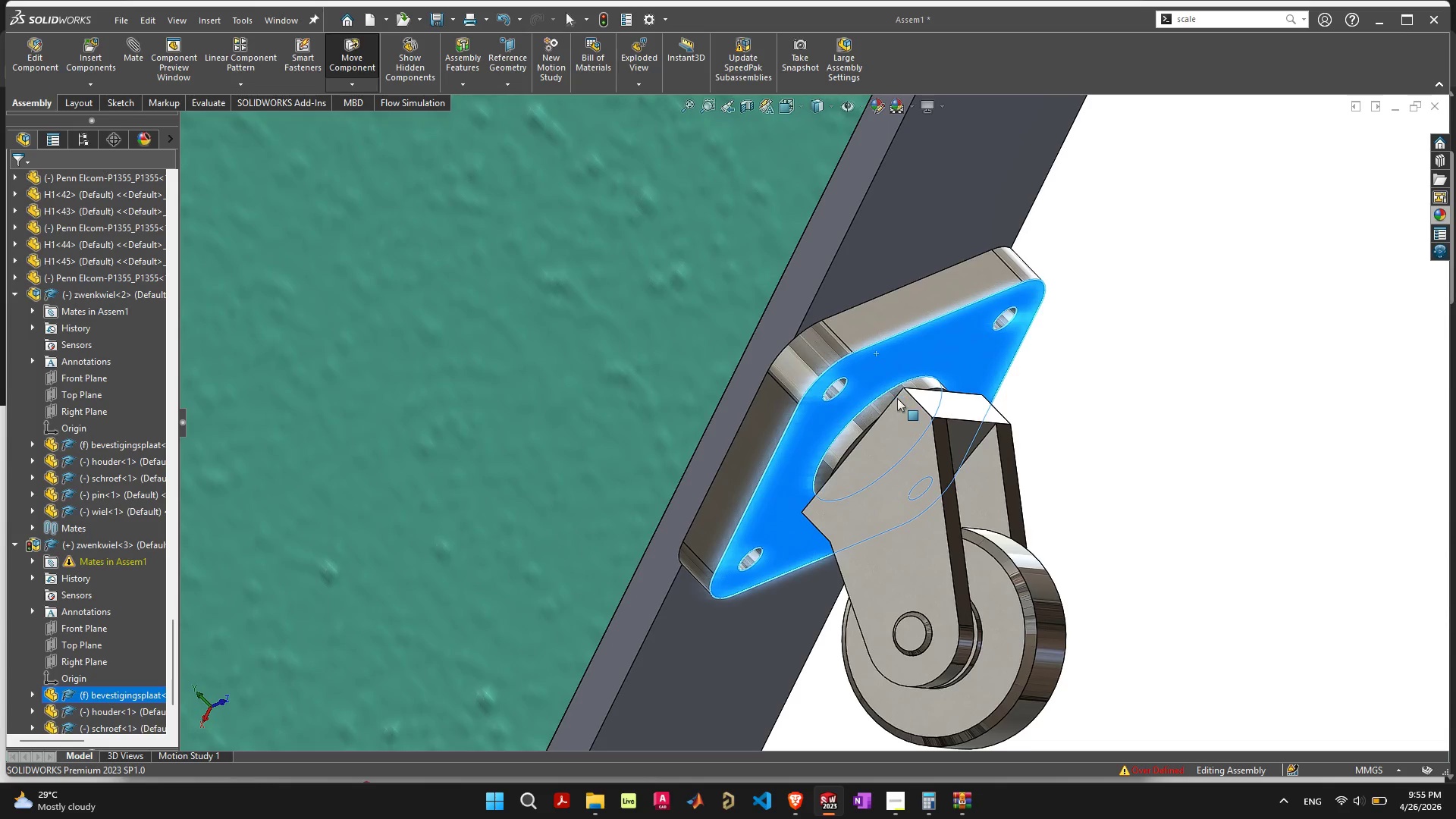 
left_click_drag(start_coordinate=[876, 354], to_coordinate=[811, 502])
 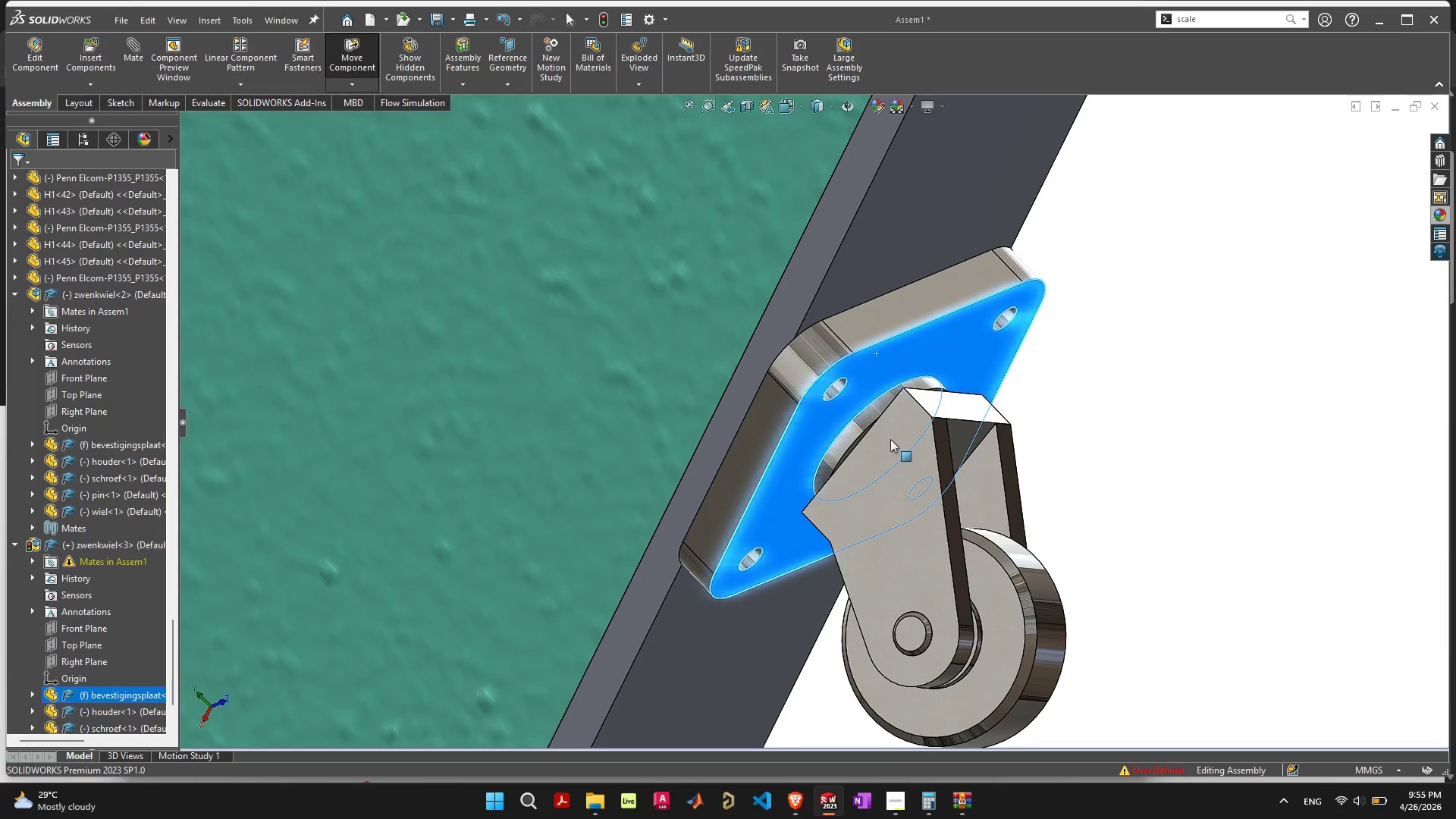 
key(Control+ControlLeft)
 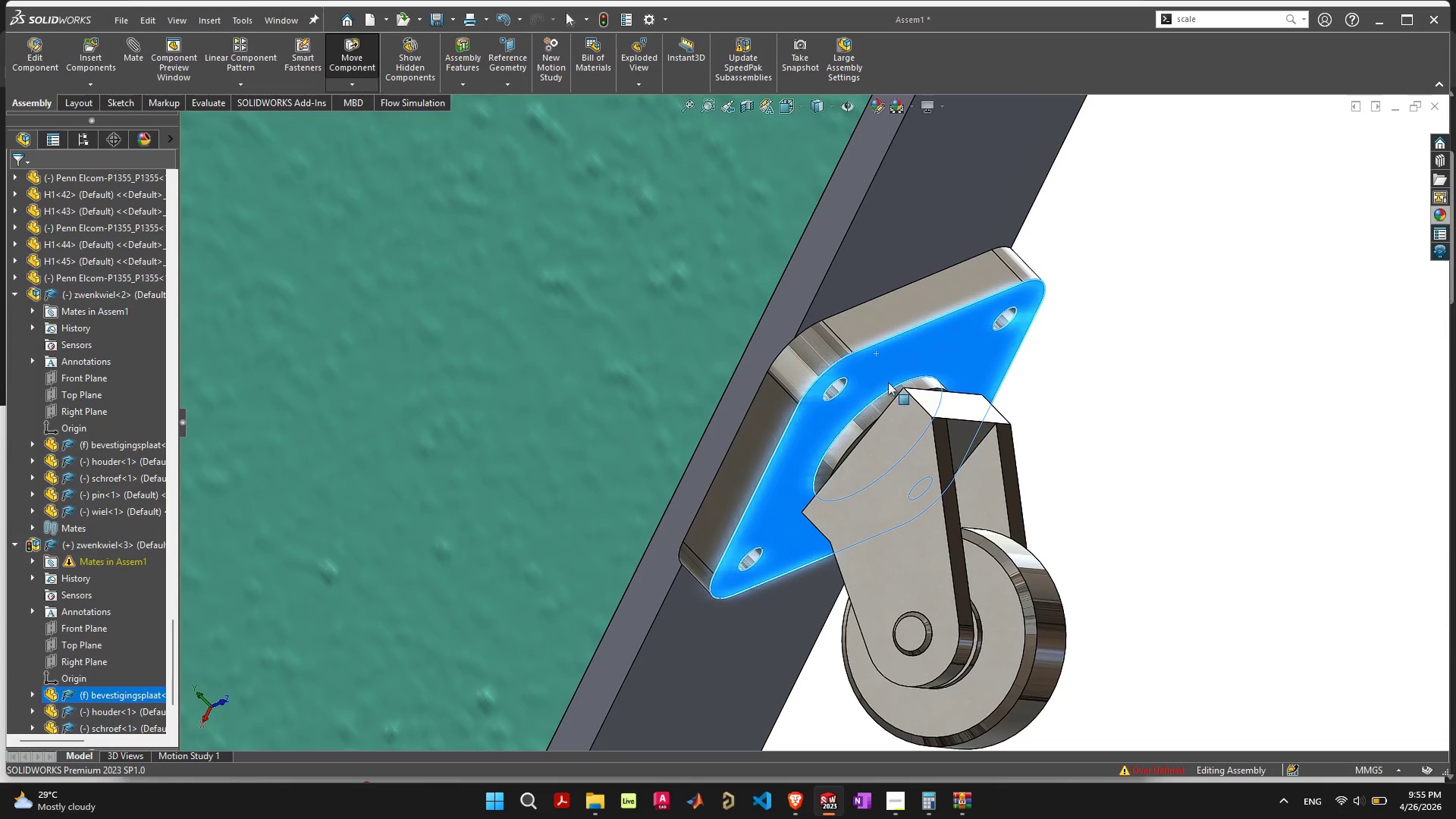 
left_click_drag(start_coordinate=[885, 368], to_coordinate=[792, 510])
 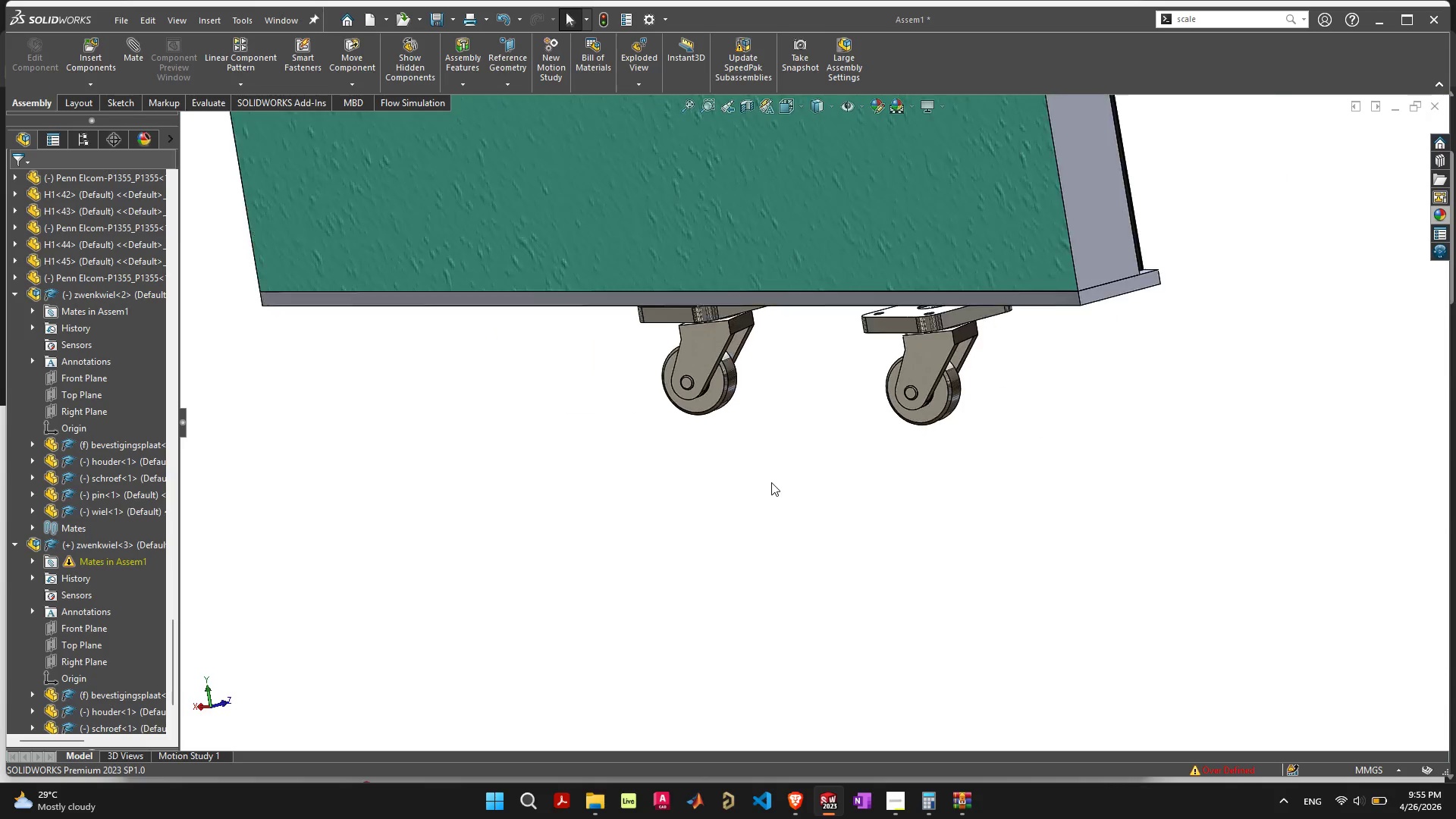 
scroll: coordinate [771, 482], scroll_direction: down, amount: 4.0
 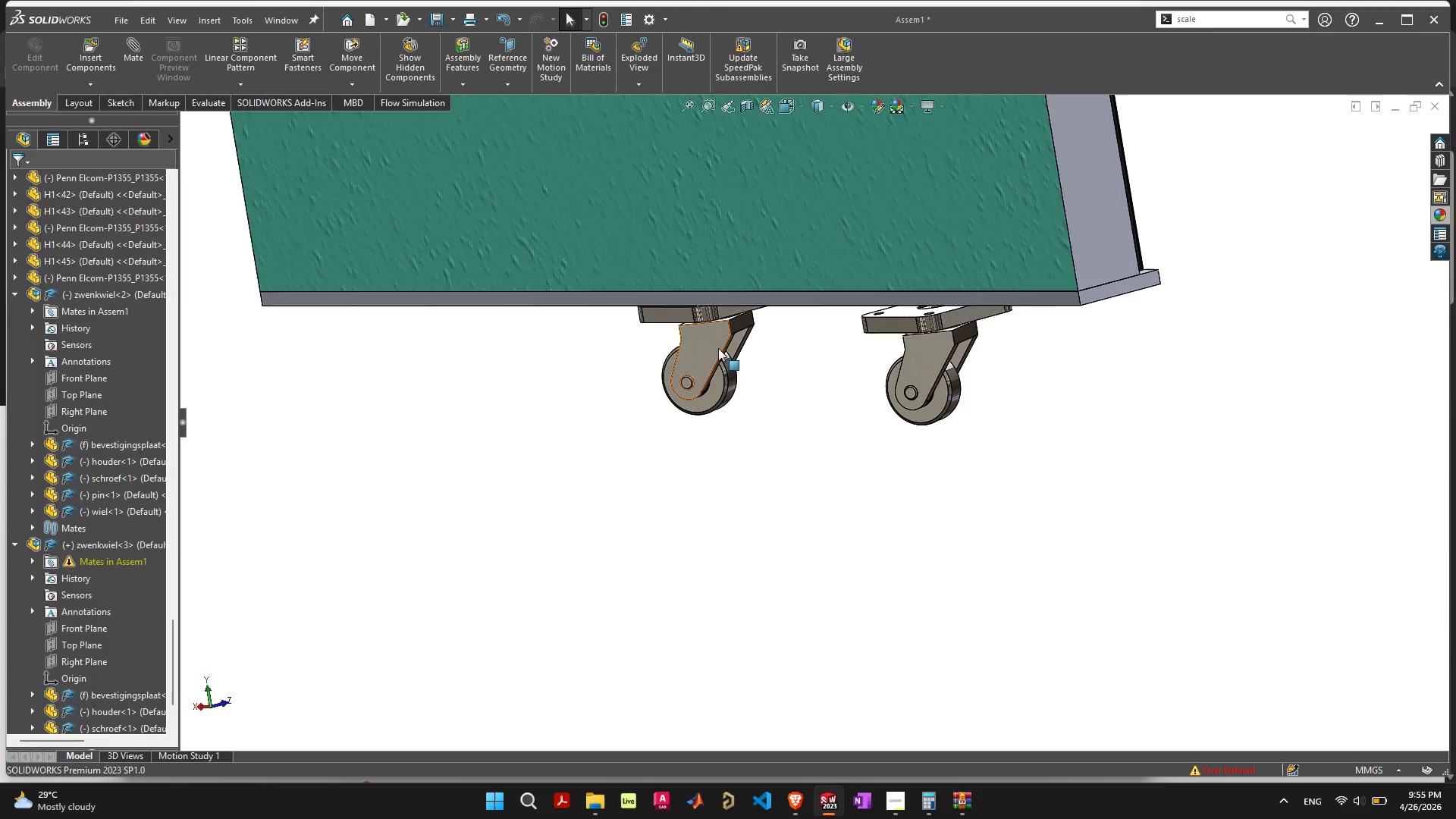 
left_click_drag(start_coordinate=[718, 348], to_coordinate=[465, 318])
 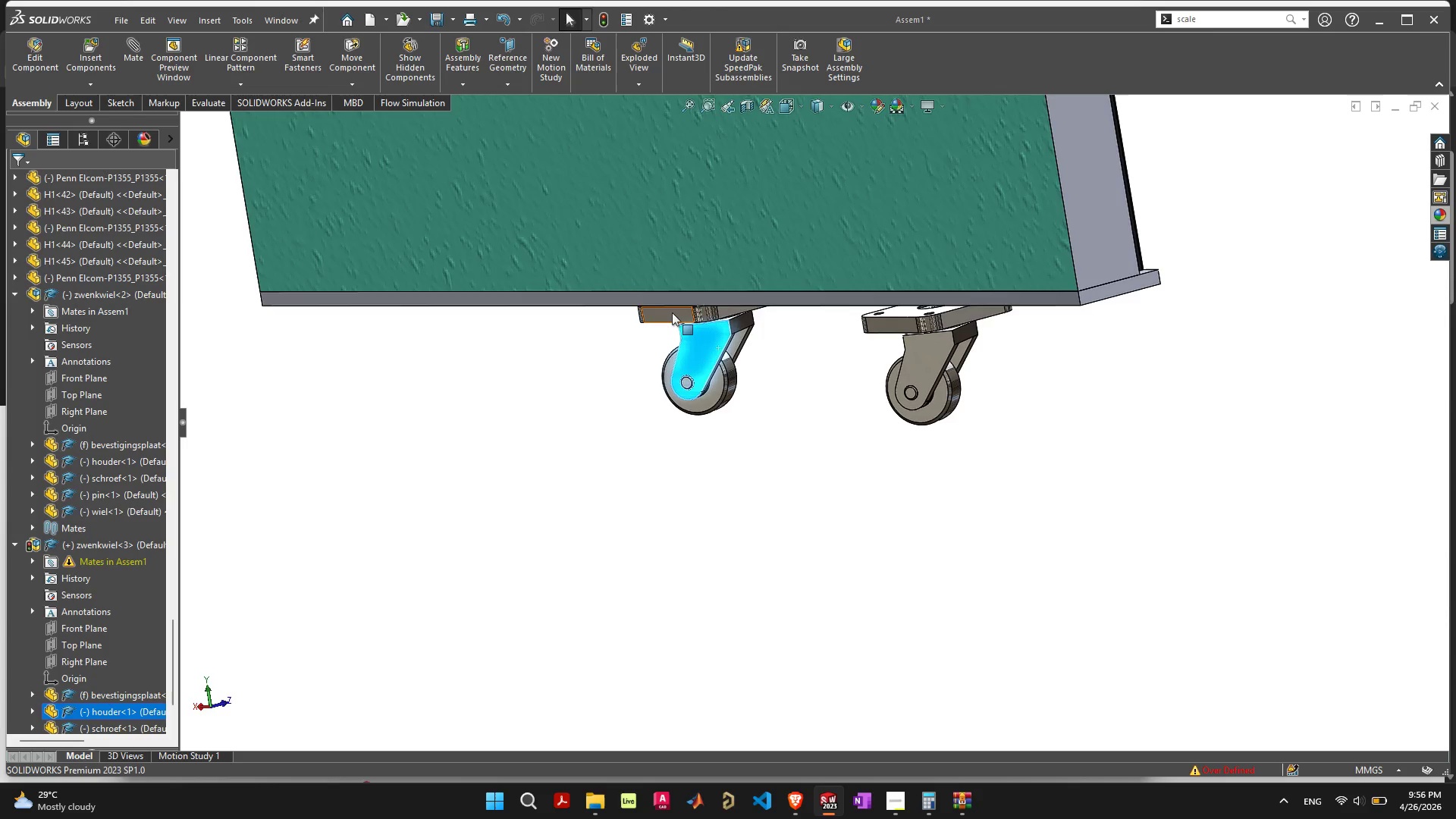 
left_click_drag(start_coordinate=[672, 312], to_coordinate=[444, 318])
 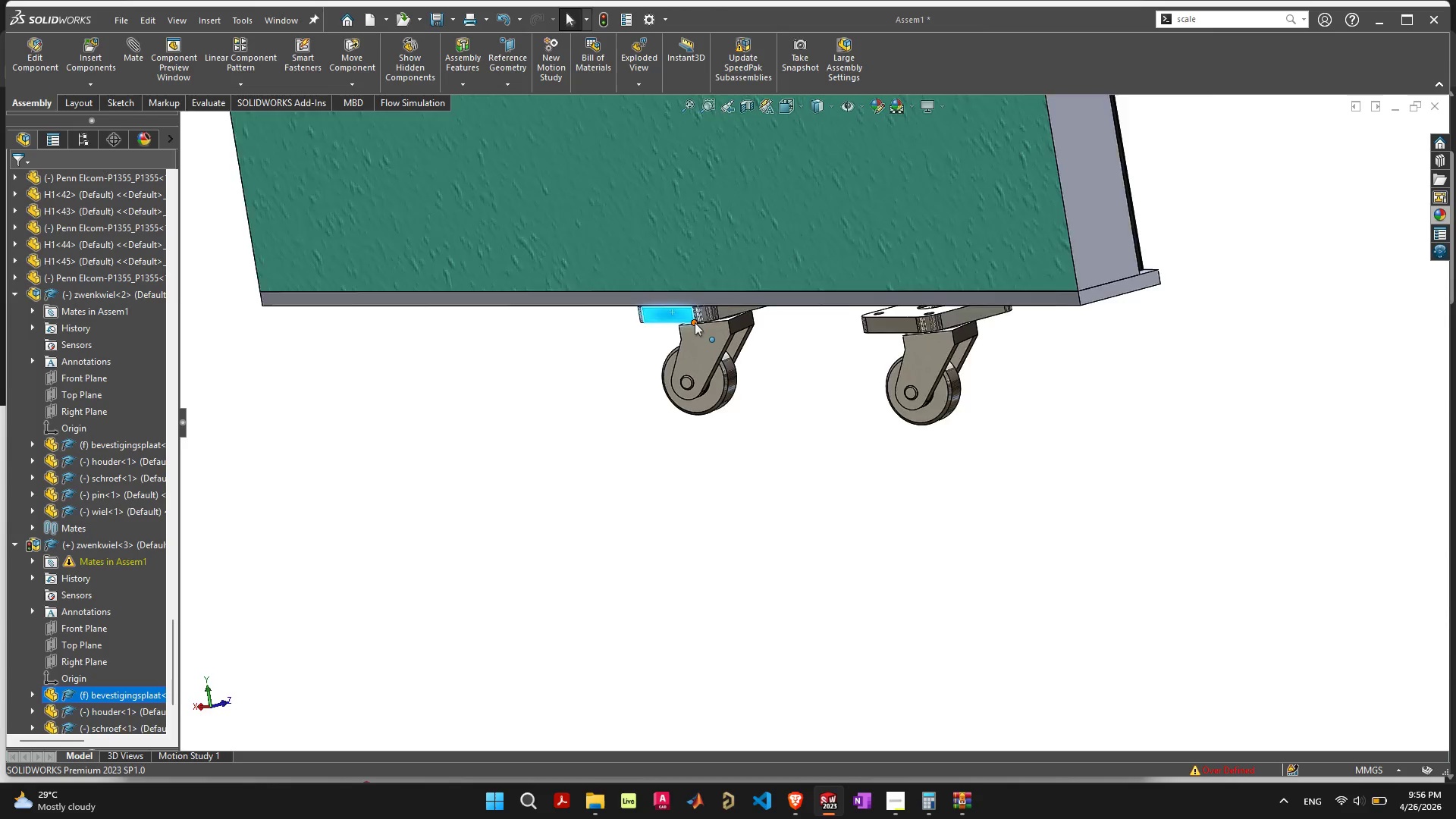 
key(Control+ControlLeft)
 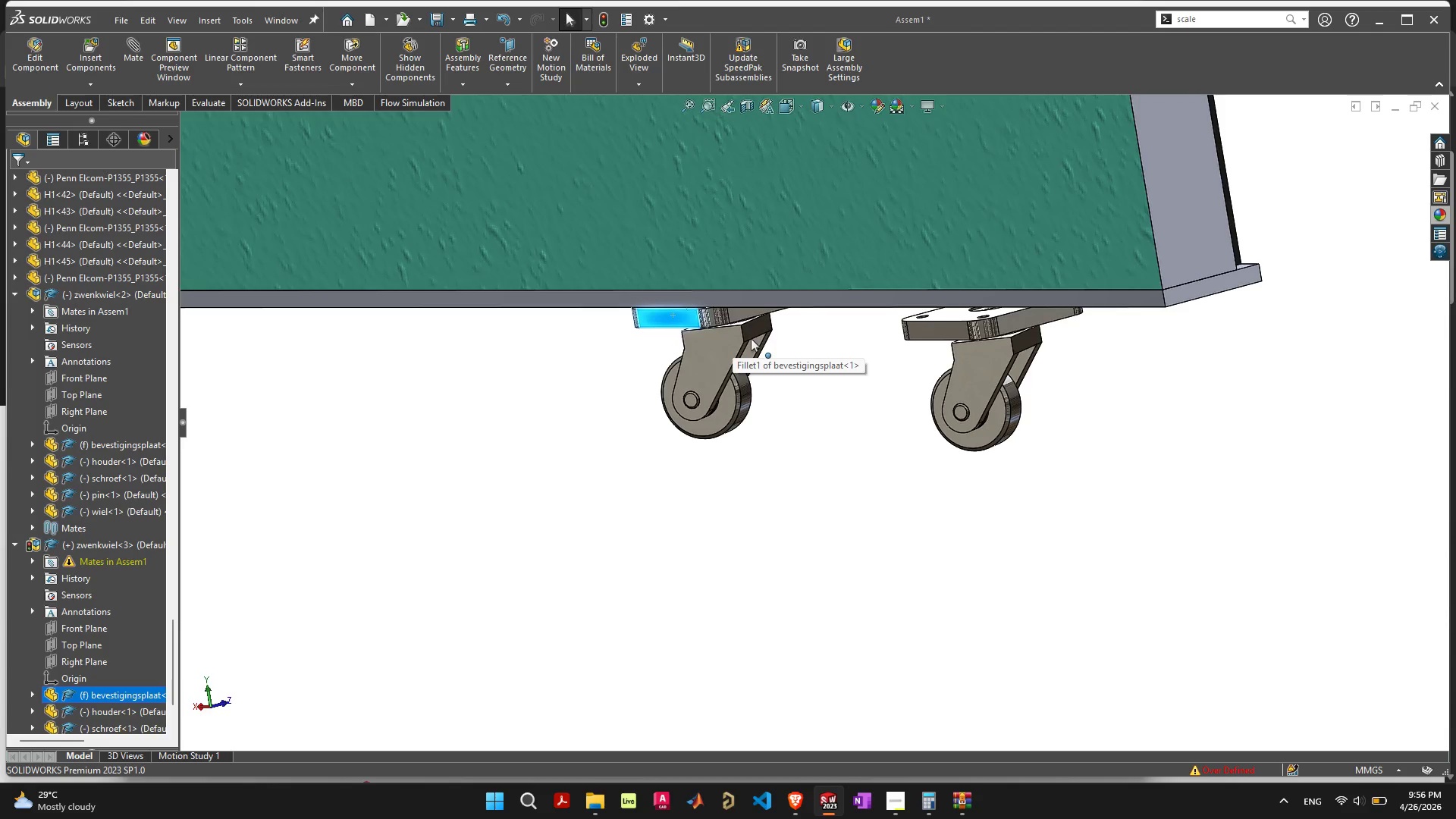 
hold_key(key=Z, duration=4.36)
 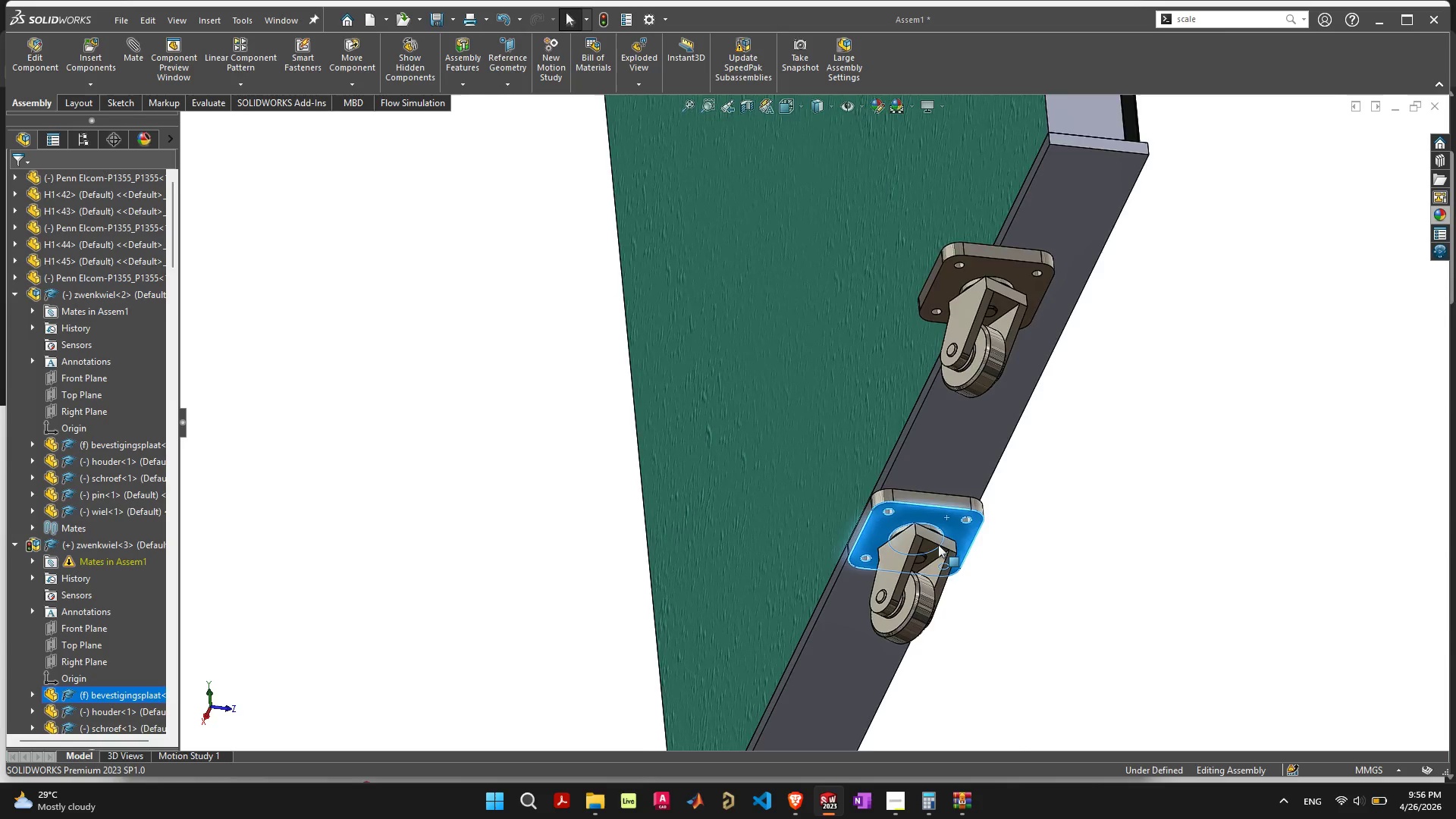 
scroll: coordinate [695, 322], scroll_direction: up, amount: 1.0
 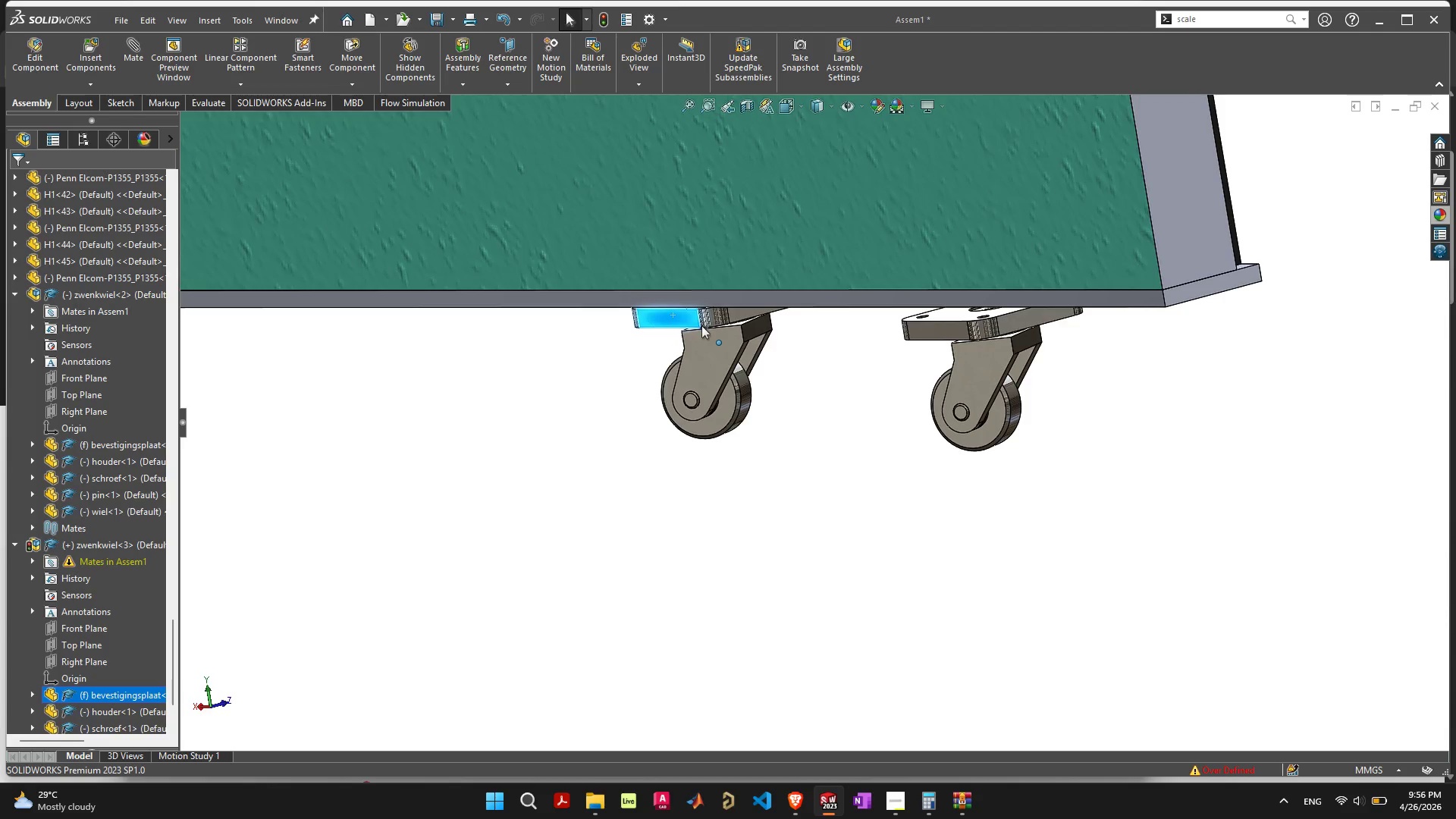 
scroll: coordinate [1034, 587], scroll_direction: down, amount: 3.0
 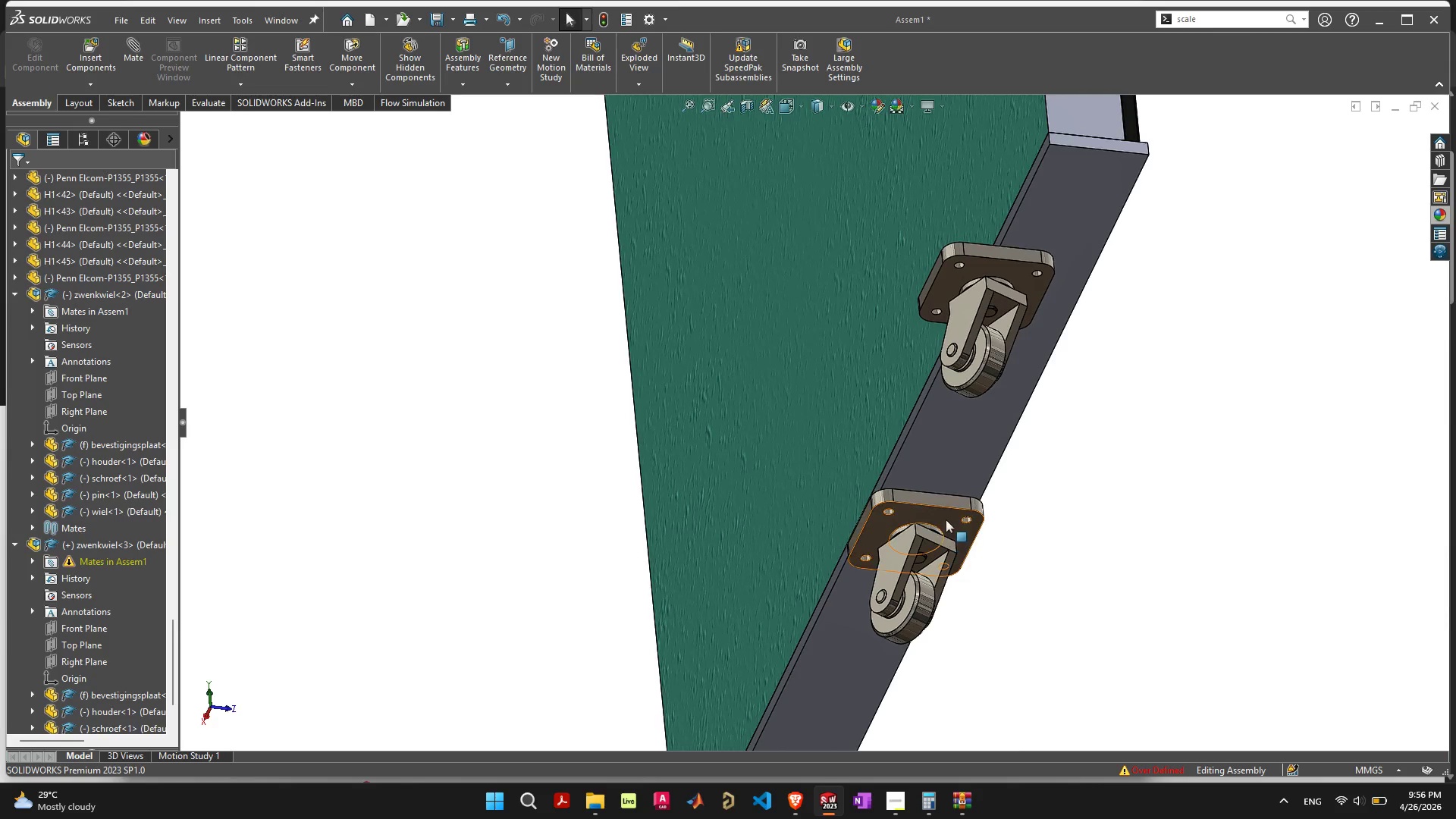 
left_click_drag(start_coordinate=[946, 517], to_coordinate=[881, 624])
 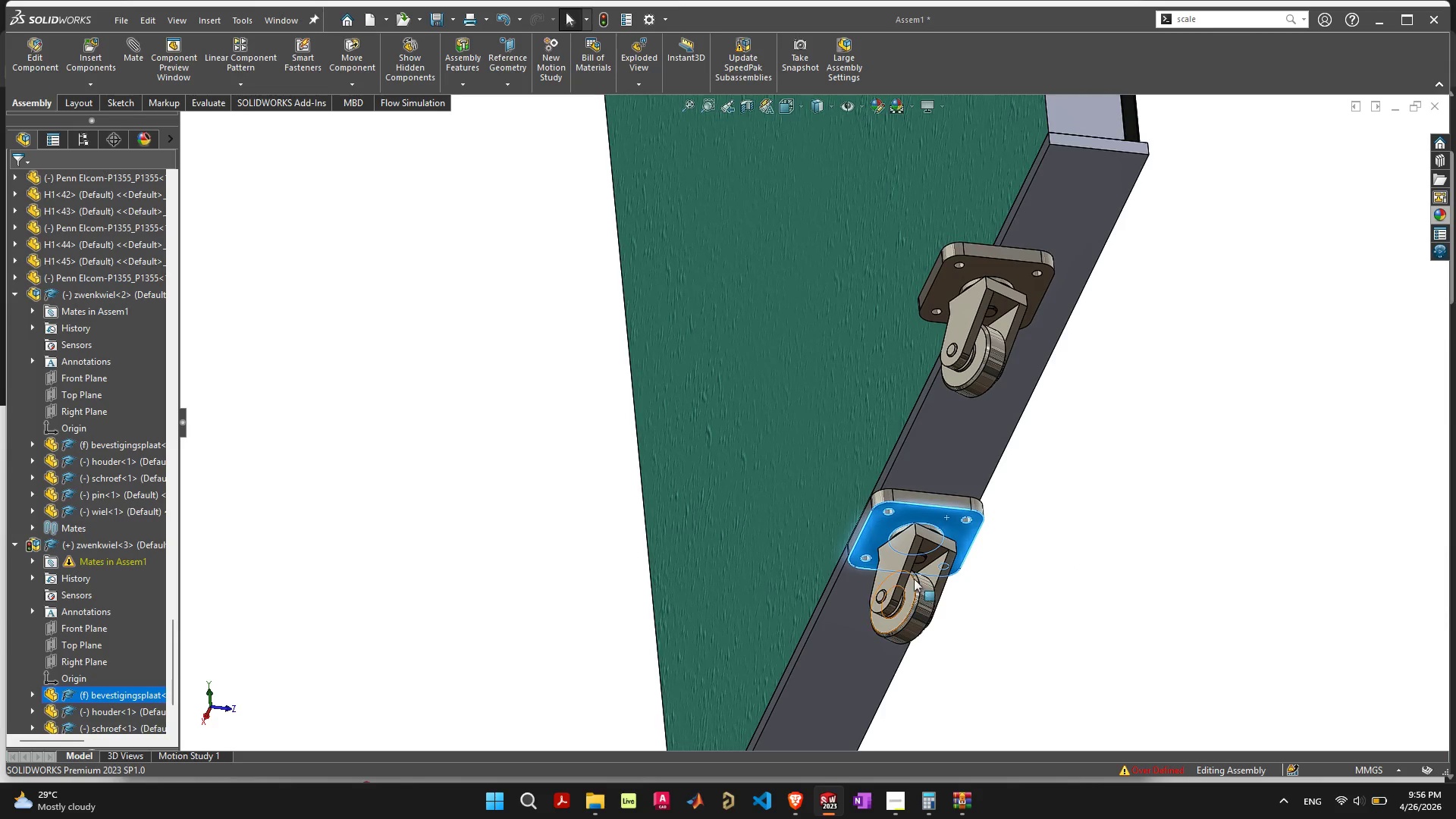 
hold_key(key=ControlLeft, duration=21.66)
left_click_drag(start_coordinate=[780, 501], to_coordinate=[748, 642])
 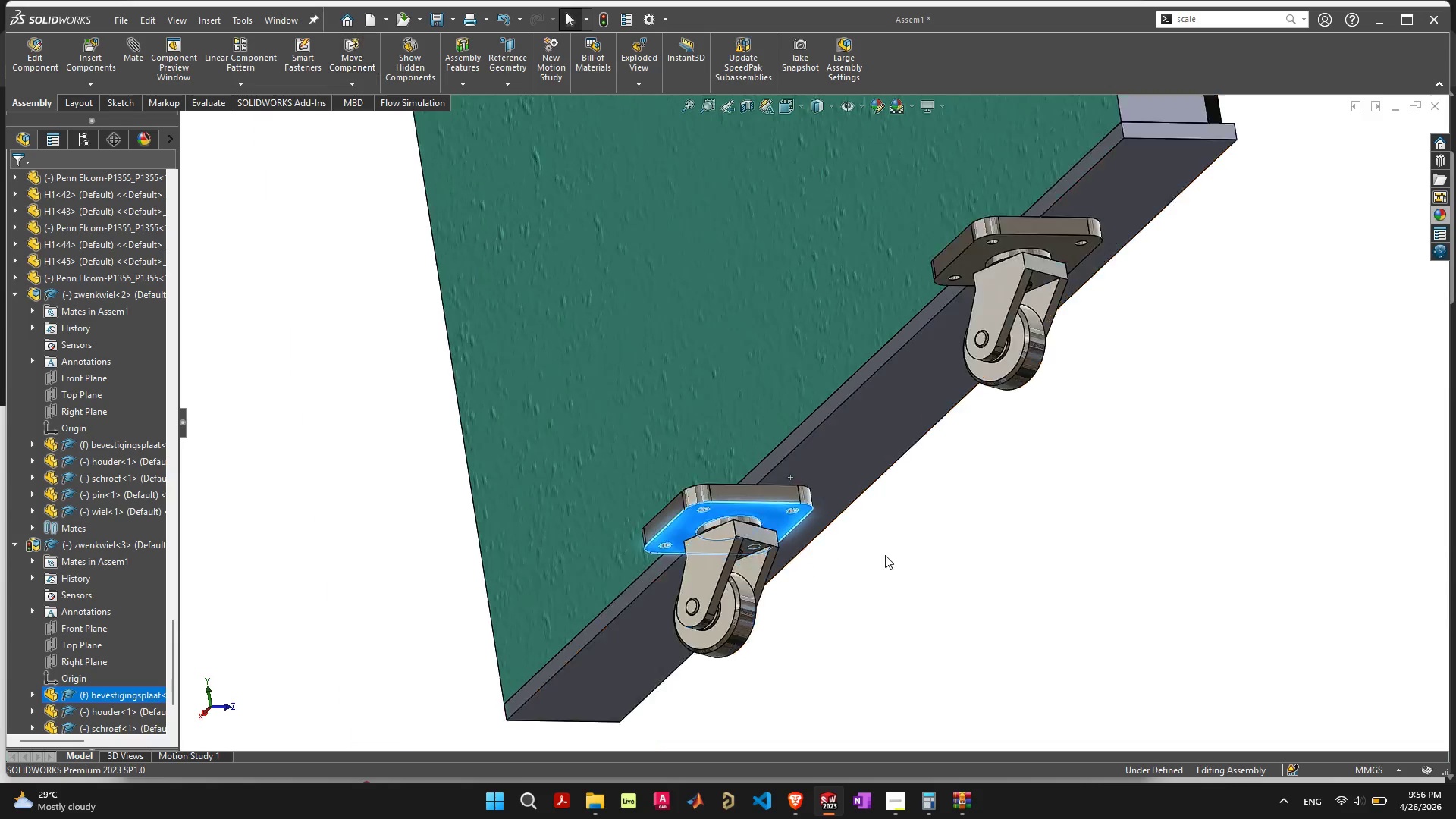 
scroll: coordinate [885, 555], scroll_direction: down, amount: 7.0
 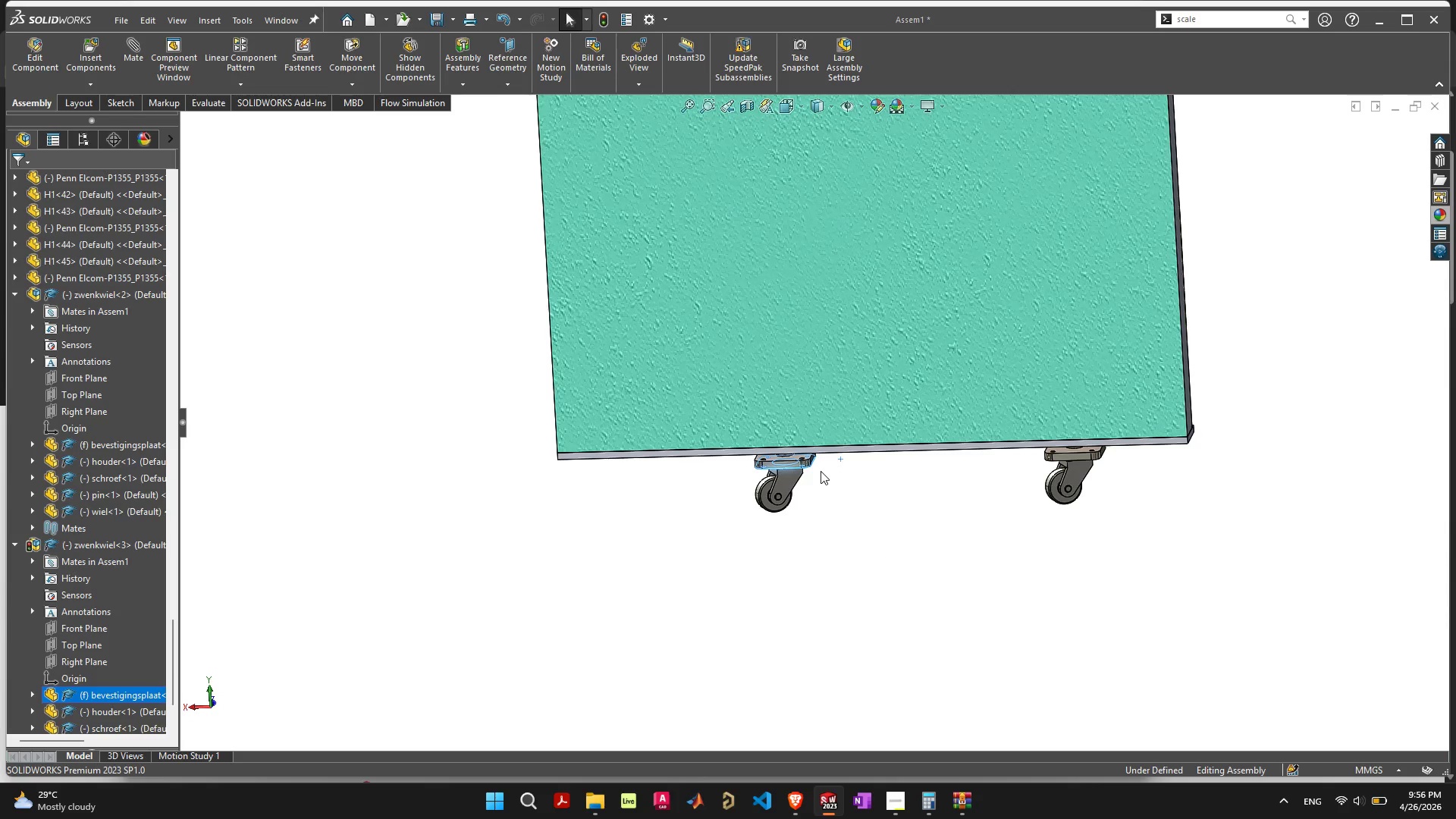 
left_click_drag(start_coordinate=[787, 463], to_coordinate=[579, 475])
 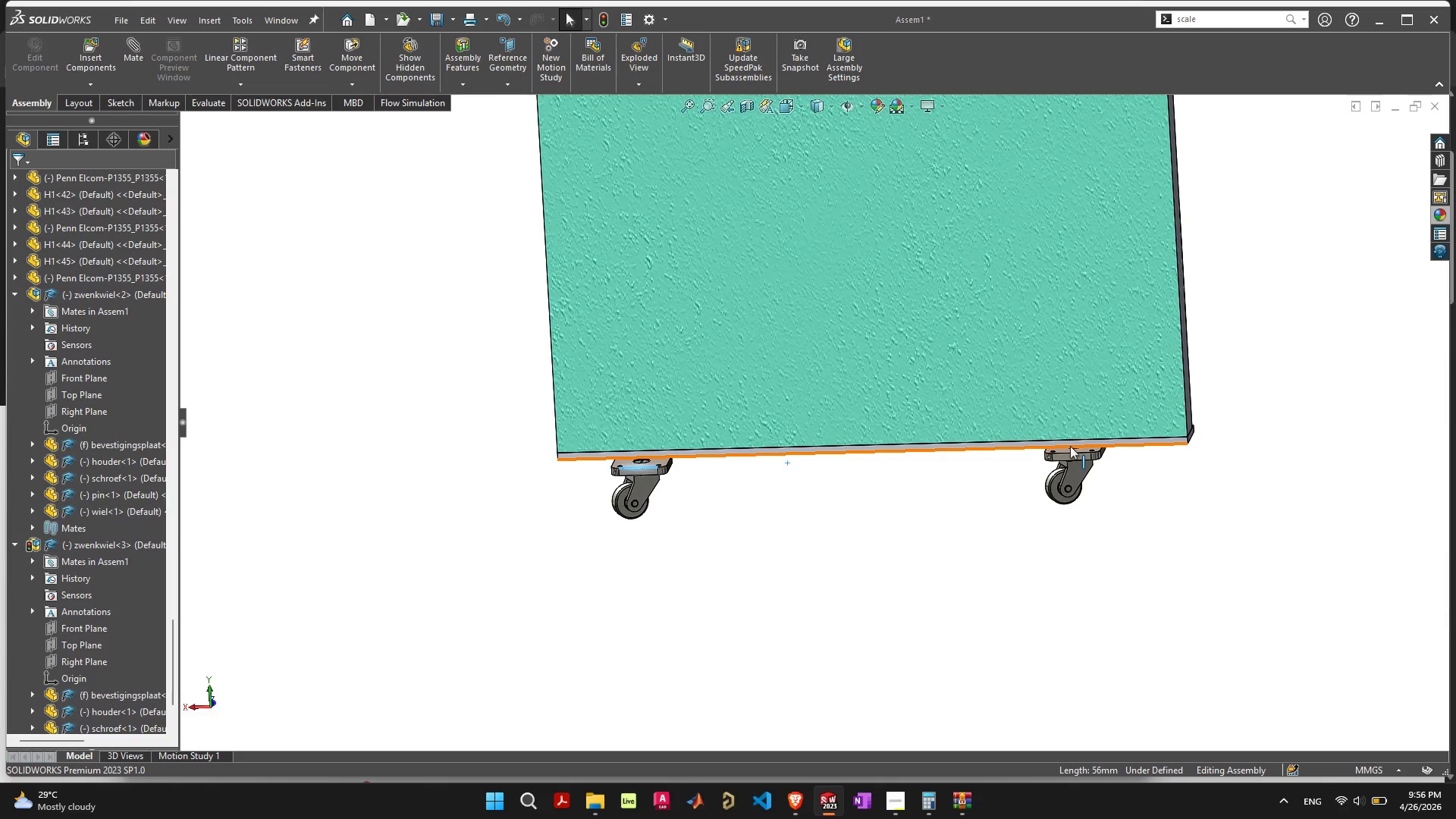 
scroll: coordinate [1078, 452], scroll_direction: up, amount: 3.0
 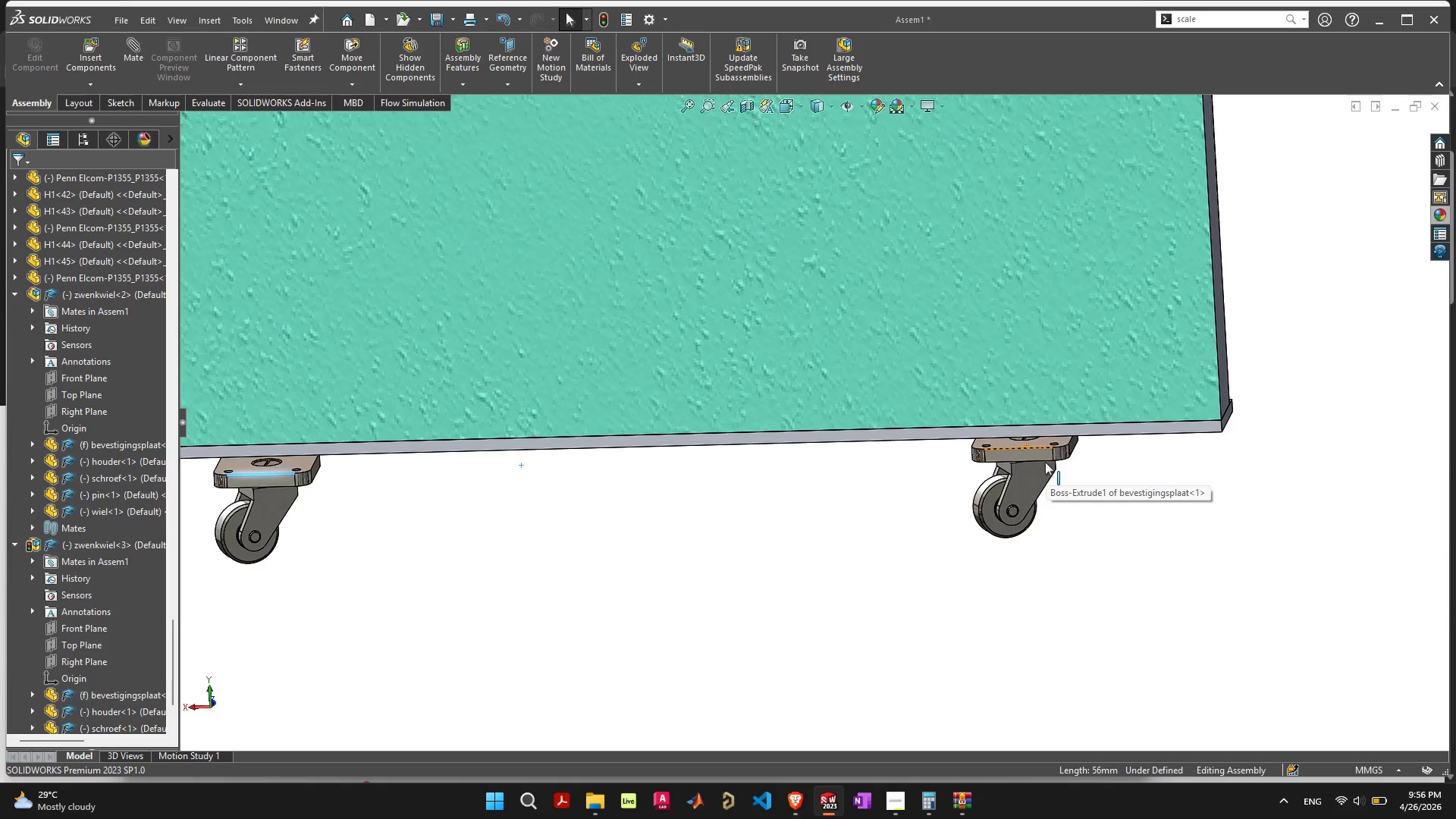 
left_click_drag(start_coordinate=[1045, 462], to_coordinate=[1012, 515])
 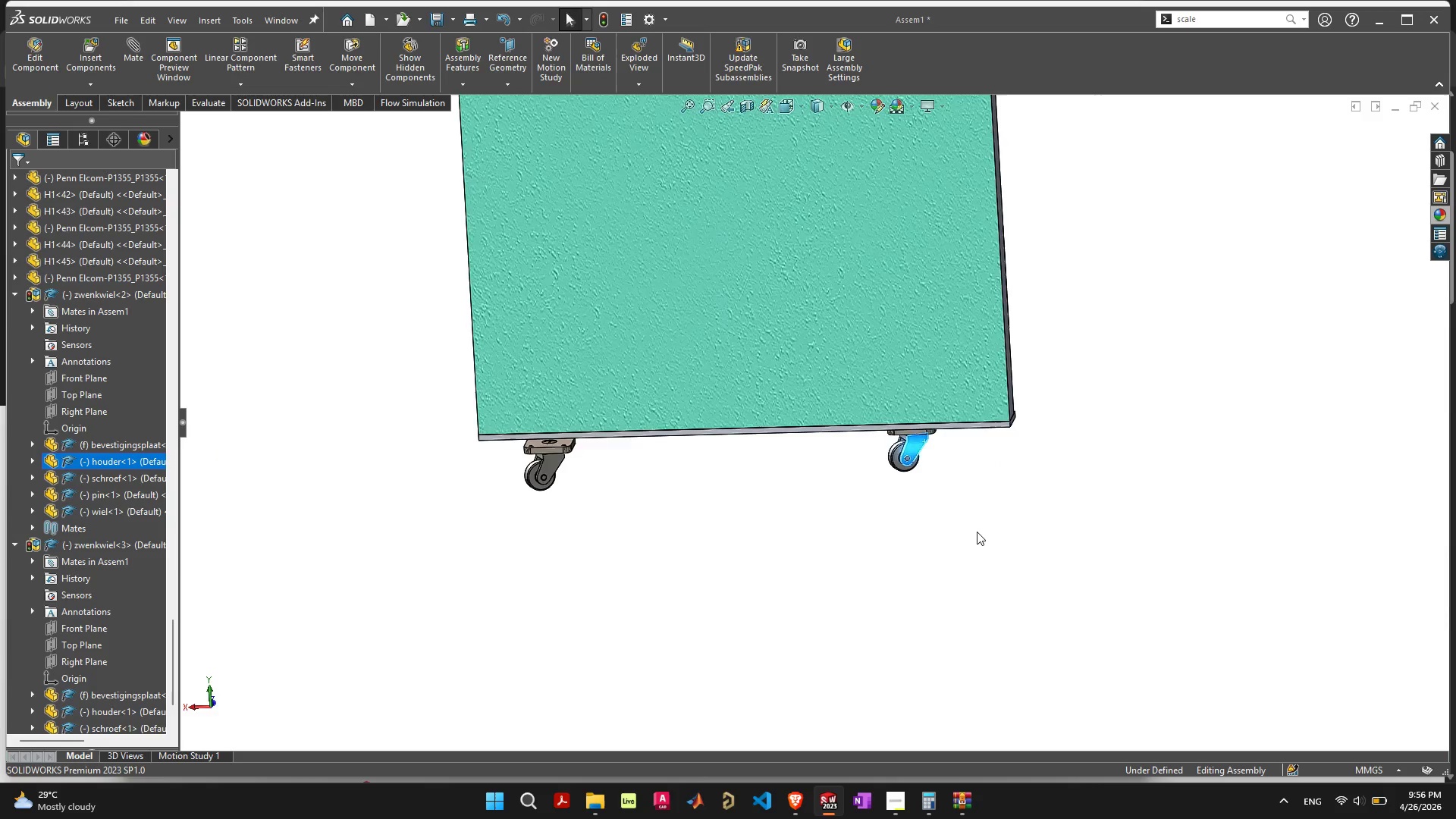 
scroll: coordinate [977, 532], scroll_direction: down, amount: 7.0
 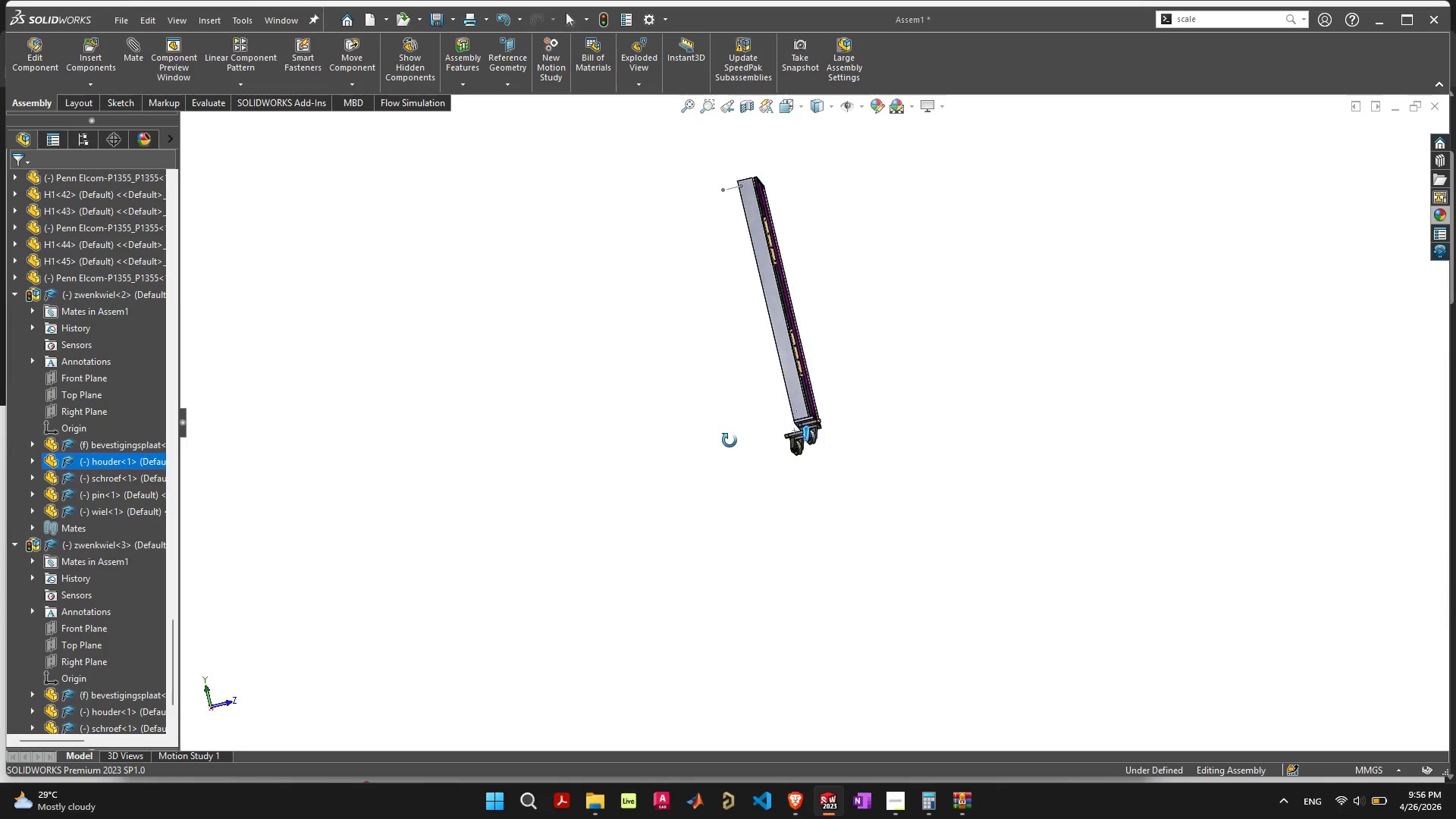 
scroll: coordinate [556, 431], scroll_direction: up, amount: 16.0
 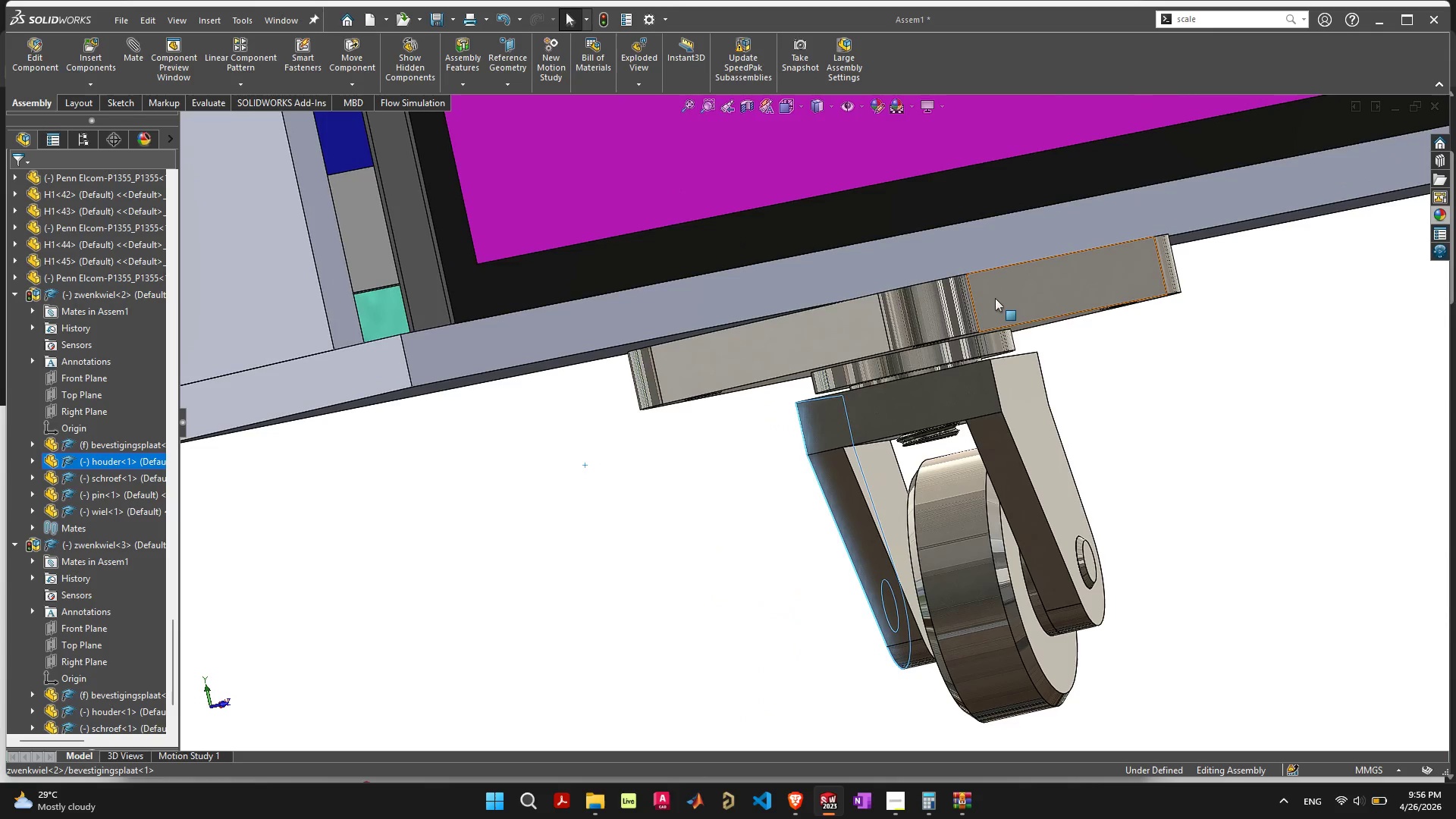 
left_click_drag(start_coordinate=[1002, 296], to_coordinate=[871, 326])
 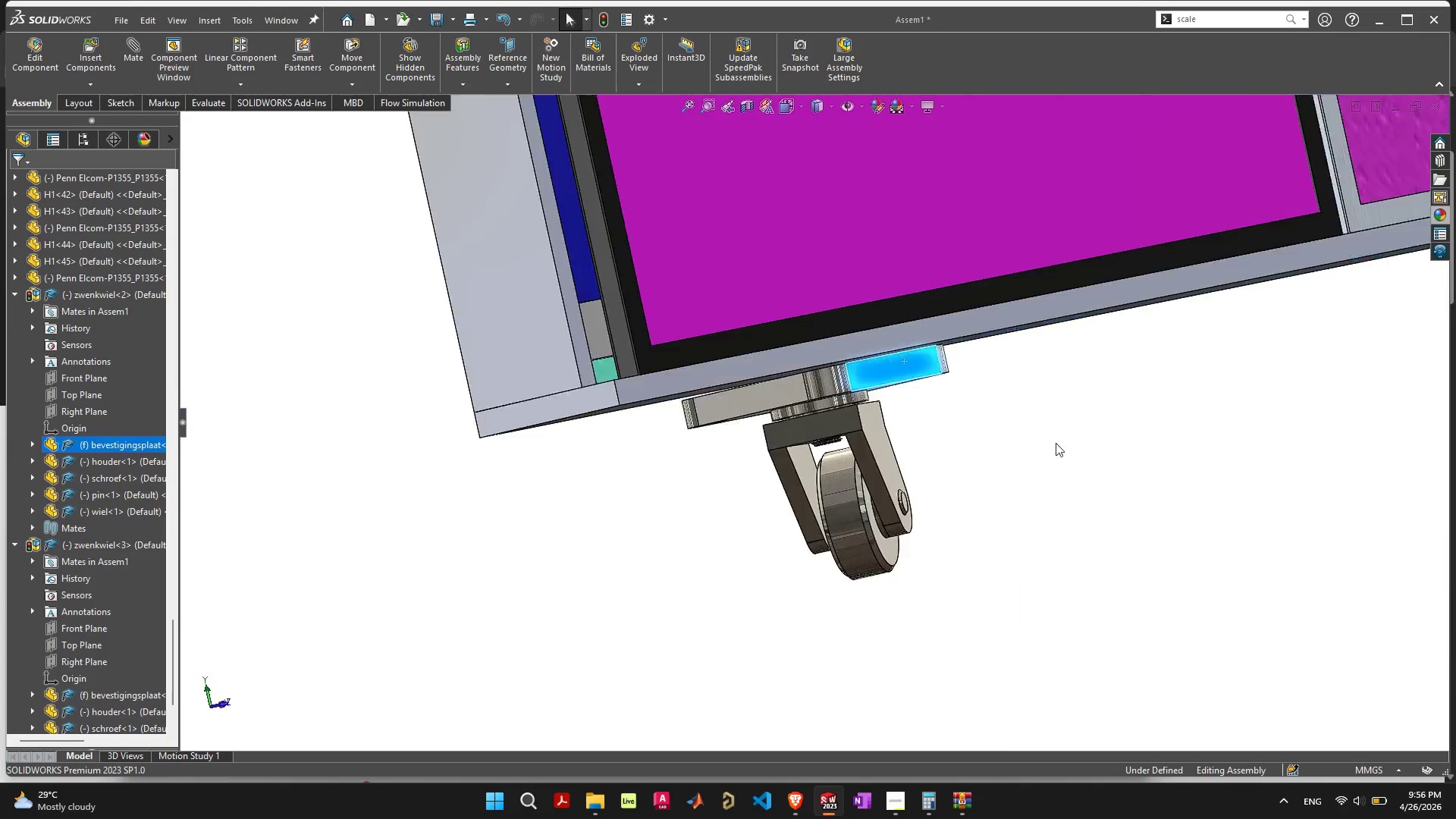 
key(Control+S)
 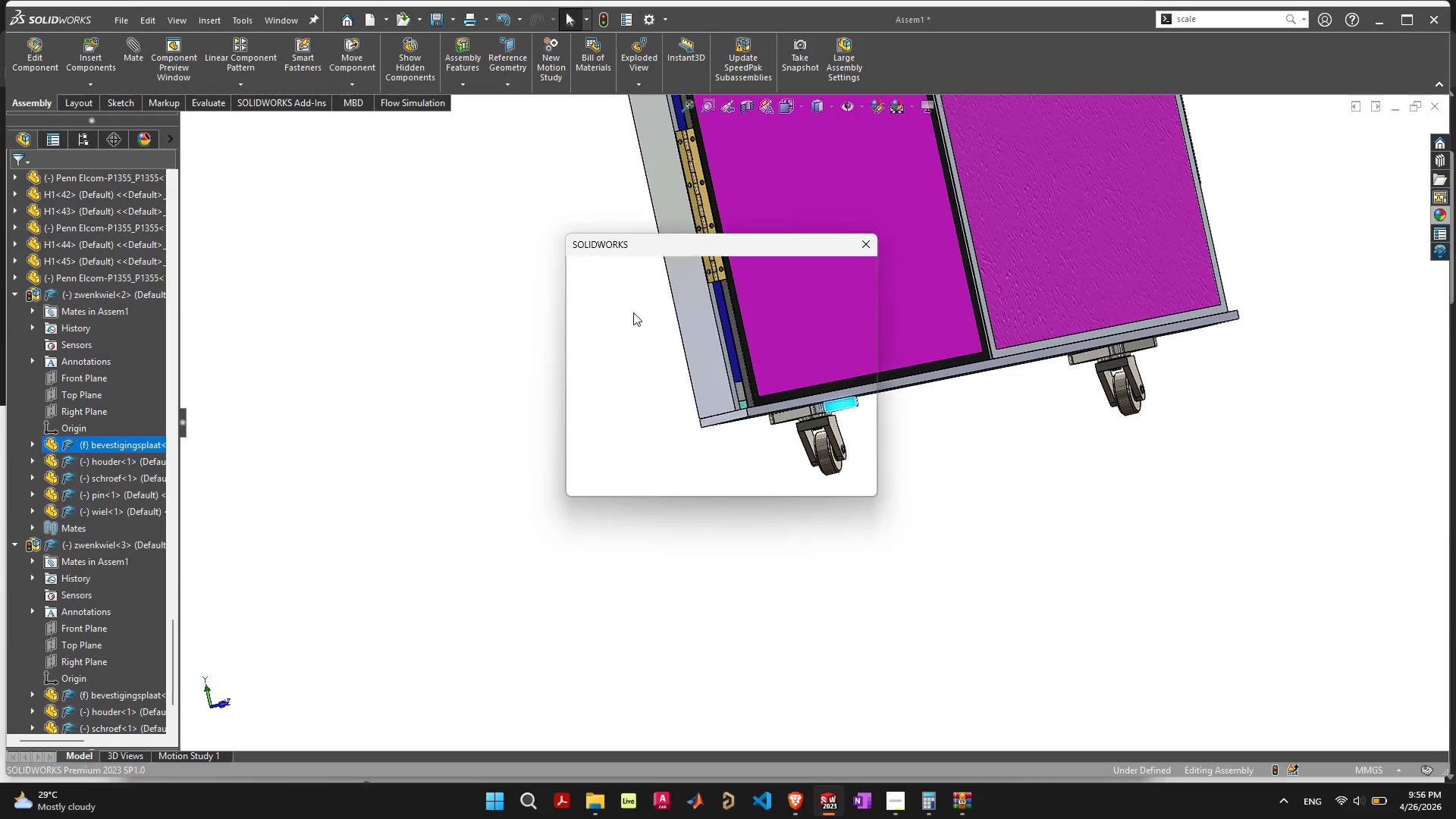 
scroll: coordinate [1084, 435], scroll_direction: down, amount: 10.0
 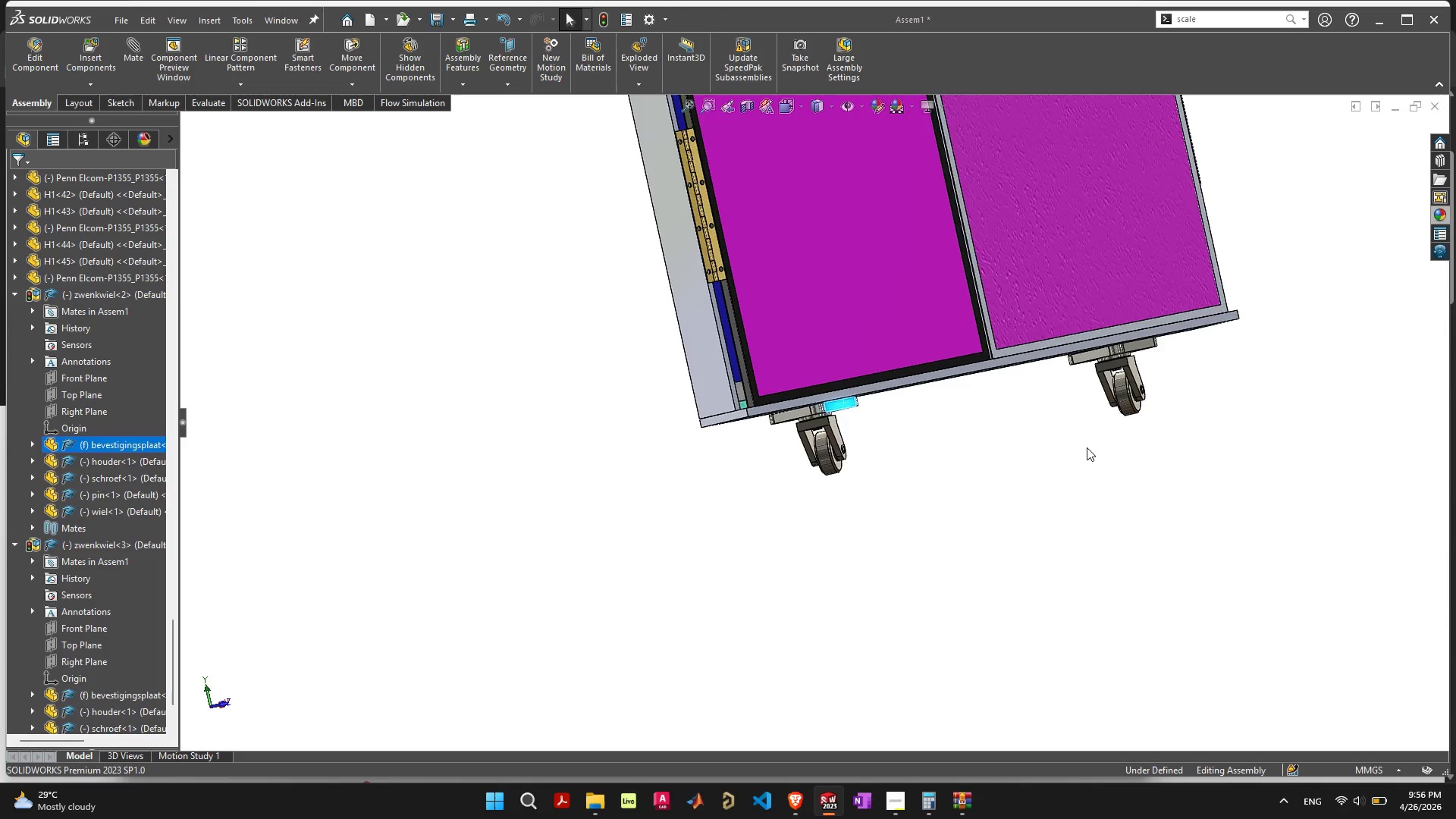 
left_click([783, 329])
 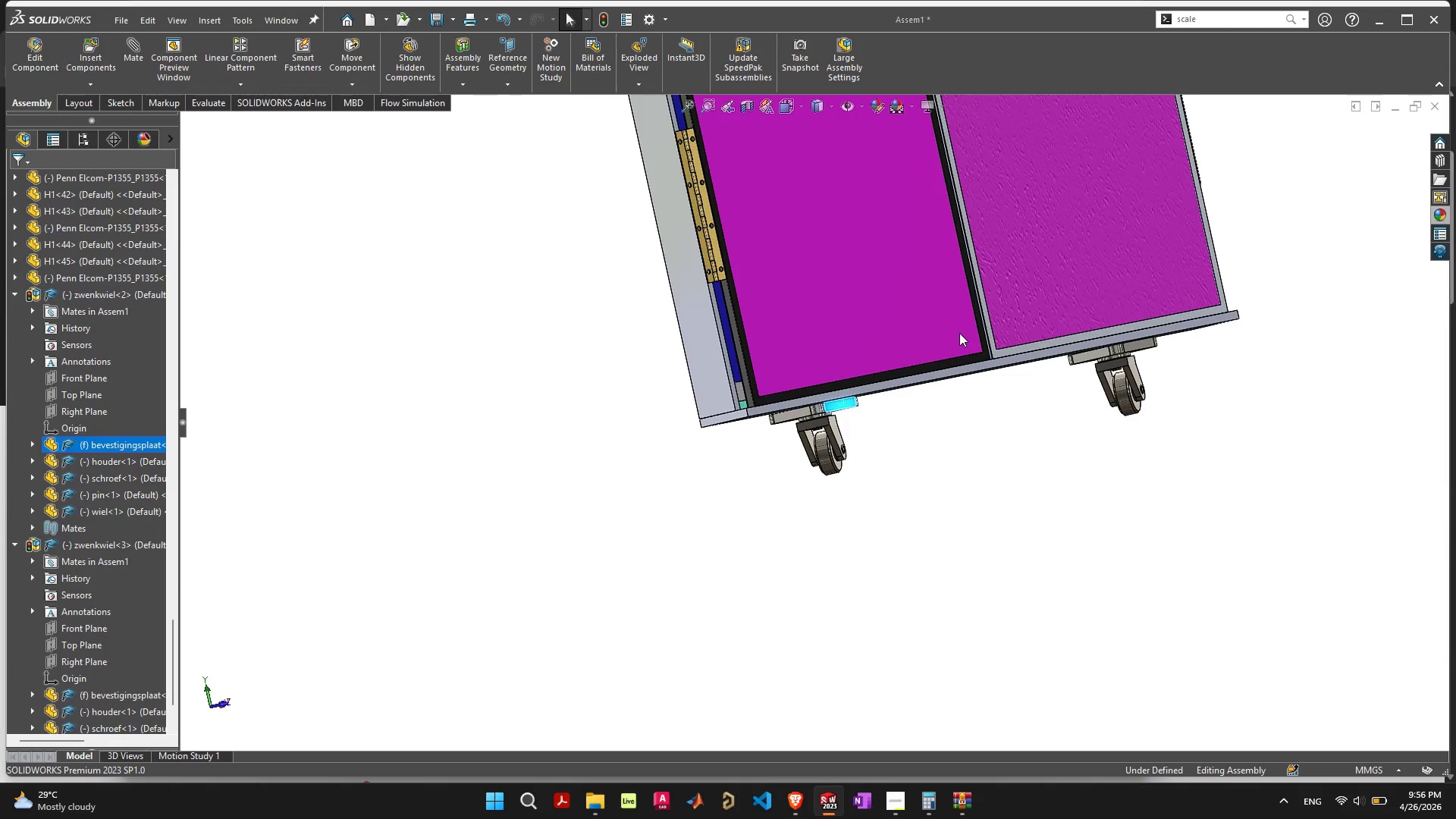 
scroll: coordinate [920, 278], scroll_direction: down, amount: 12.0
 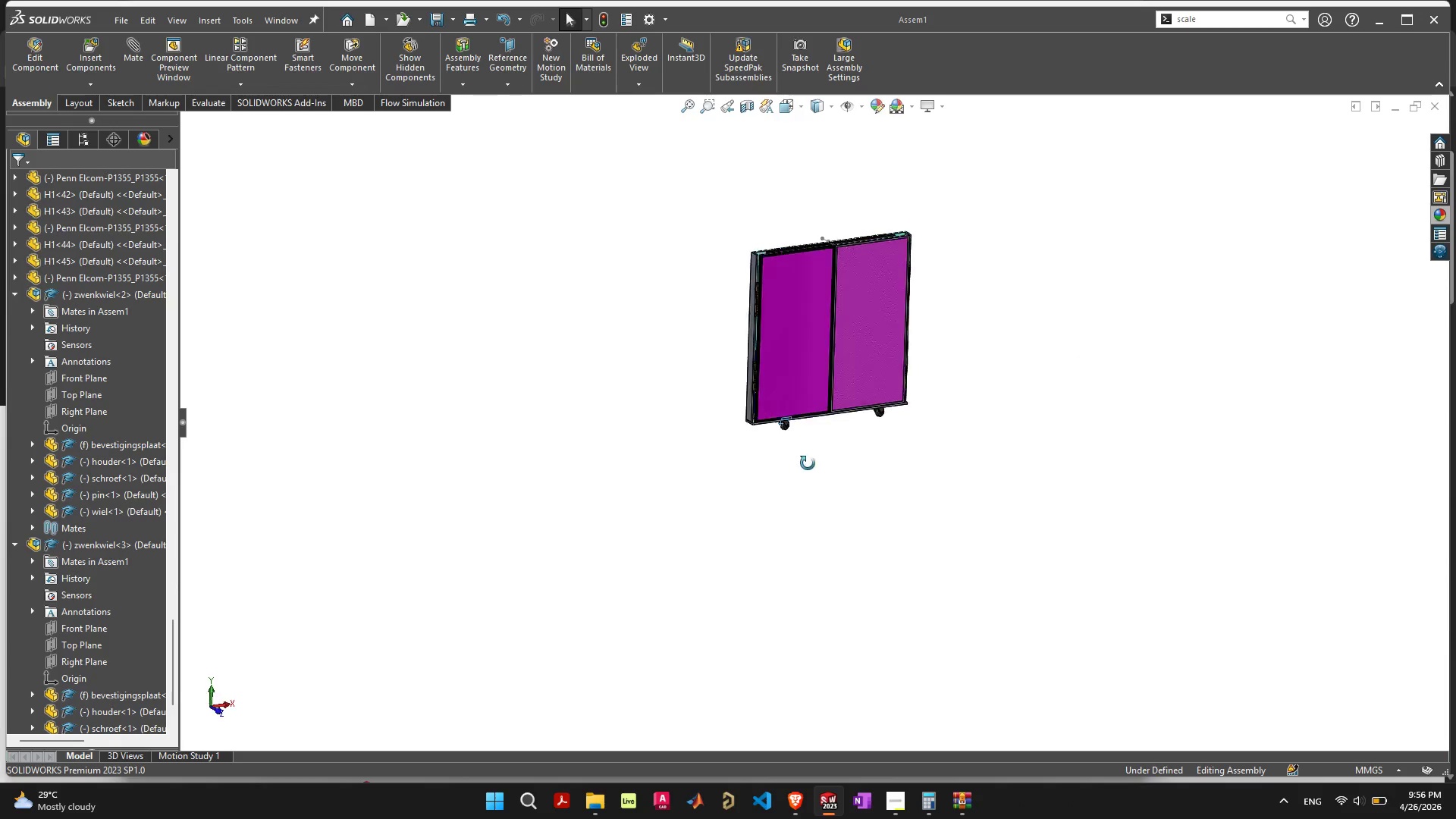 
scroll: coordinate [811, 334], scroll_direction: up, amount: 9.0
 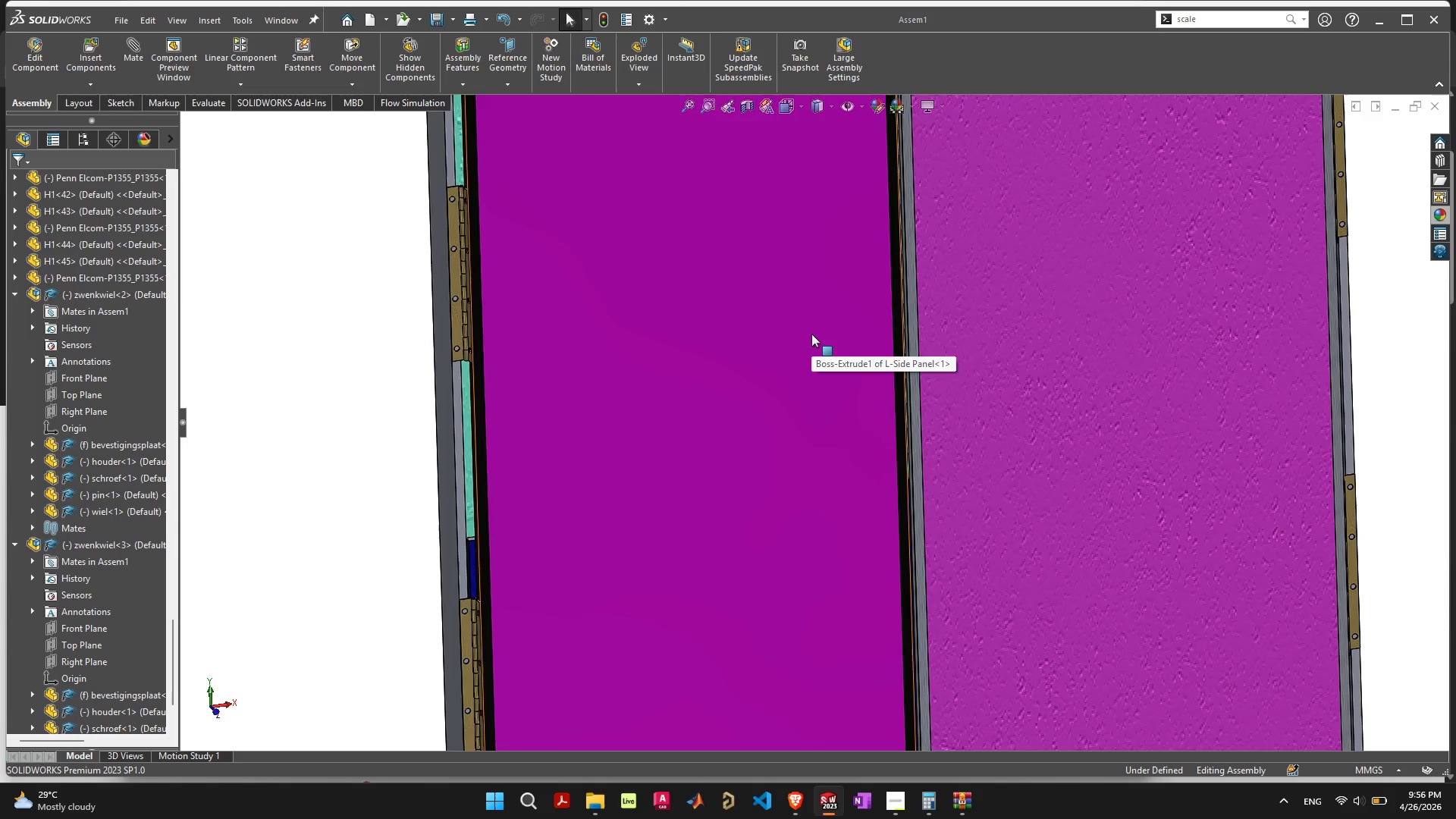 
scroll: coordinate [811, 334], scroll_direction: down, amount: 4.0
 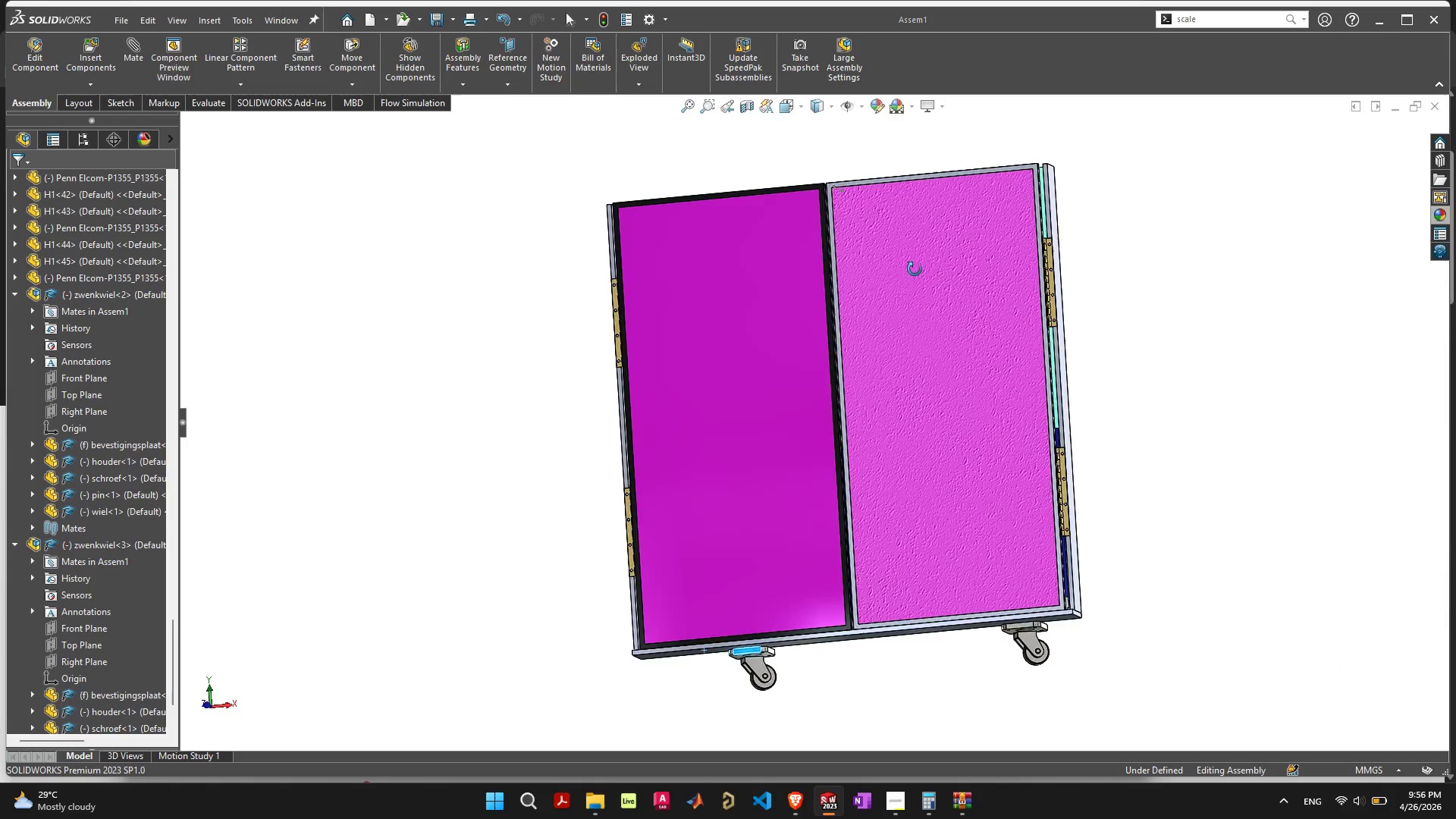 
wait(5.5)
 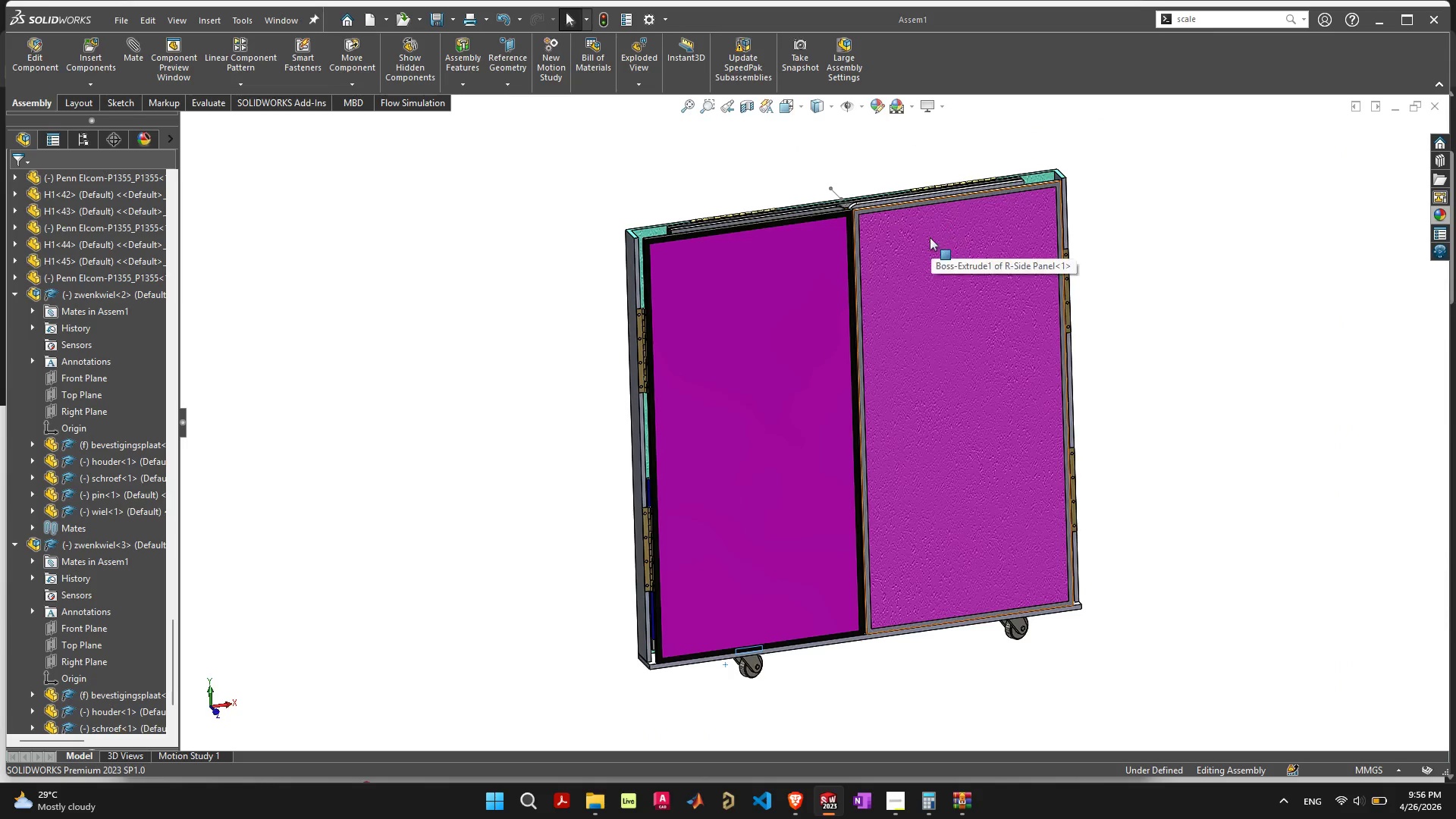 
scroll: coordinate [984, 311], scroll_direction: up, amount: 9.0
 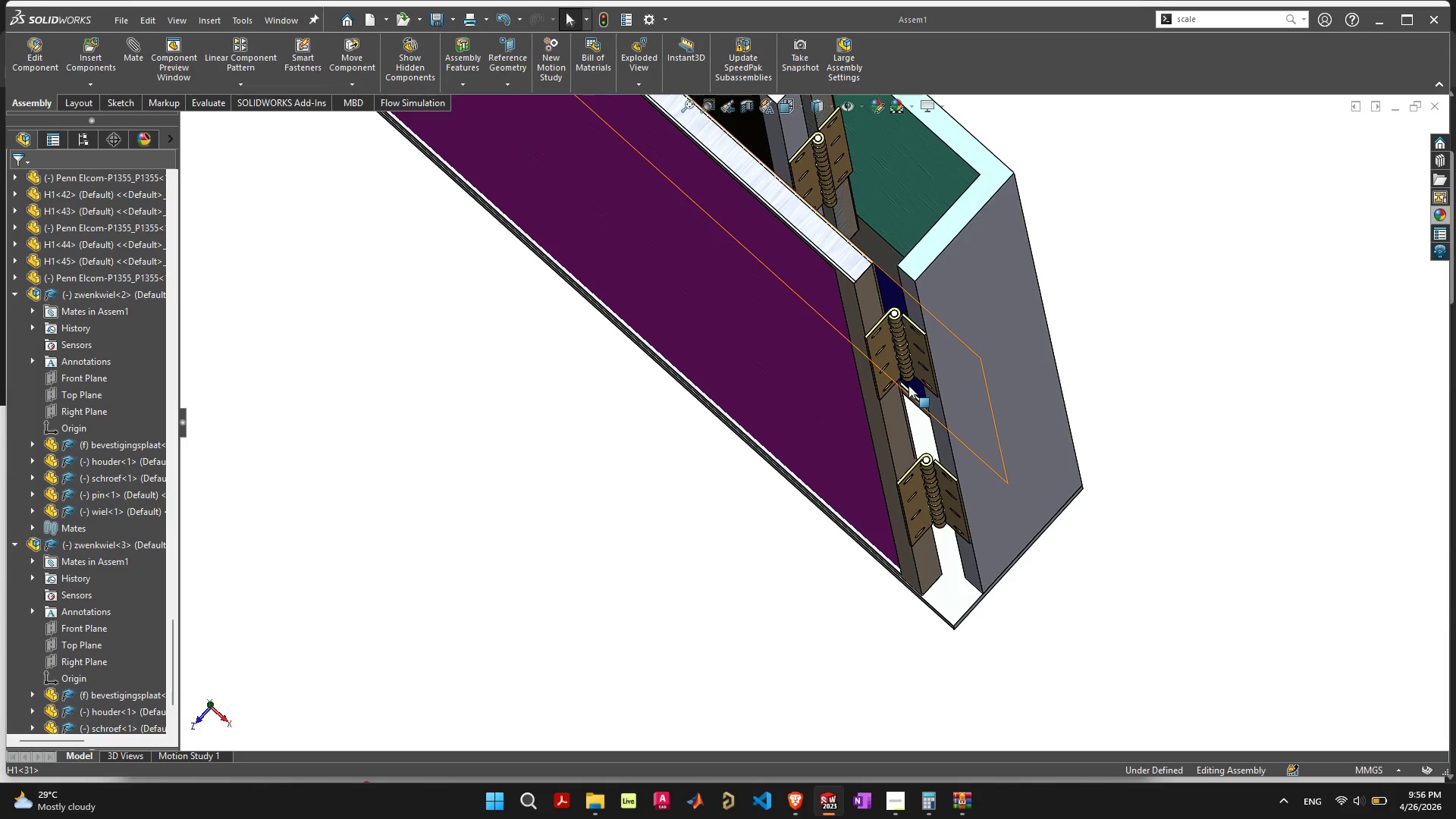 
wait(16.41)
 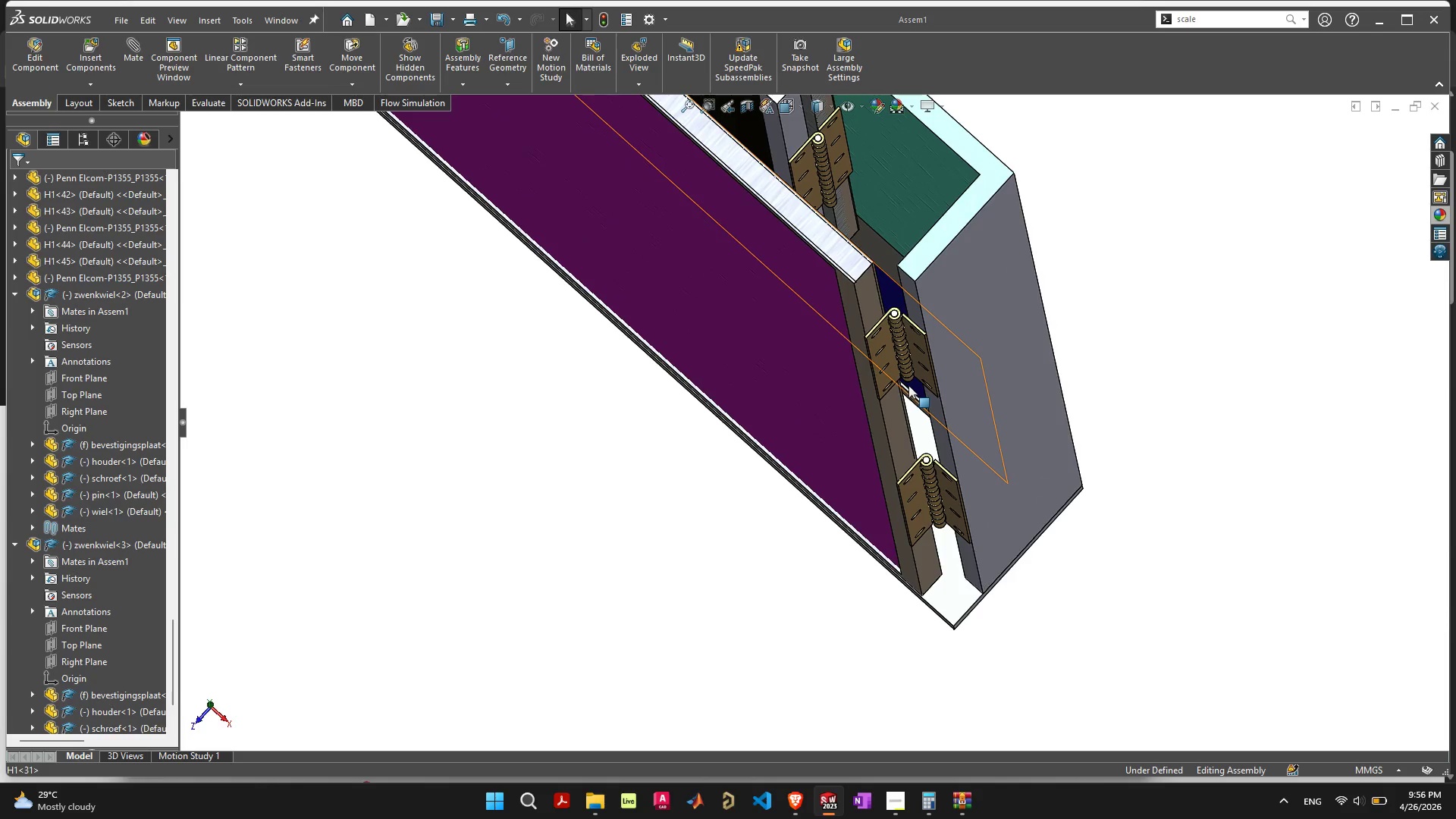 
scroll: coordinate [937, 292], scroll_direction: down, amount: 11.0
 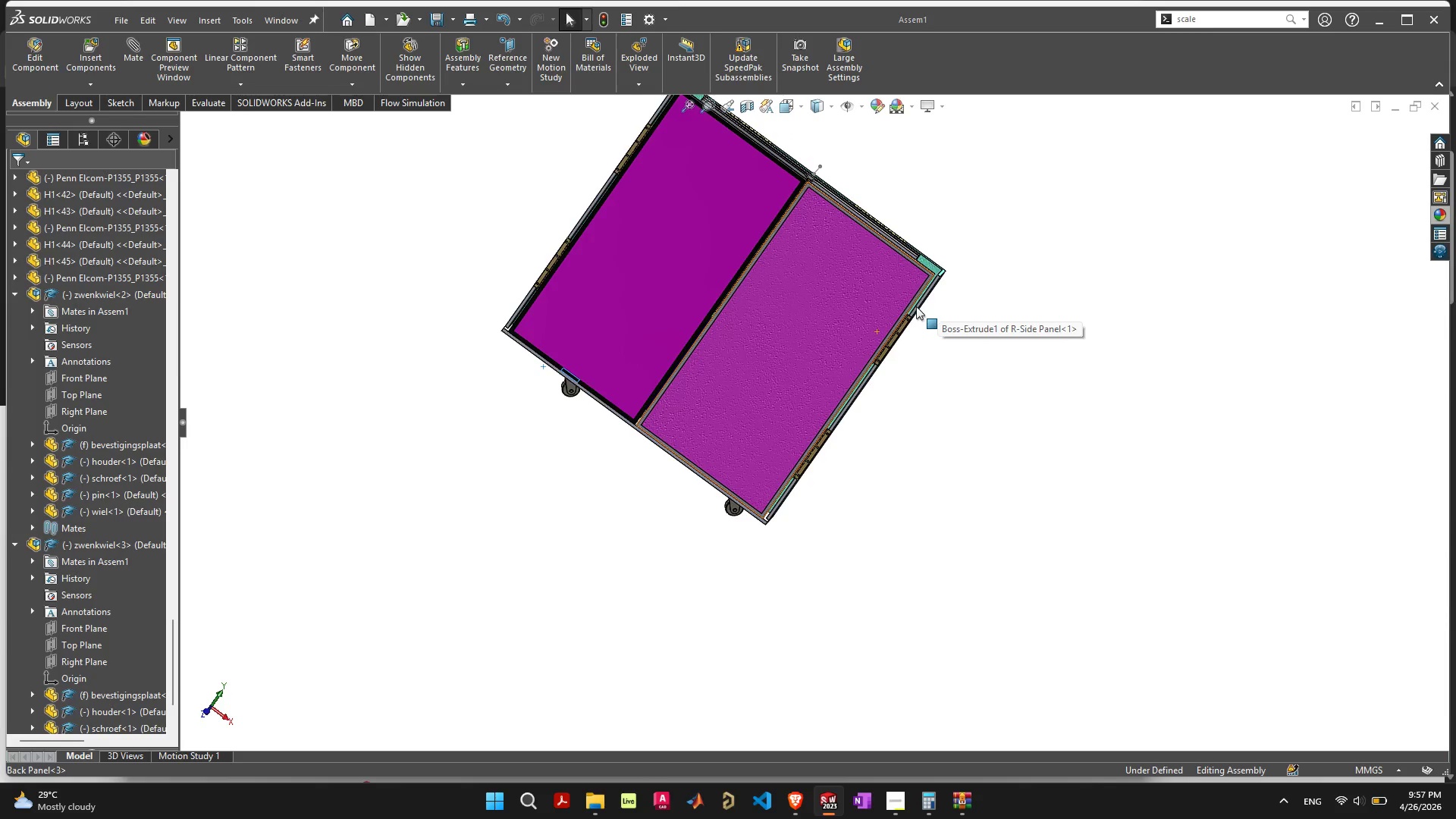 
scroll: coordinate [917, 314], scroll_direction: up, amount: 9.0
 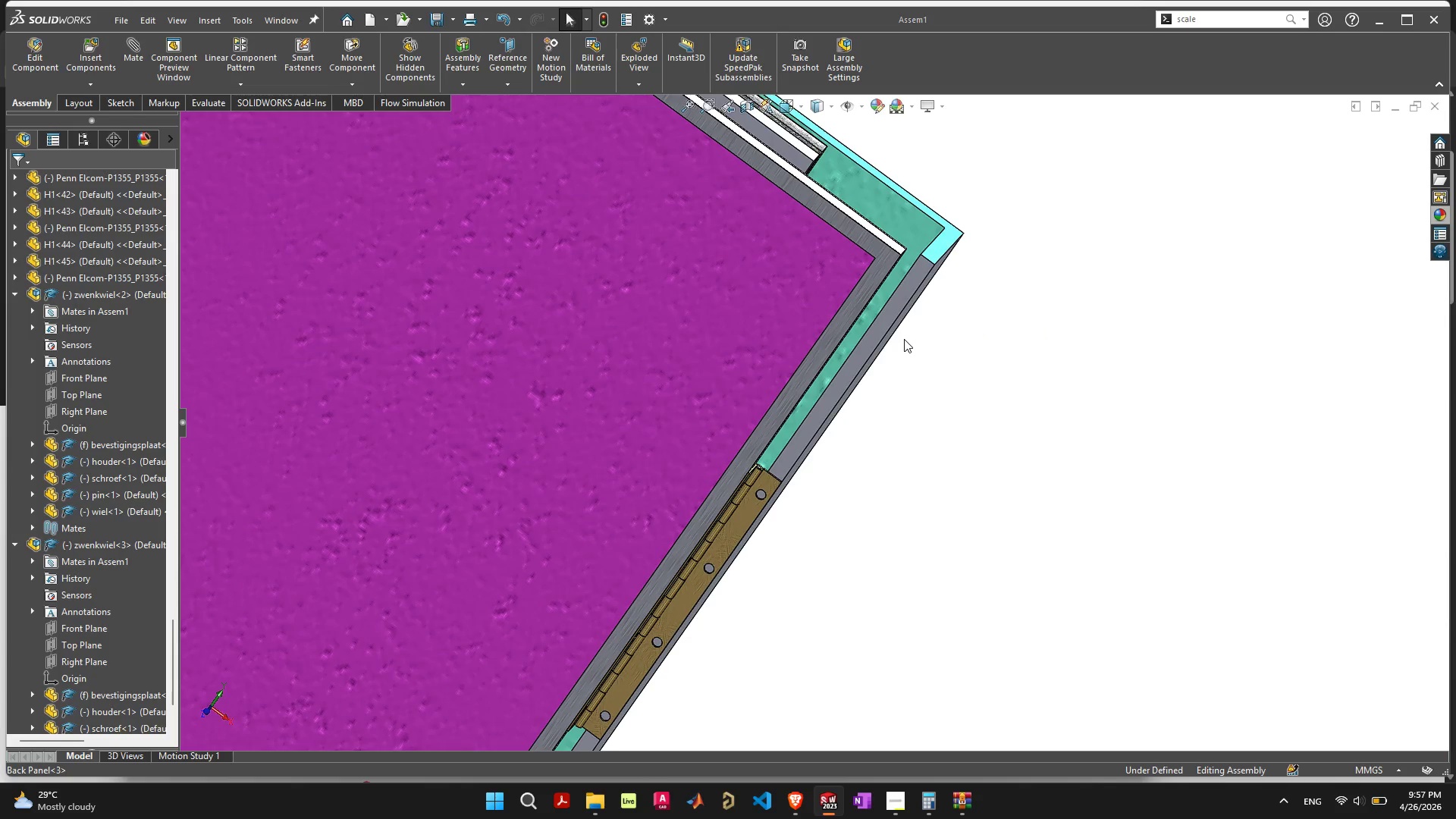 
wait(5.64)
 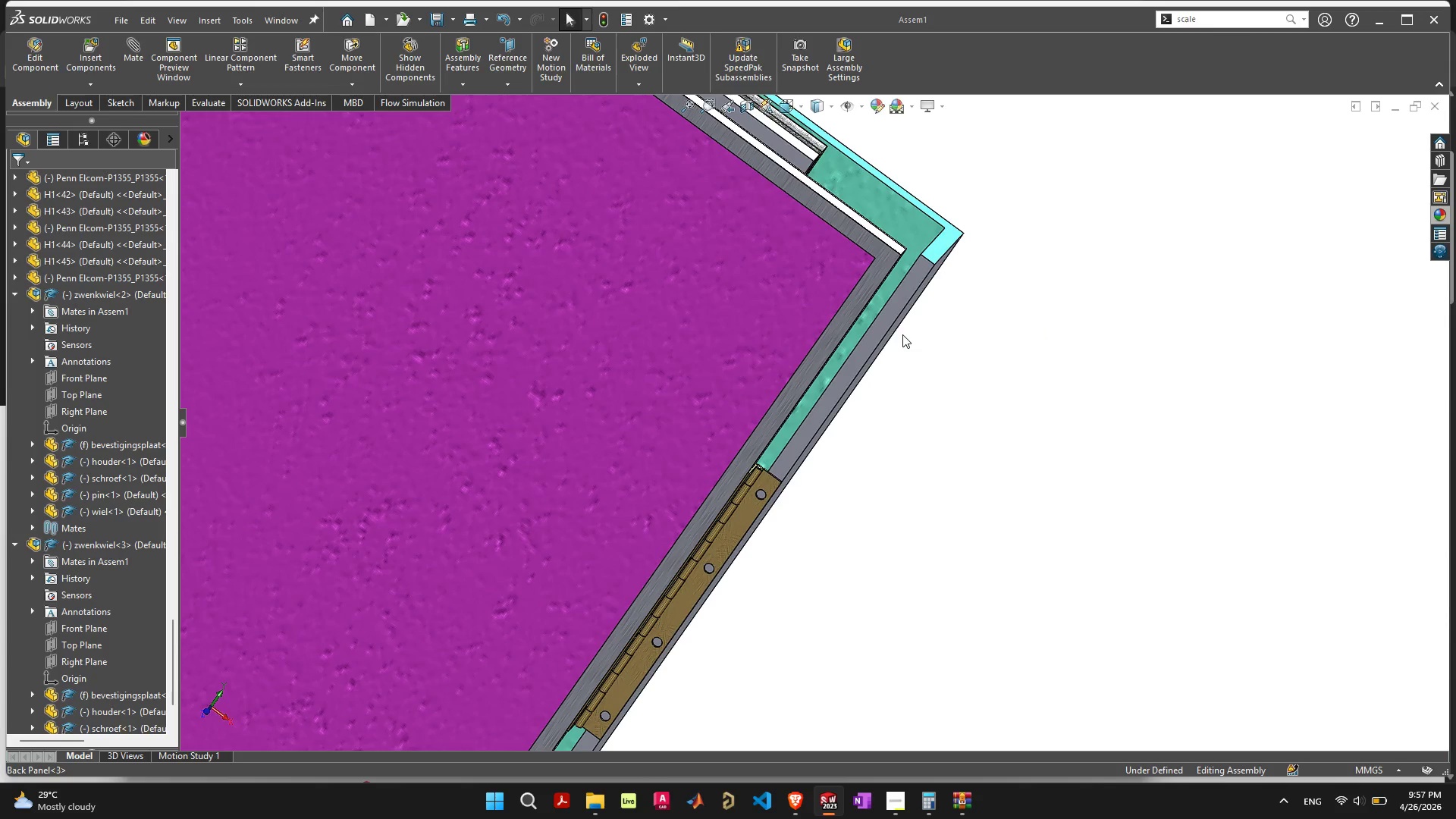 
scroll: coordinate [740, 365], scroll_direction: down, amount: 8.0
 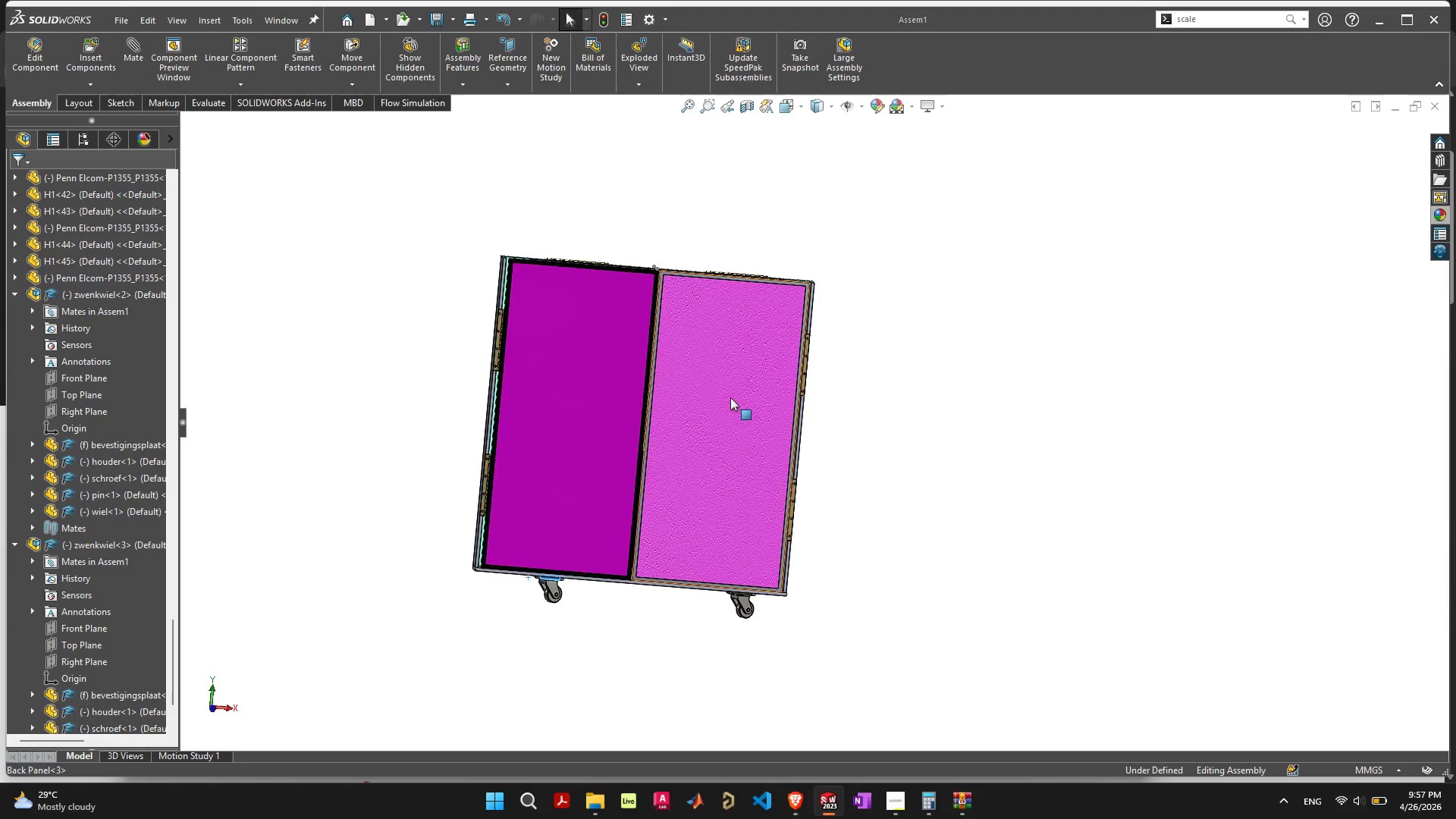 
left_click_drag(start_coordinate=[607, 430], to_coordinate=[334, 463])
 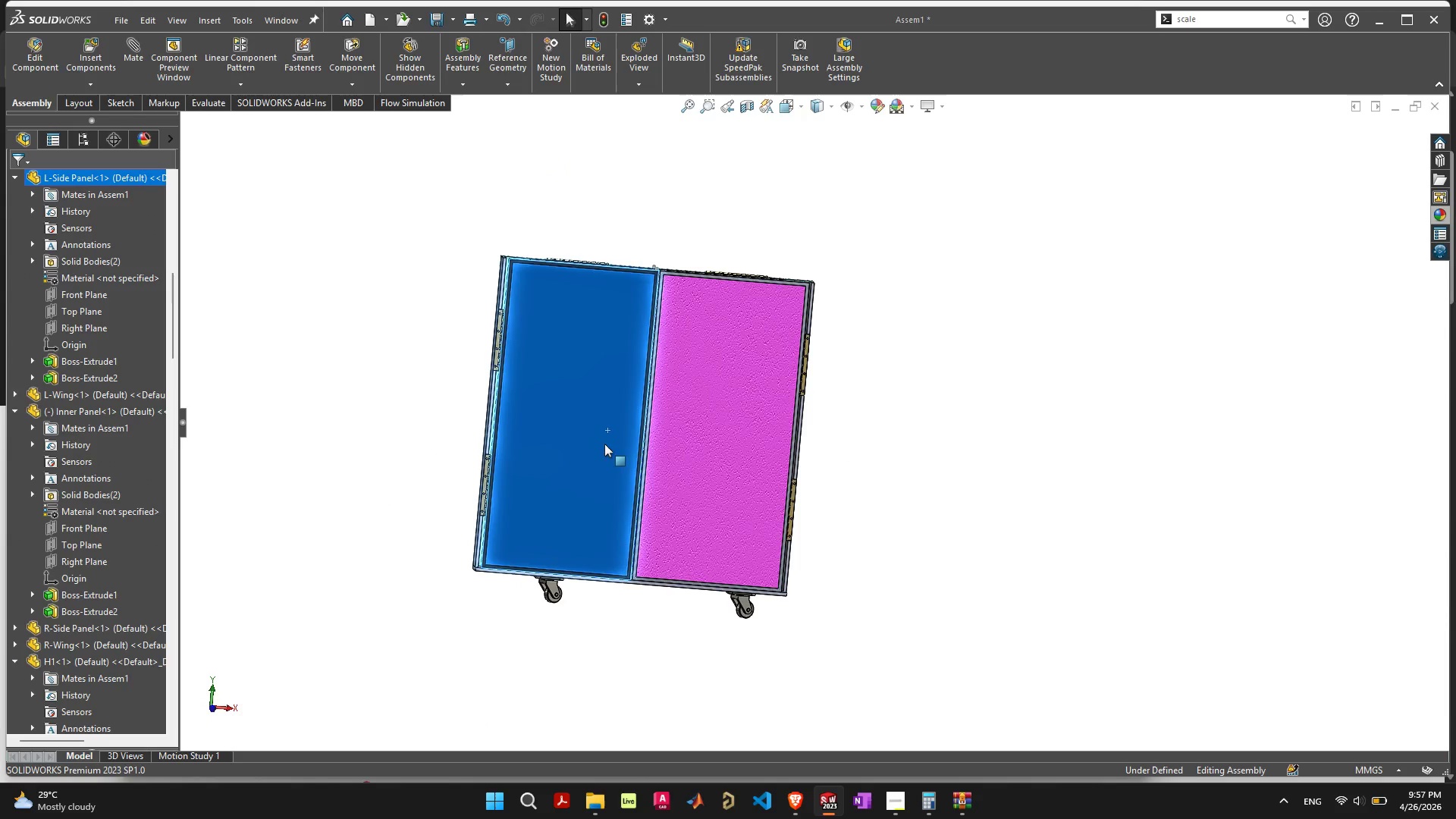 
scroll: coordinate [664, 447], scroll_direction: down, amount: 1.0
 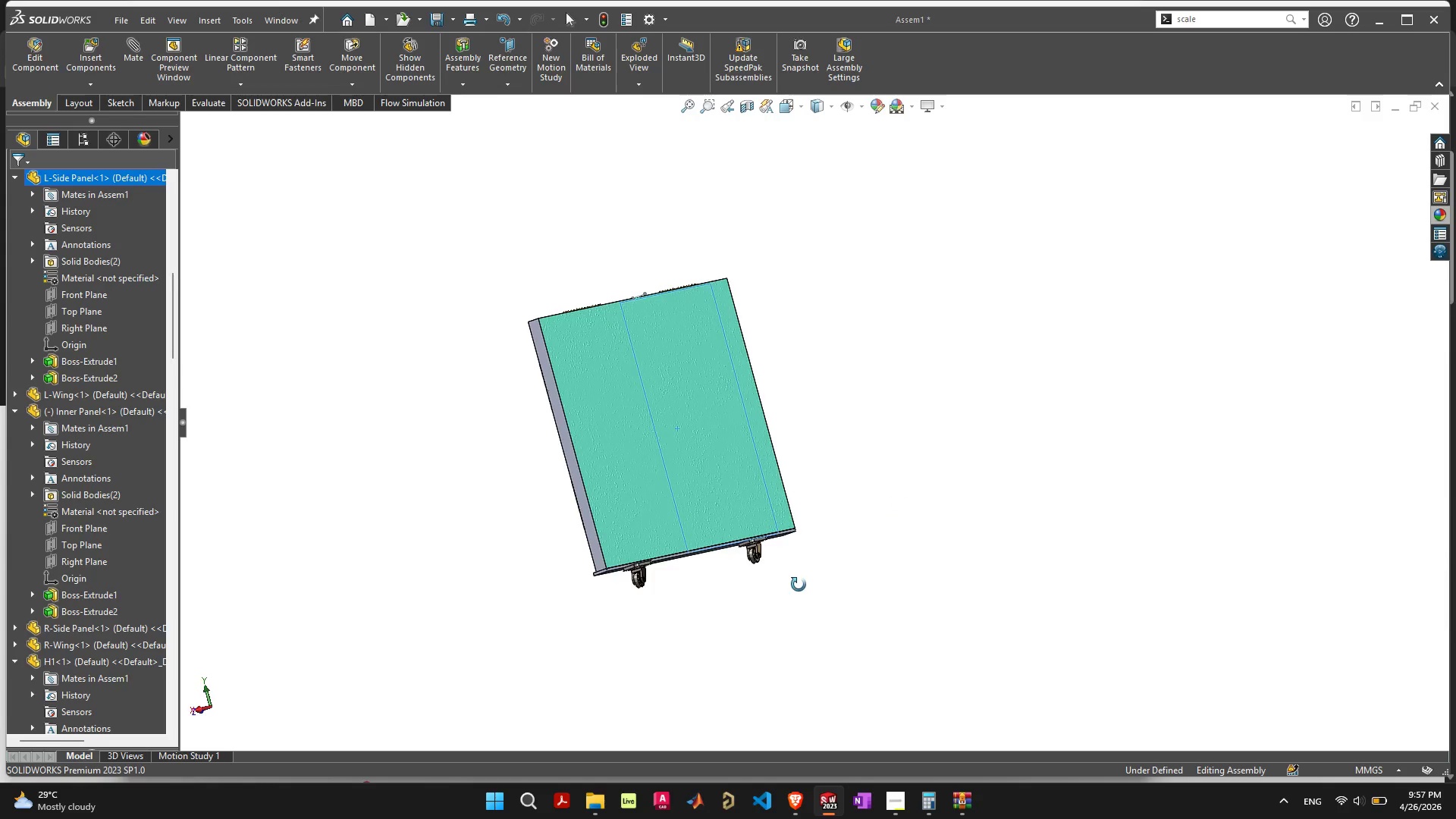 
left_click([818, 611])
 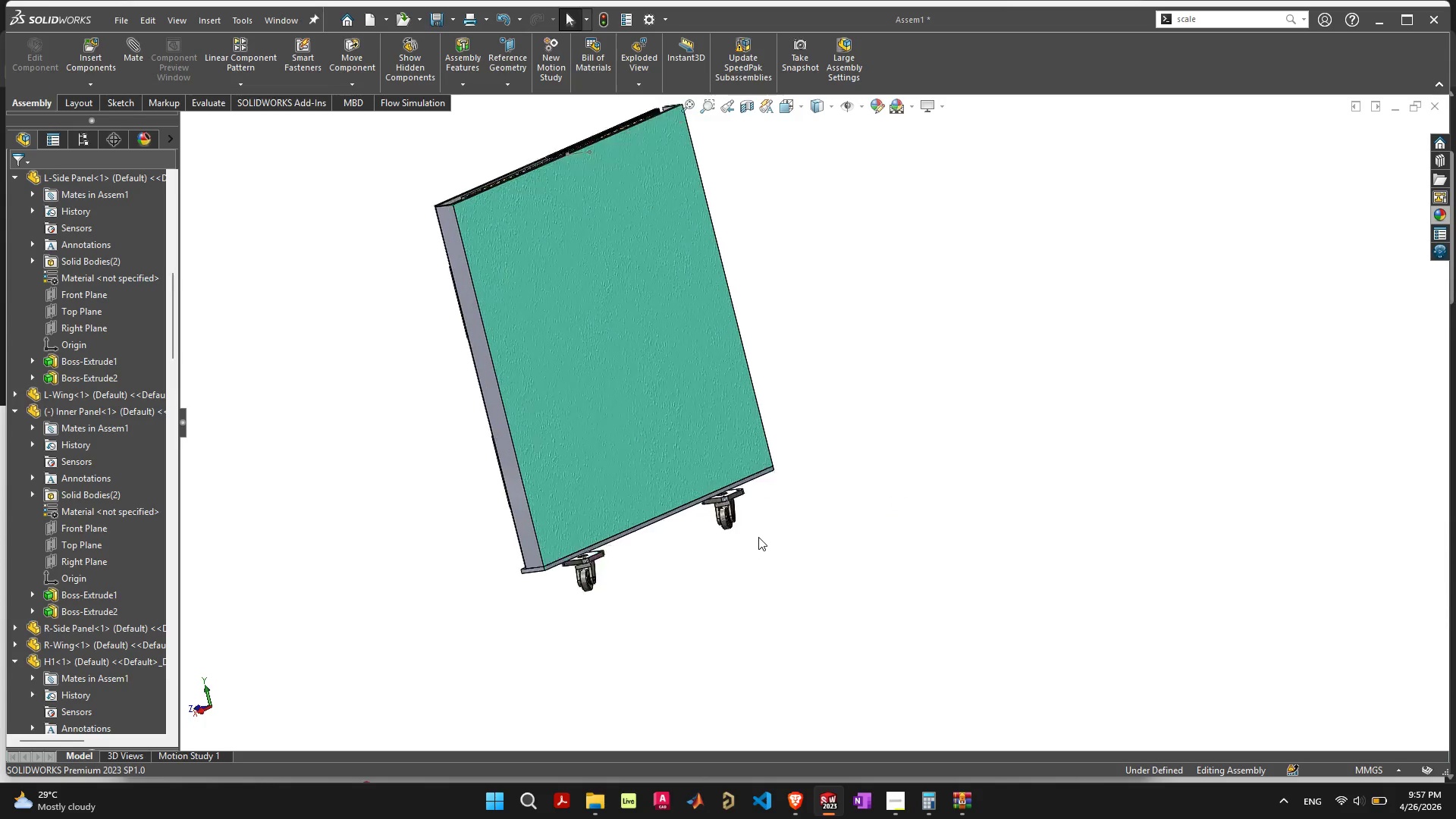 
scroll: coordinate [395, 619], scroll_direction: up, amount: 10.0
 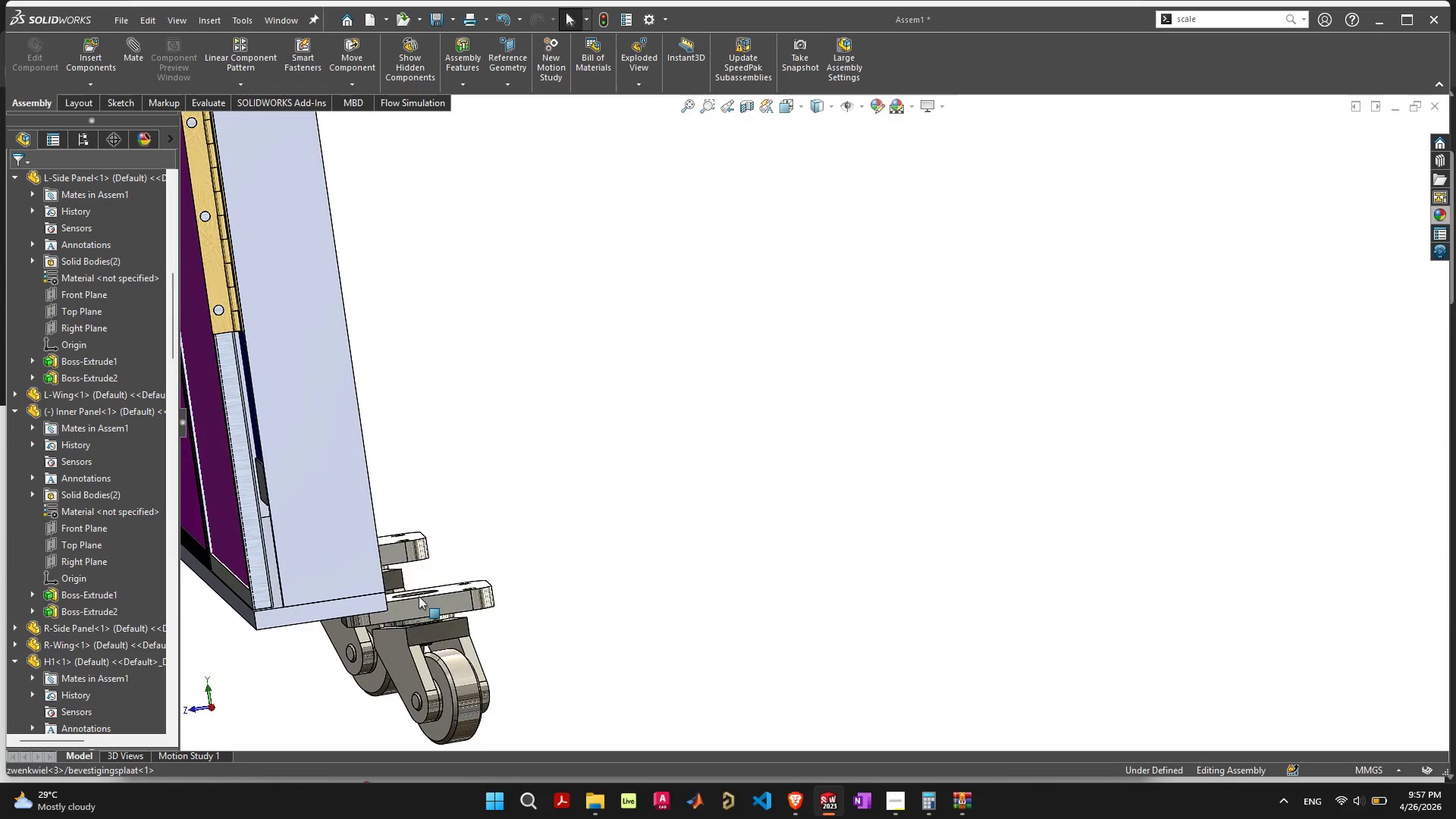 
left_click_drag(start_coordinate=[416, 604], to_coordinate=[293, 651])
 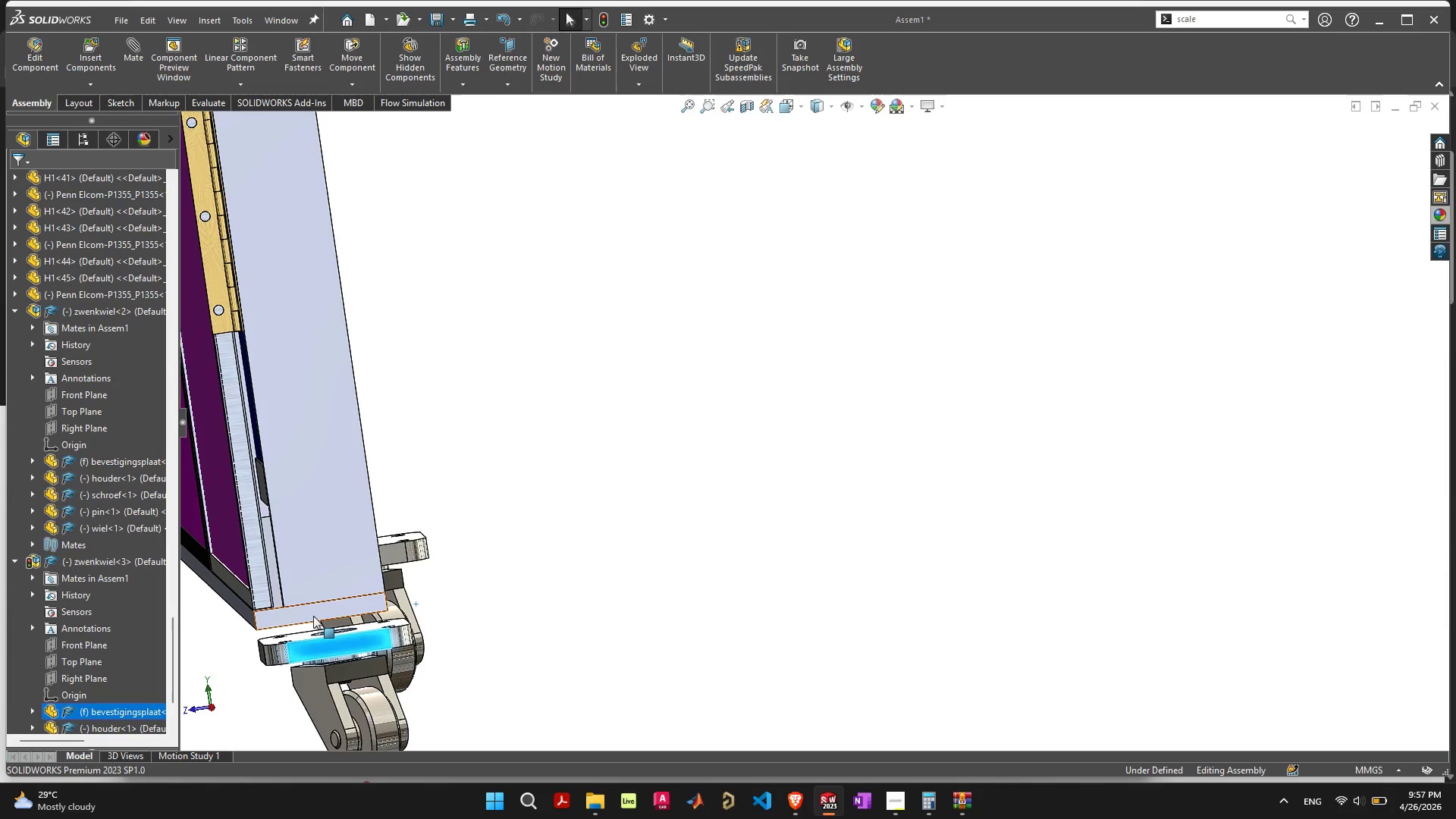 
hold_key(key=ShiftLeft, duration=0.56)
left_click([315, 613])
 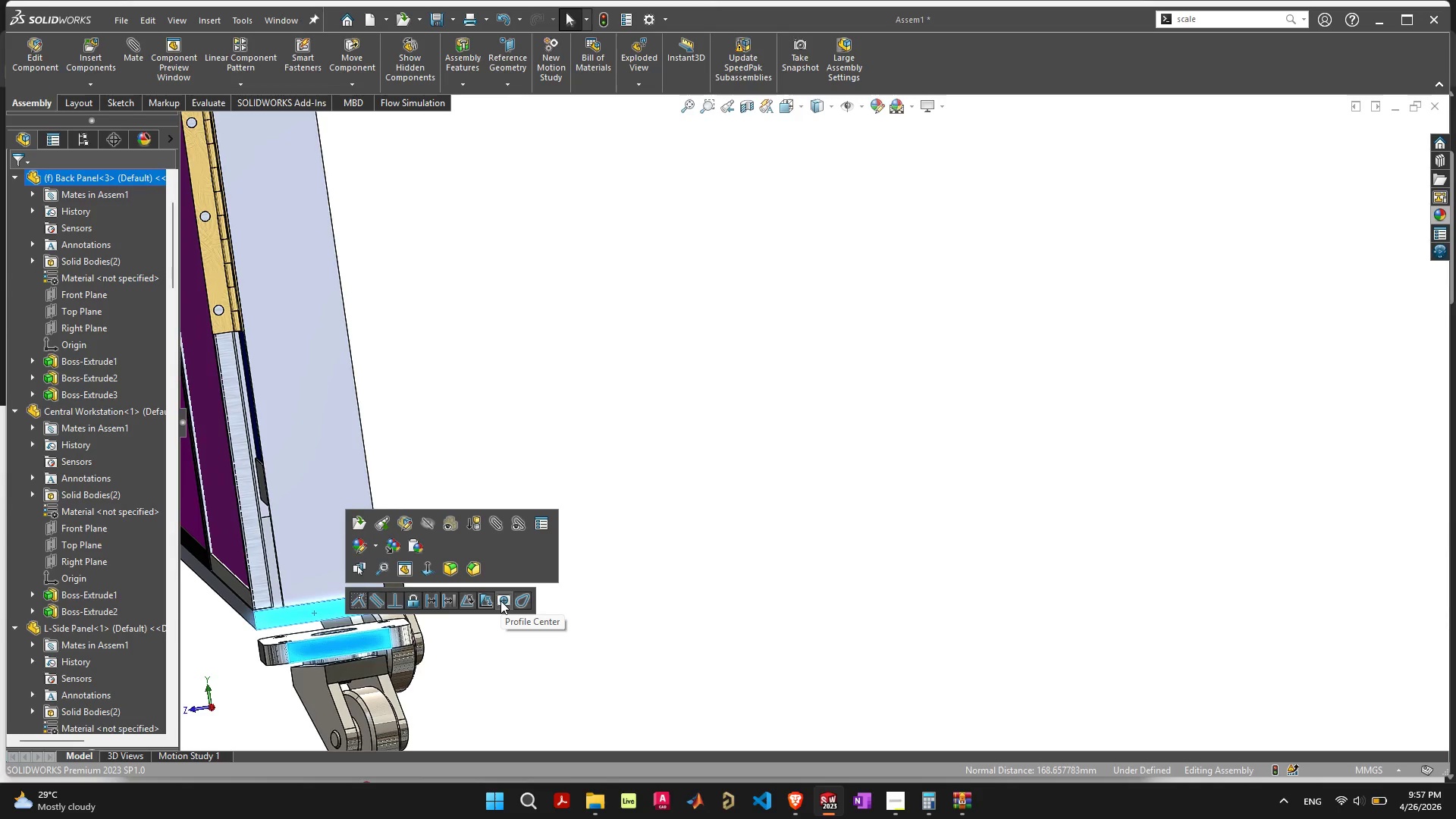 
wait(5.62)
 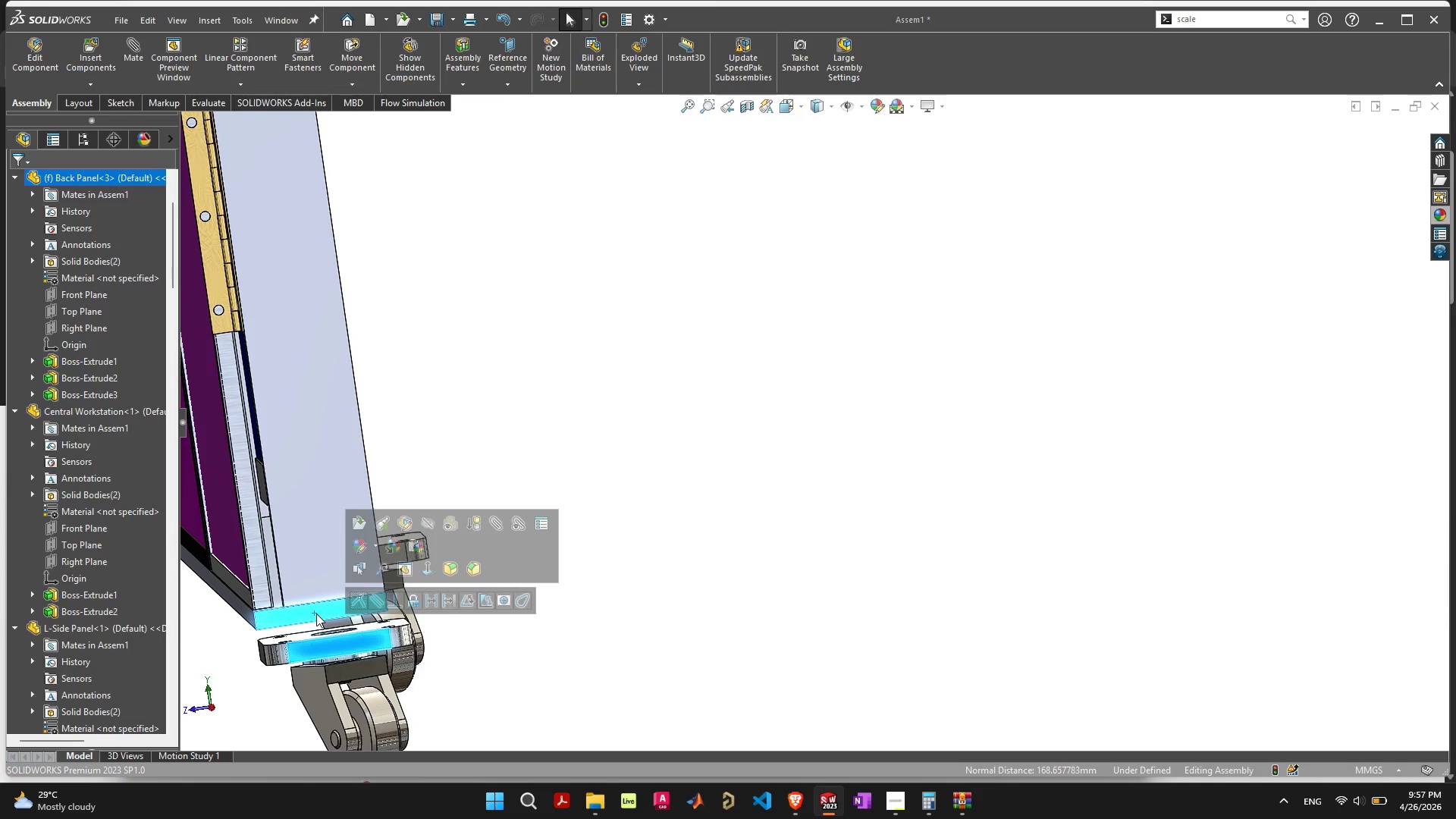 
left_click([500, 601])
 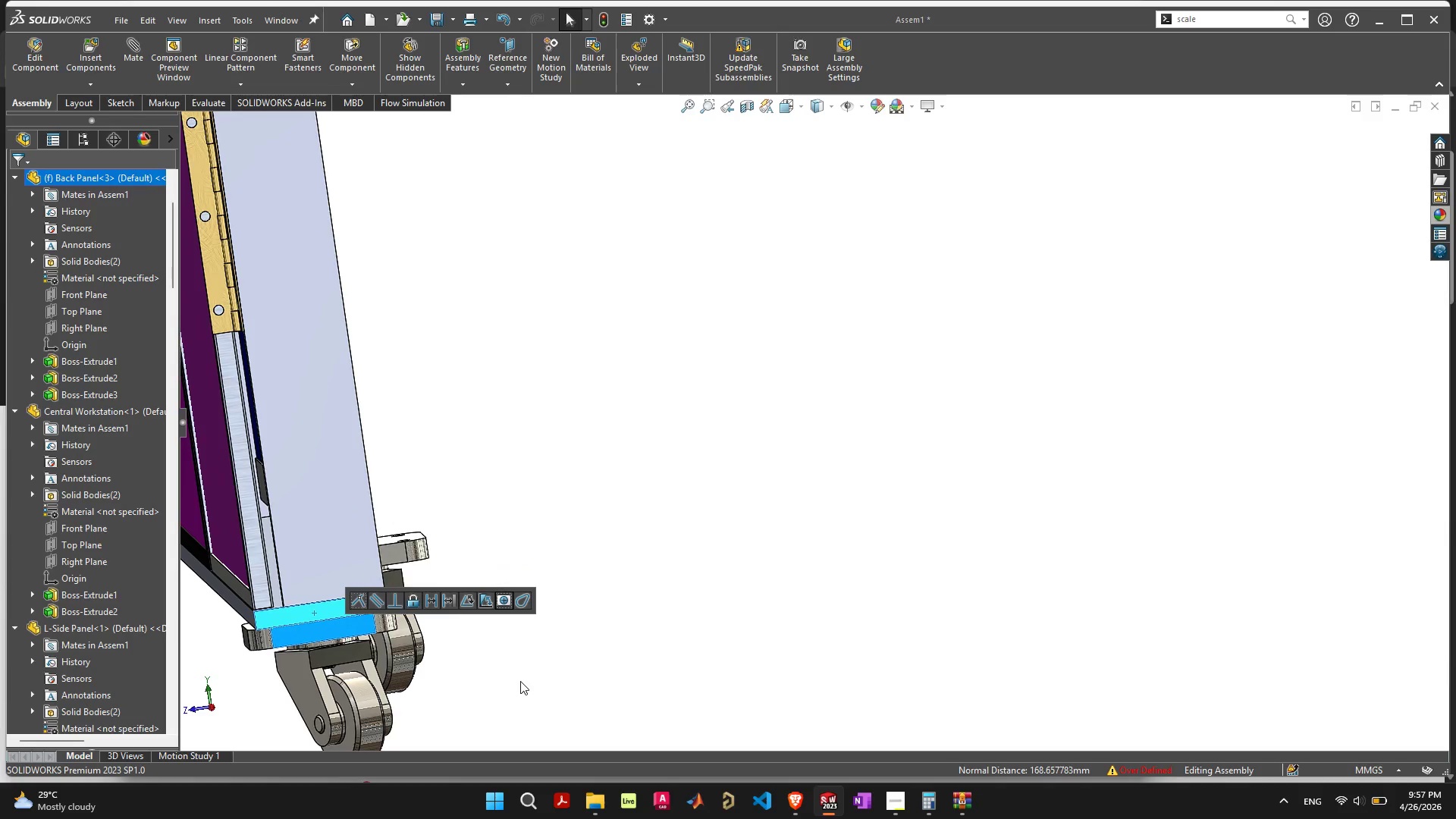 
left_click([520, 678])
 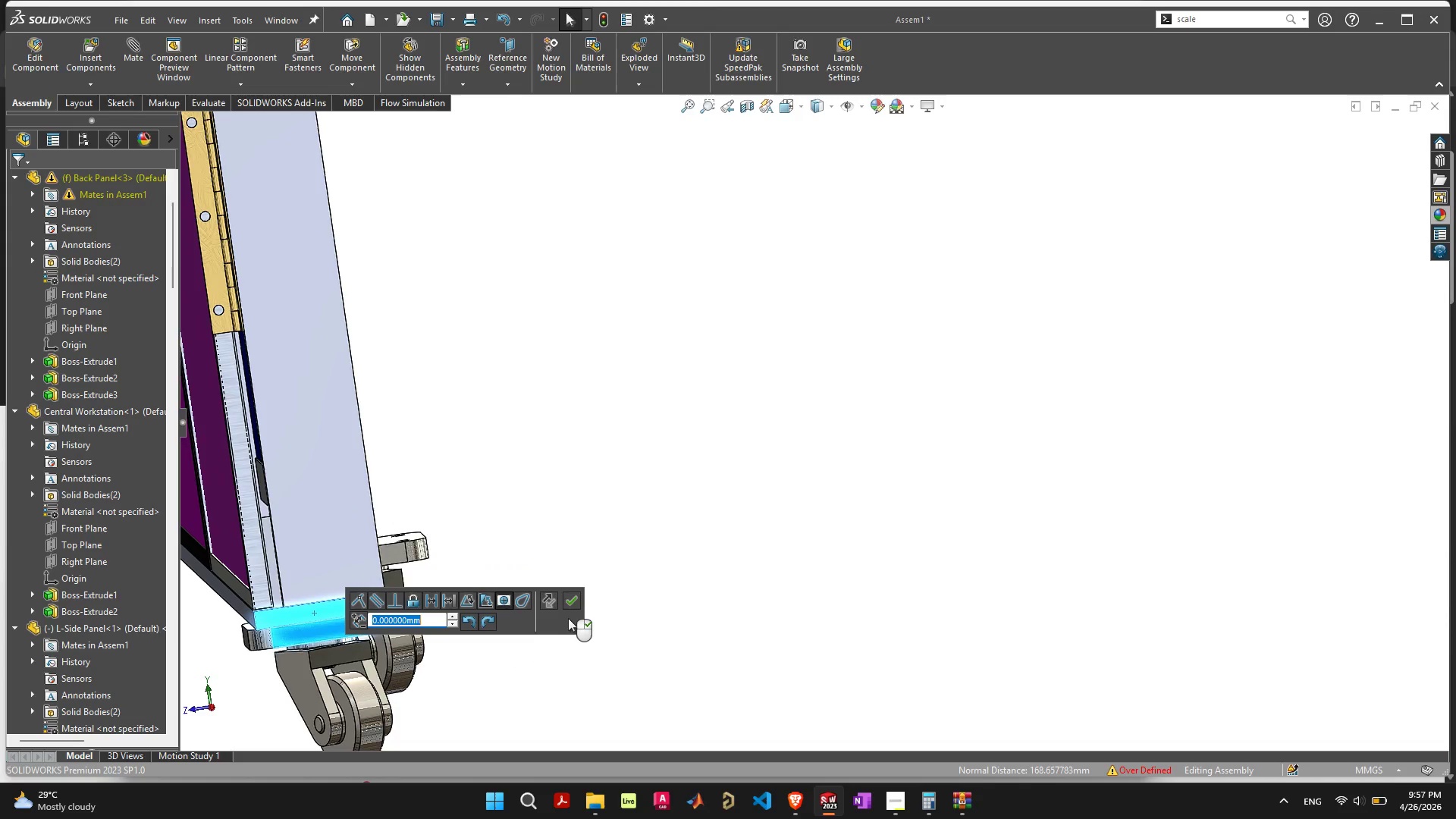 
left_click([572, 602])
 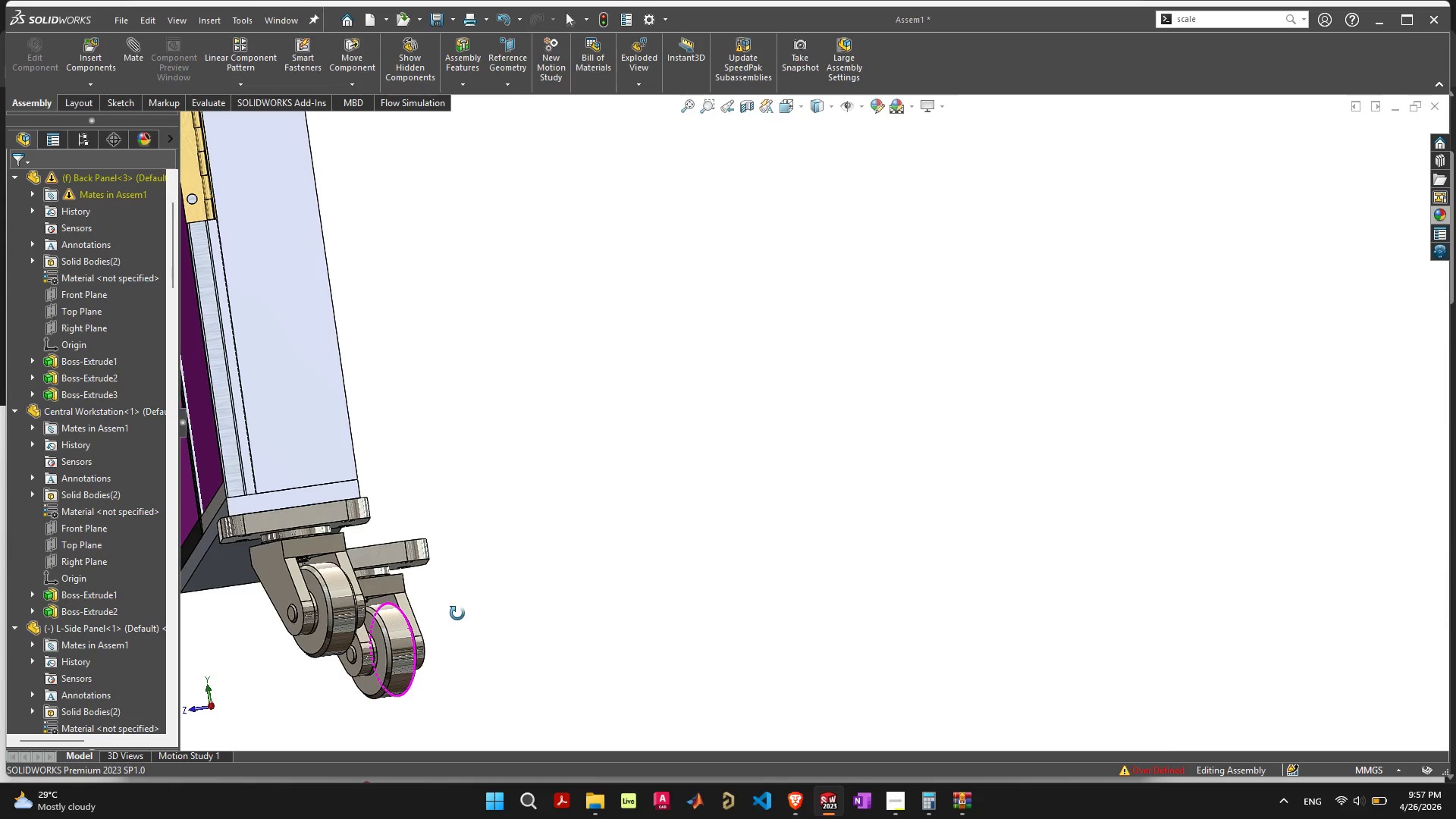 
scroll: coordinate [626, 576], scroll_direction: down, amount: 9.0
 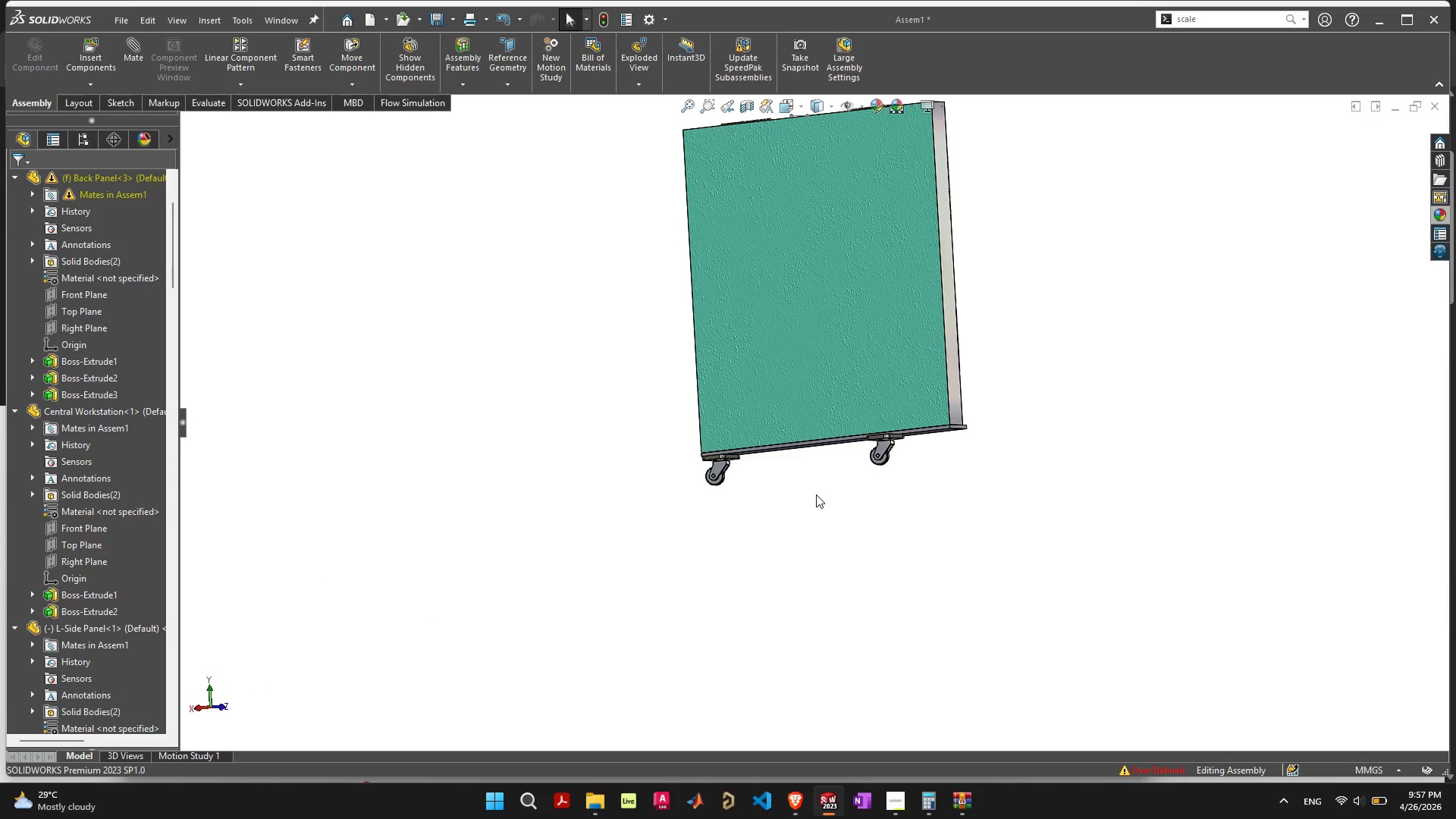 
scroll: coordinate [881, 439], scroll_direction: up, amount: 9.0
 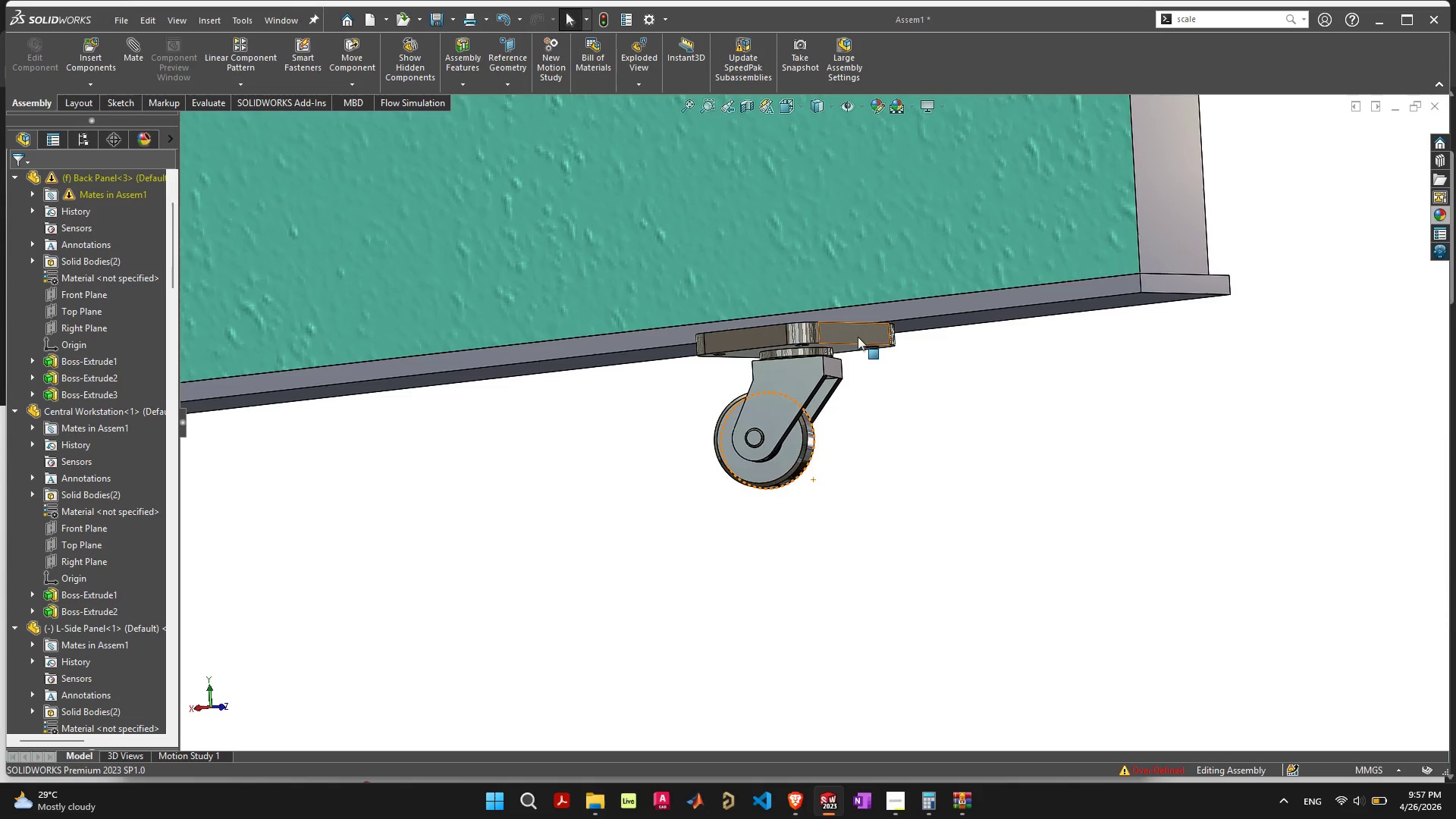 
left_click_drag(start_coordinate=[858, 337], to_coordinate=[1289, 345])
 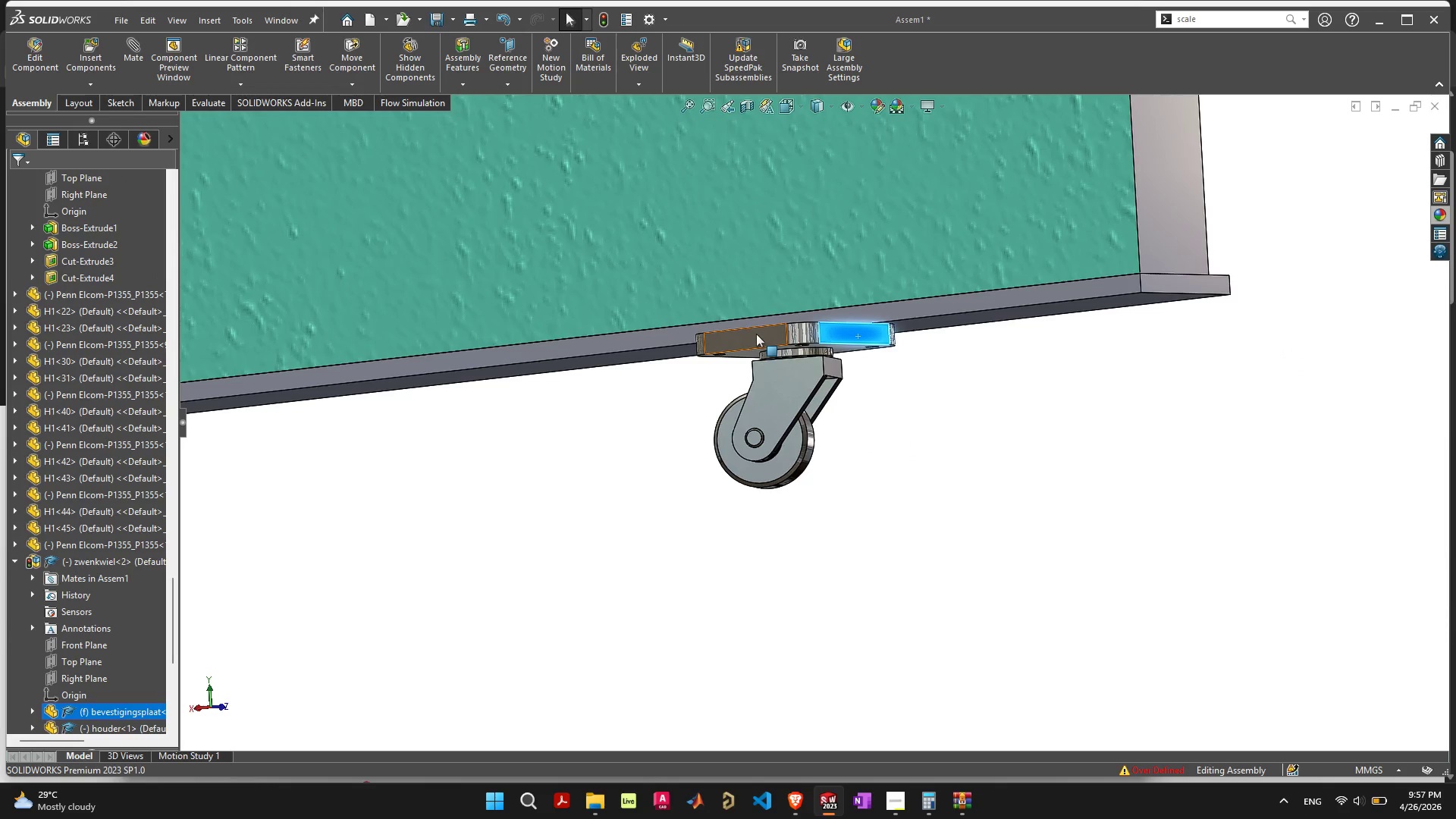 
left_click_drag(start_coordinate=[756, 334], to_coordinate=[992, 321])
 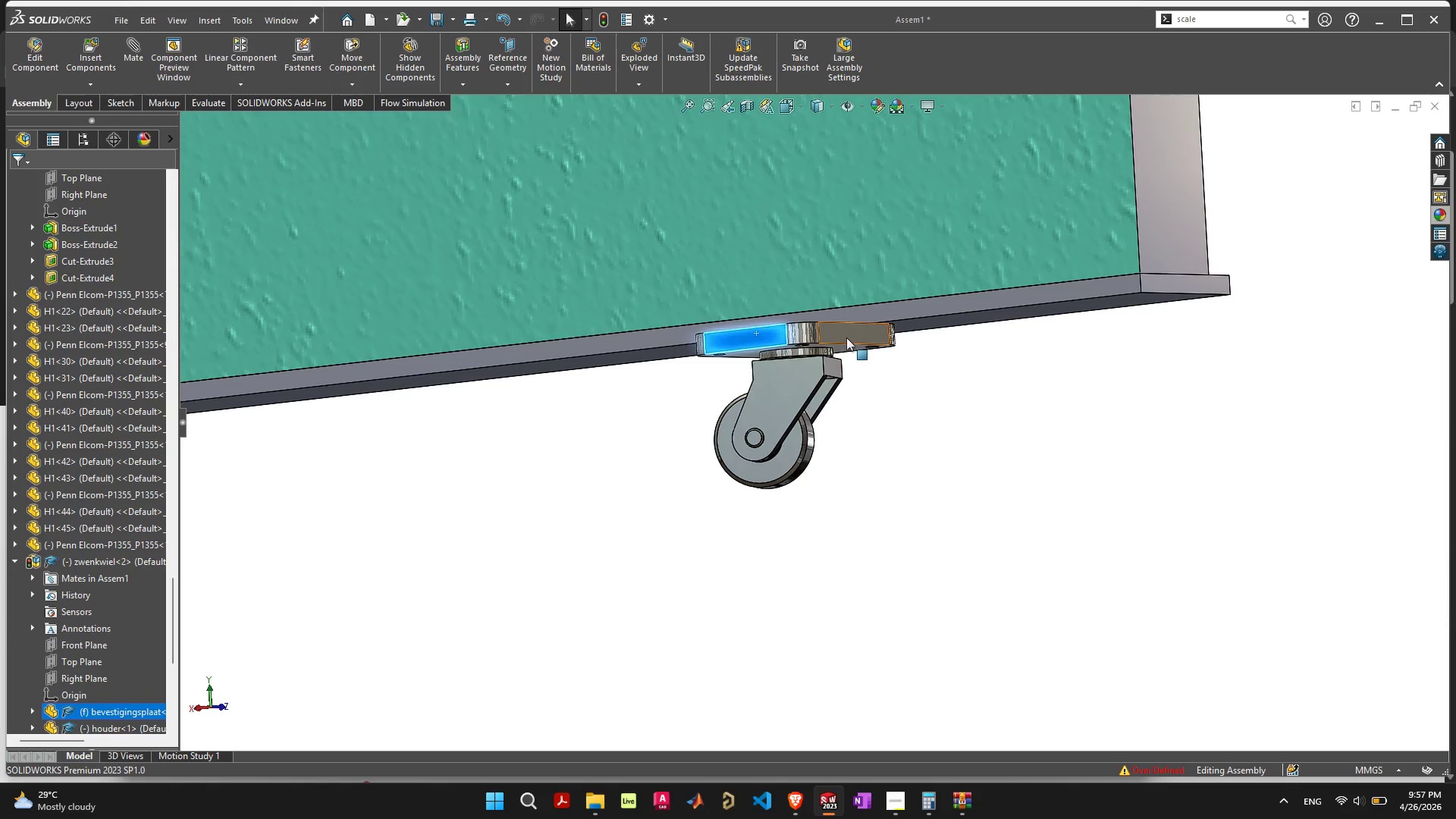 
left_click_drag(start_coordinate=[846, 337], to_coordinate=[902, 414])
 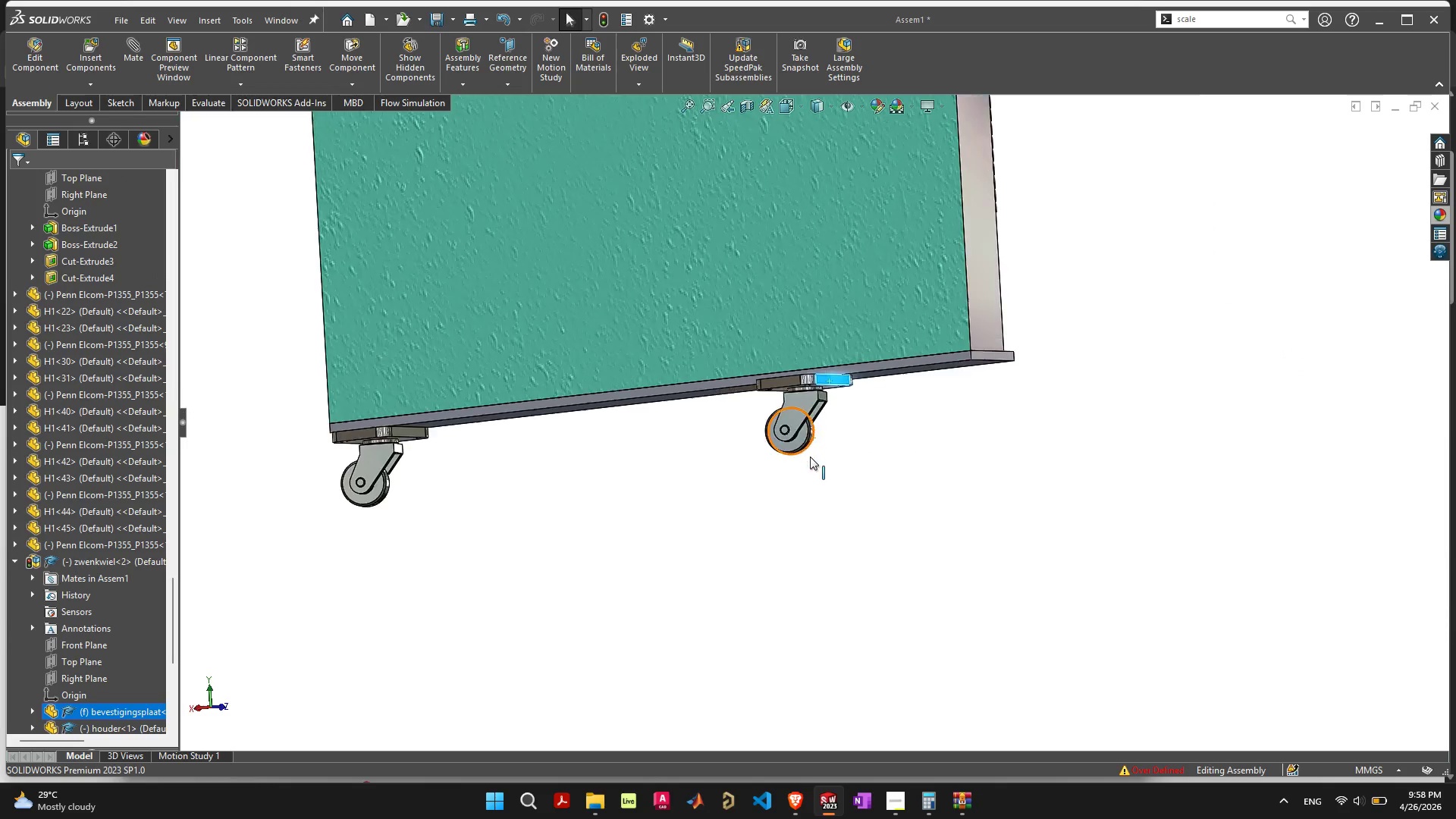 
scroll: coordinate [811, 457], scroll_direction: down, amount: 4.0
 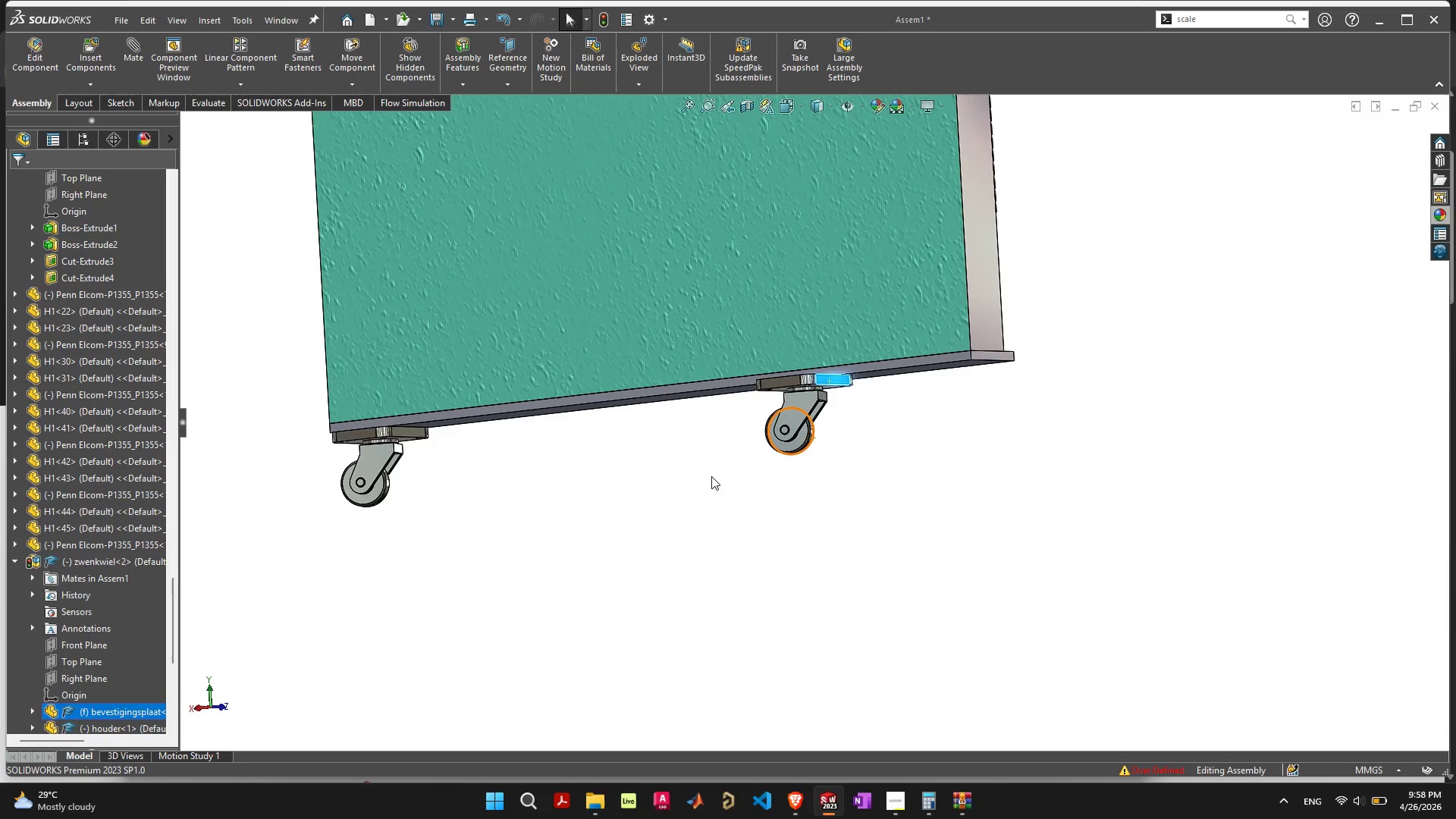 
hold_key(key=ShiftLeft, duration=0.97)
left_click([984, 356])
 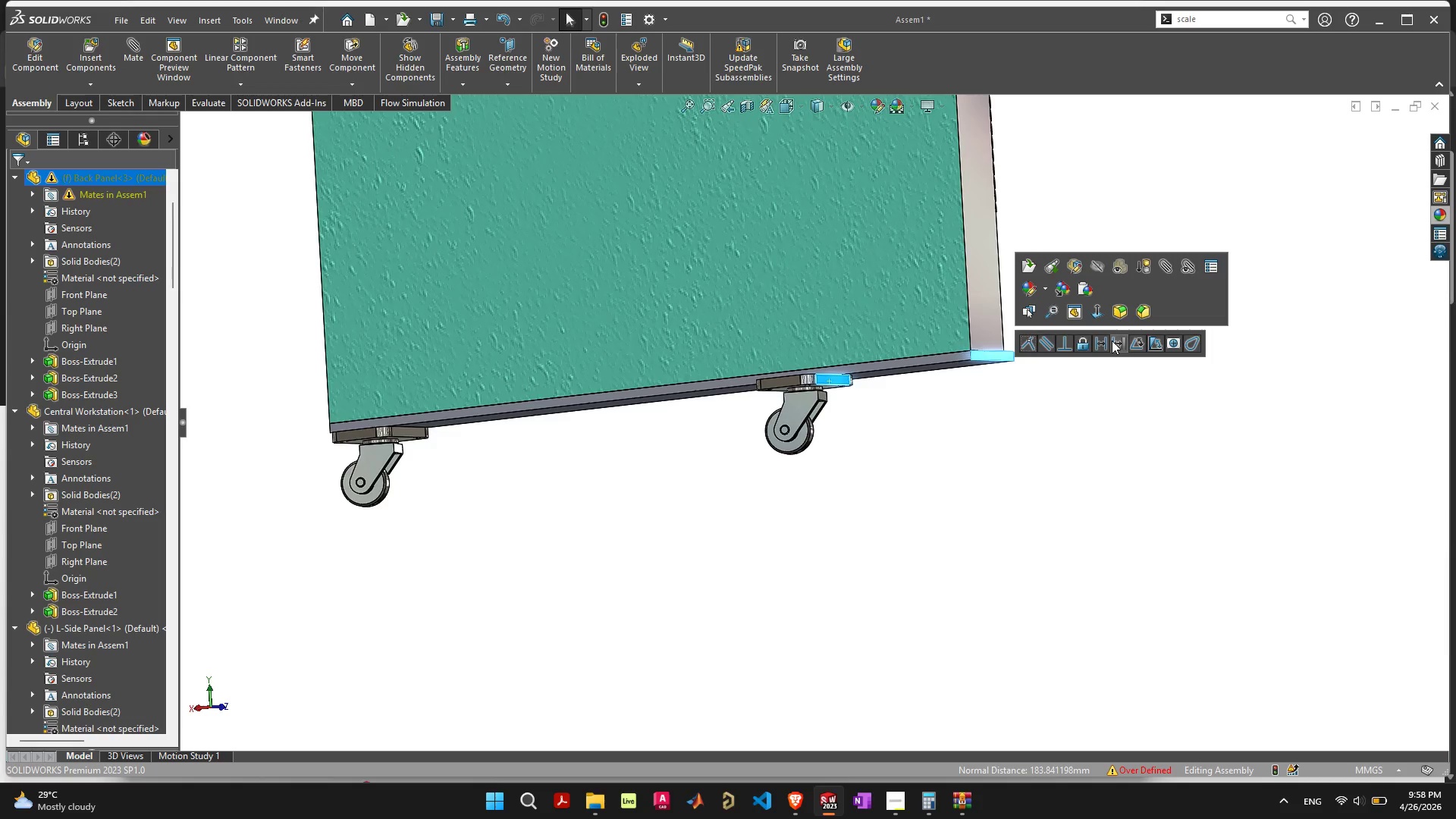 
left_click([1106, 340])
 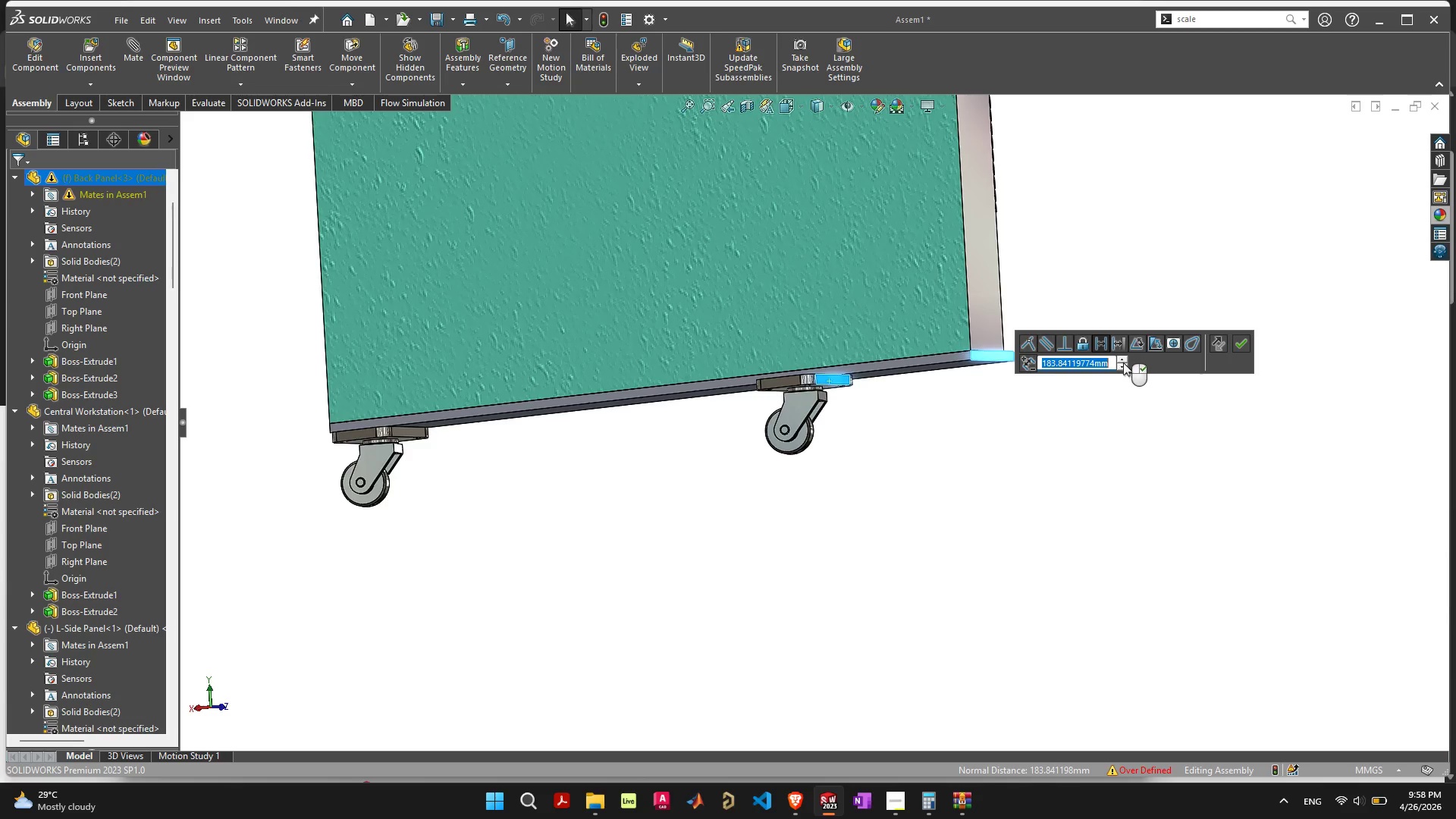 
double_click([1123, 359])
 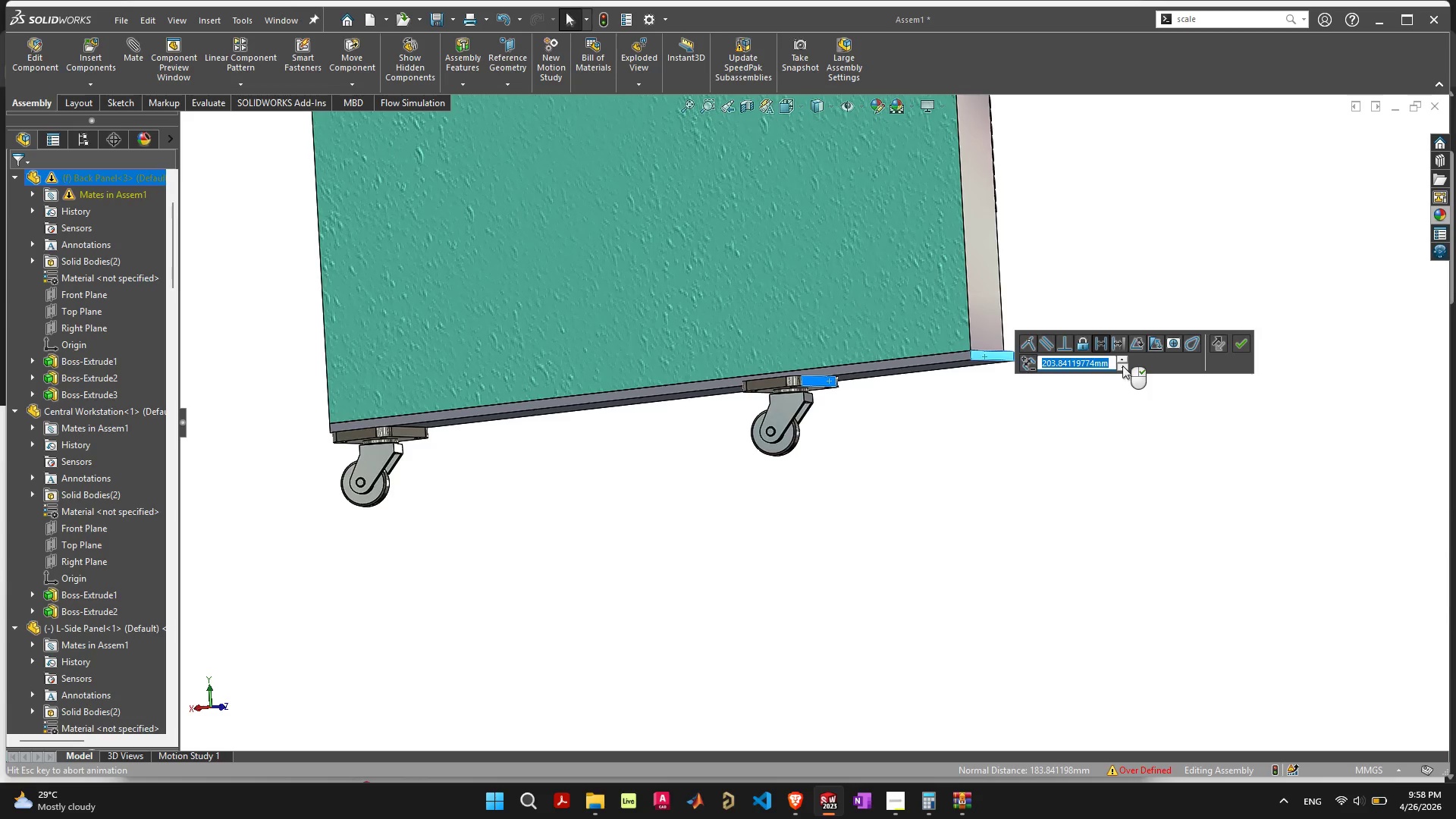 
double_click([1122, 366])
 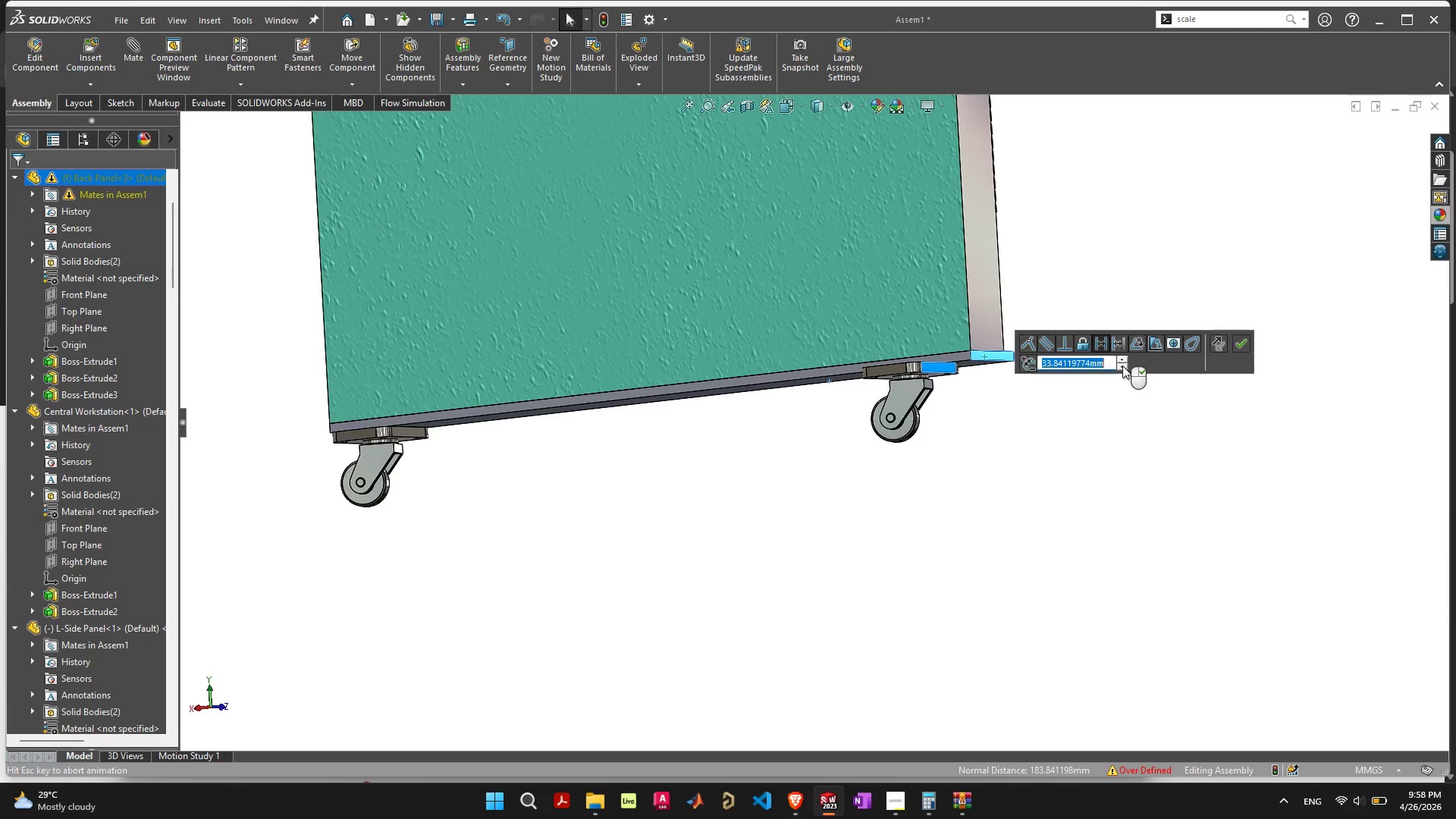 
triple_click([1122, 366])
 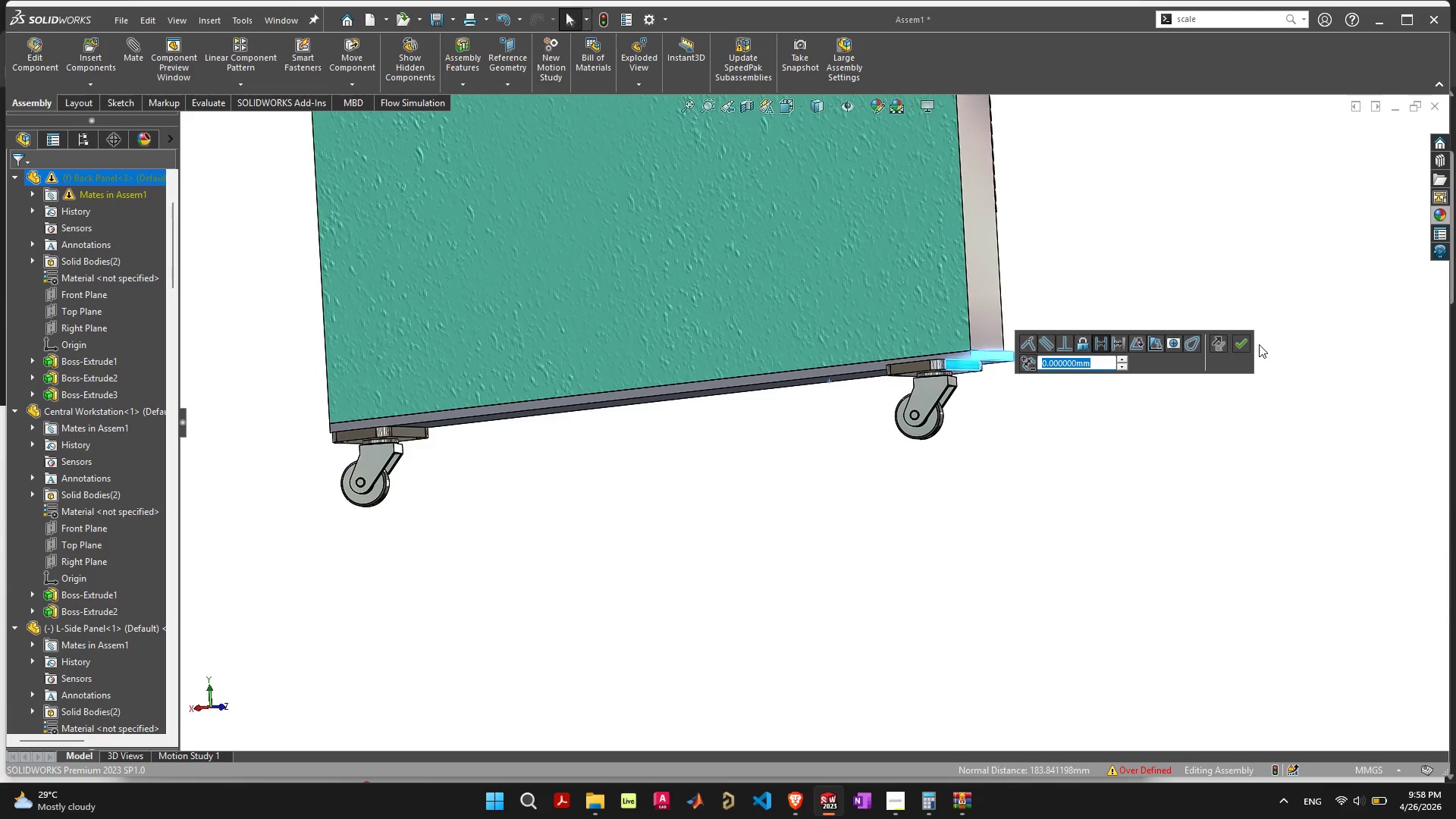 
left_click([1247, 343])
 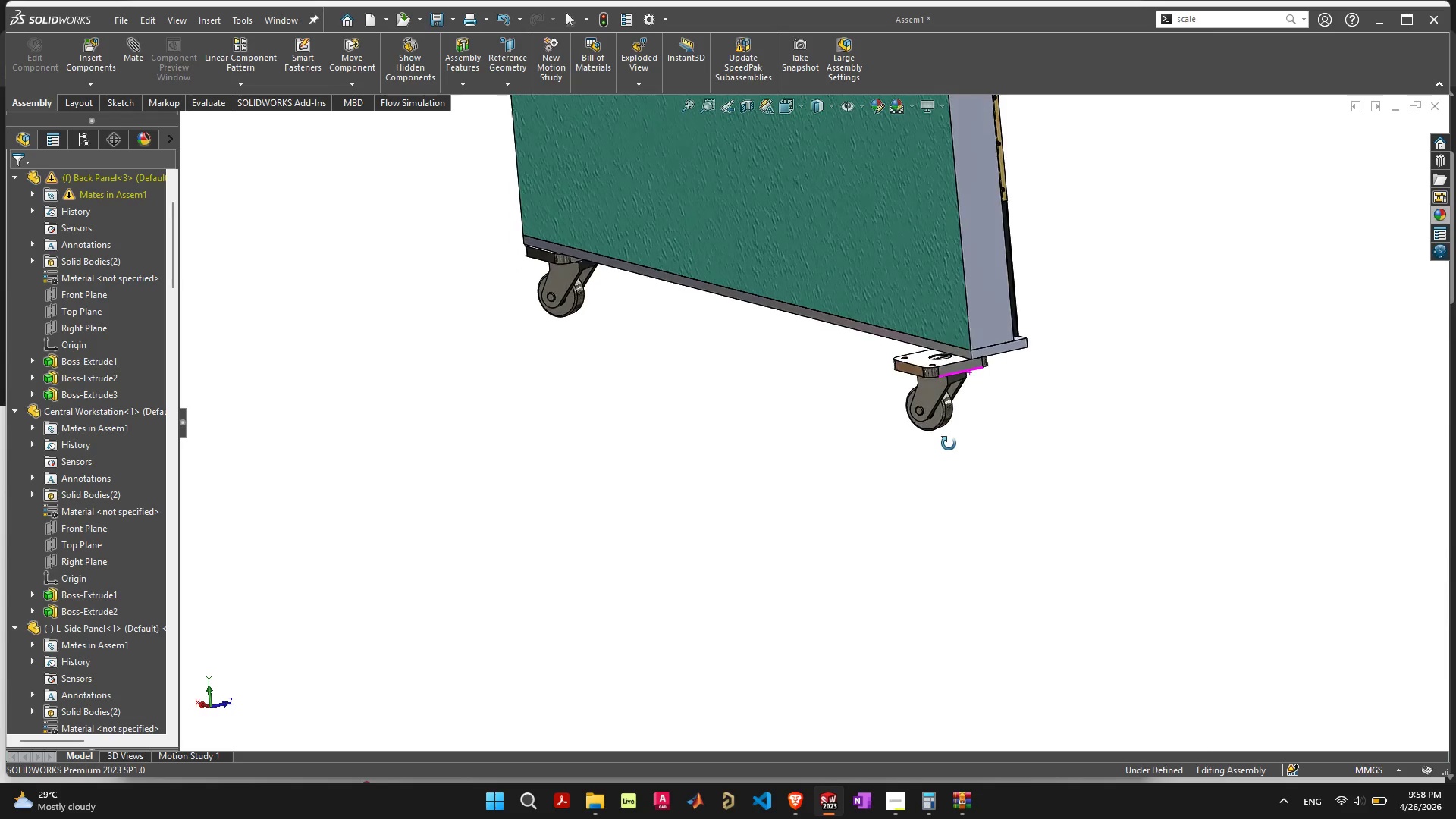 
scroll: coordinate [952, 398], scroll_direction: up, amount: 4.0
 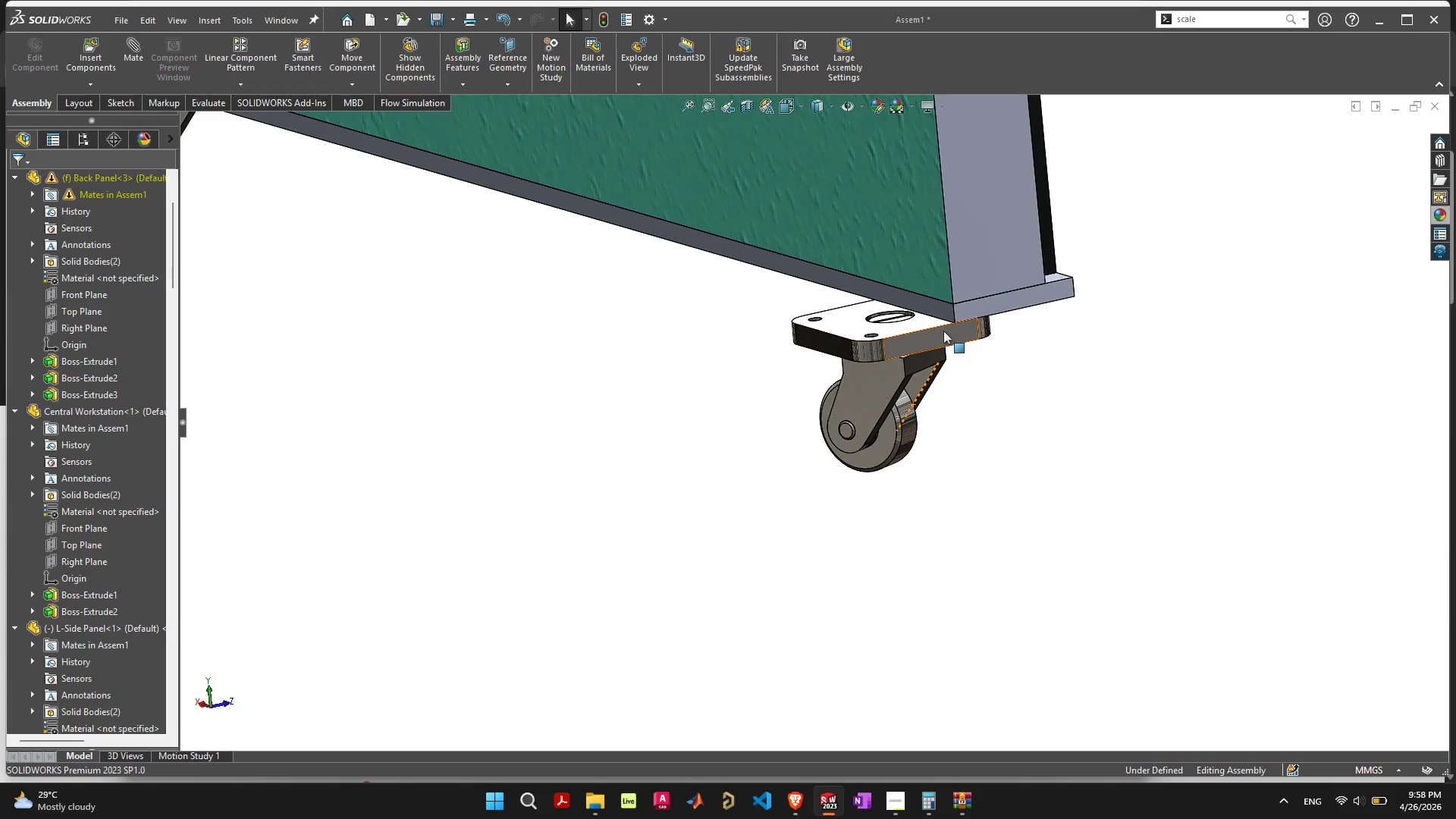 
left_click([943, 331])
 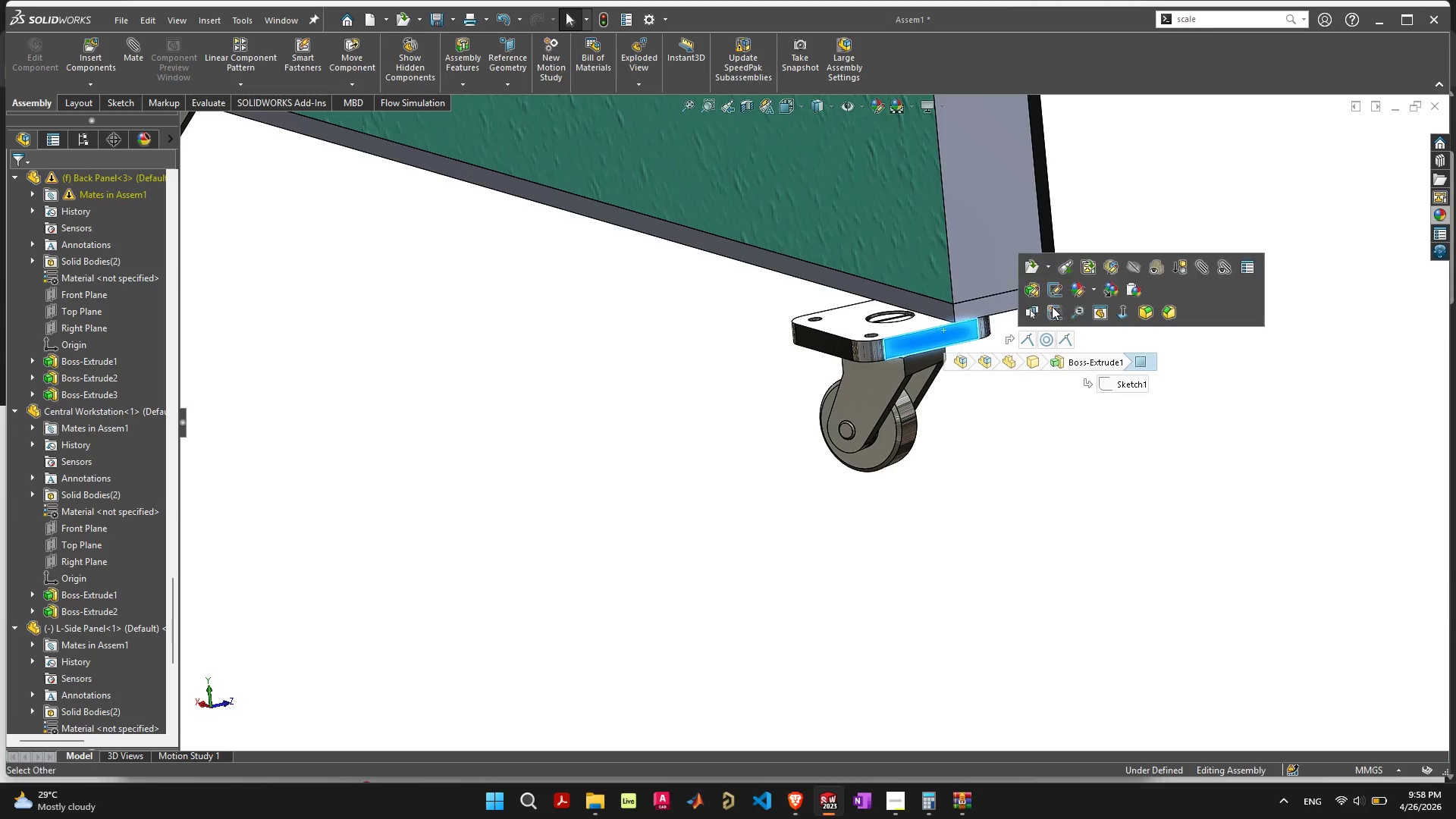 
hold_key(key=ShiftLeft, duration=0.89)
left_click([1019, 298])
 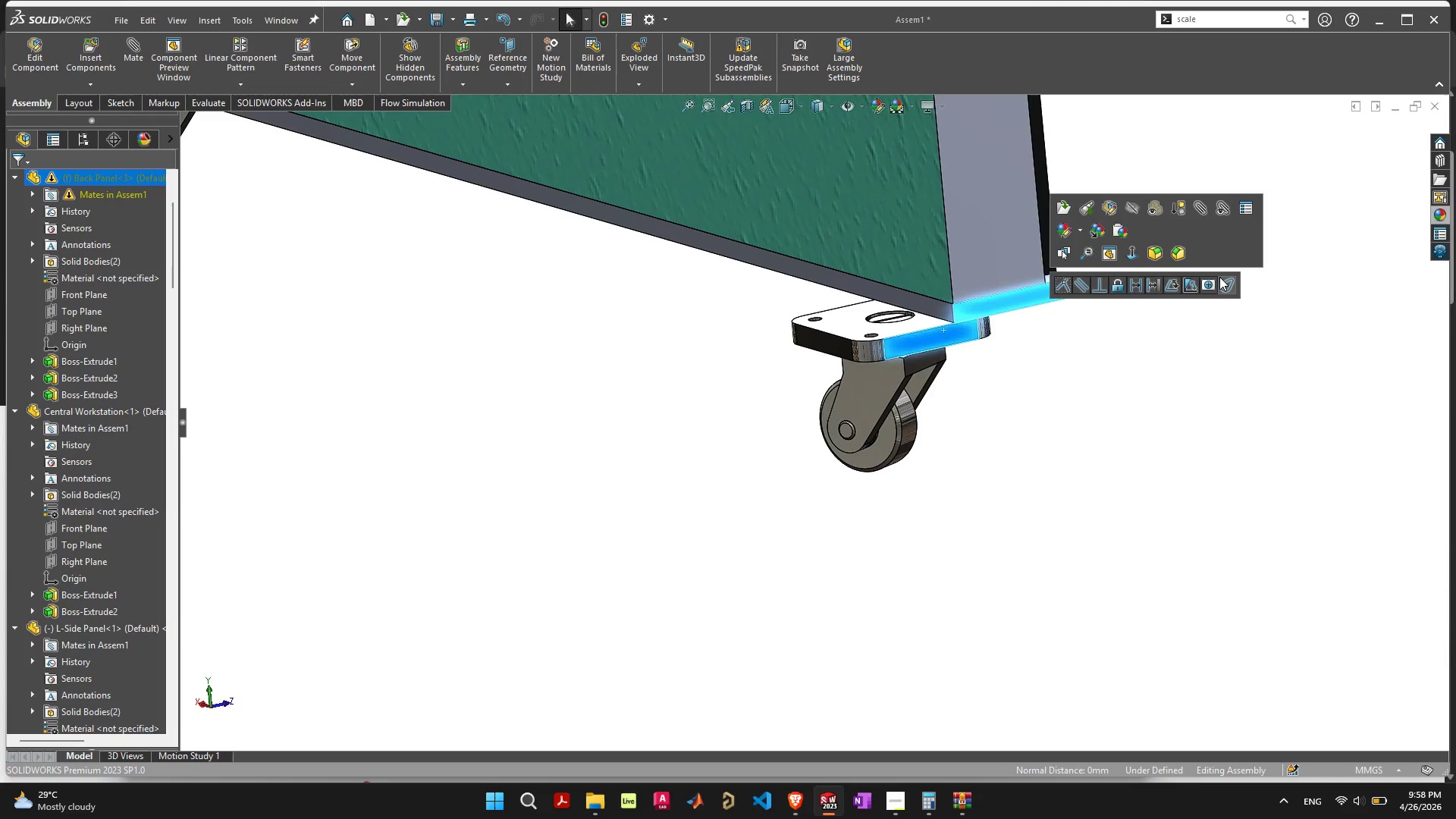 
left_click([1213, 283])
 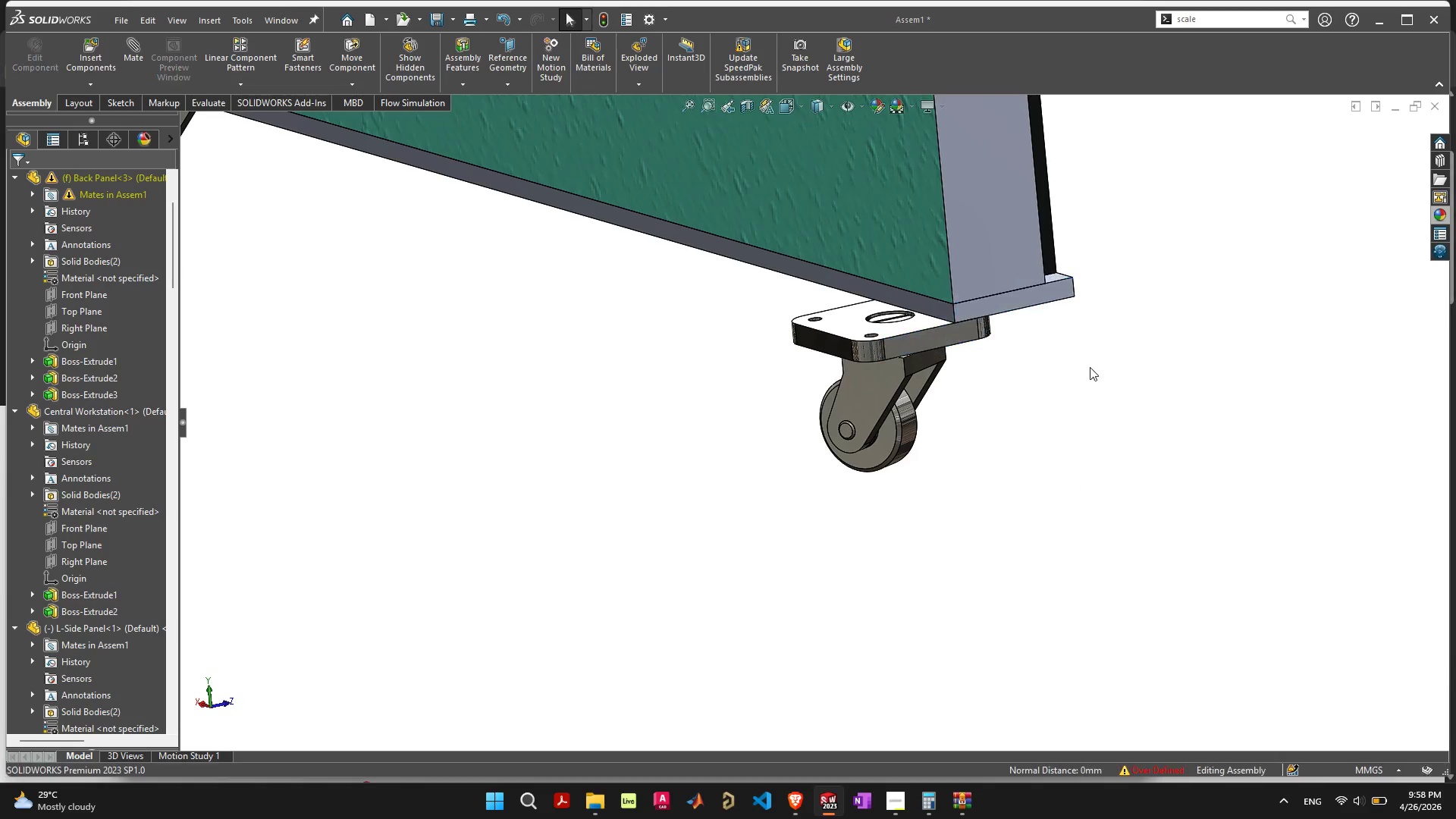 
wait(5.31)
 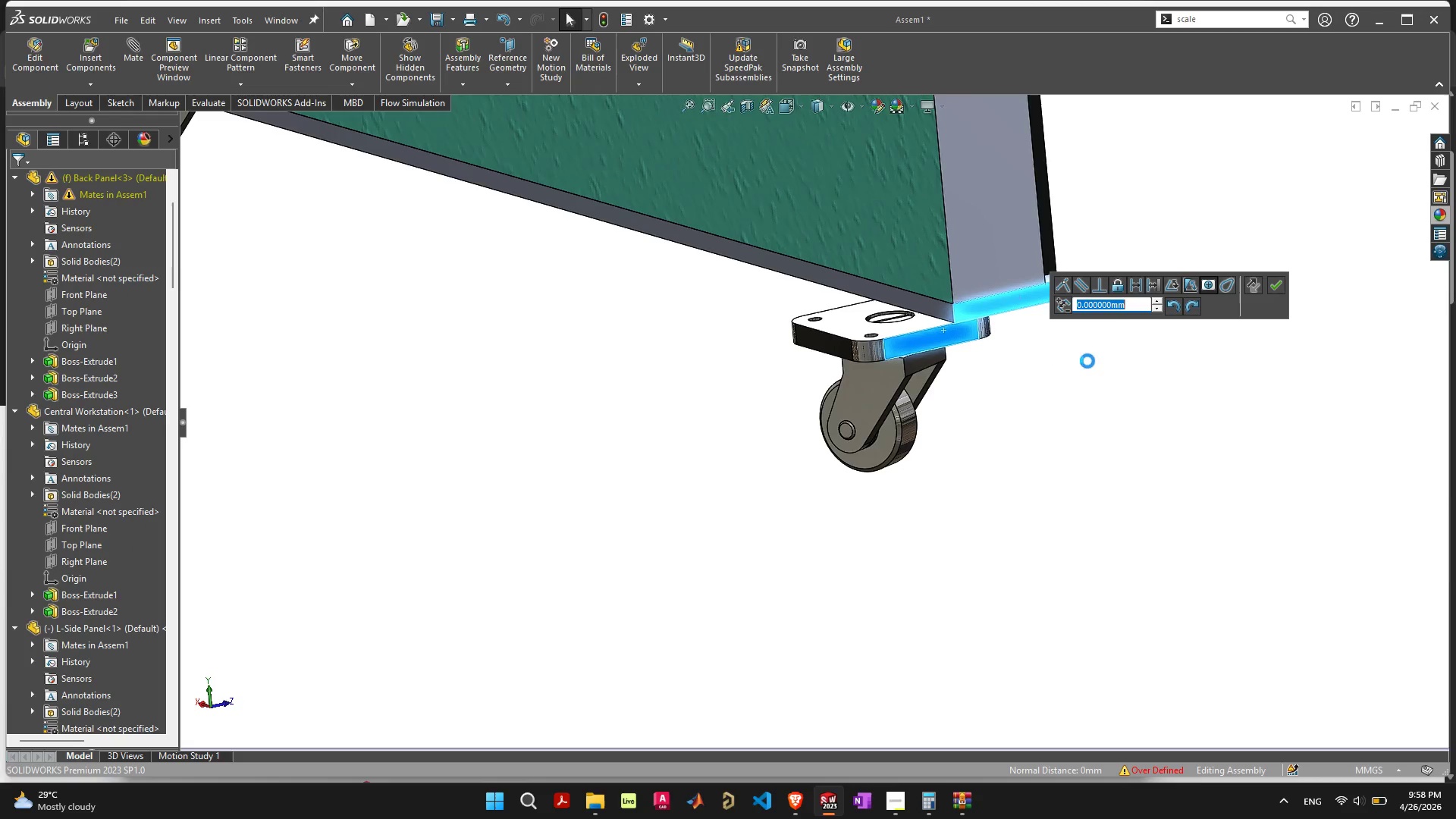 
key(Control+Z)
 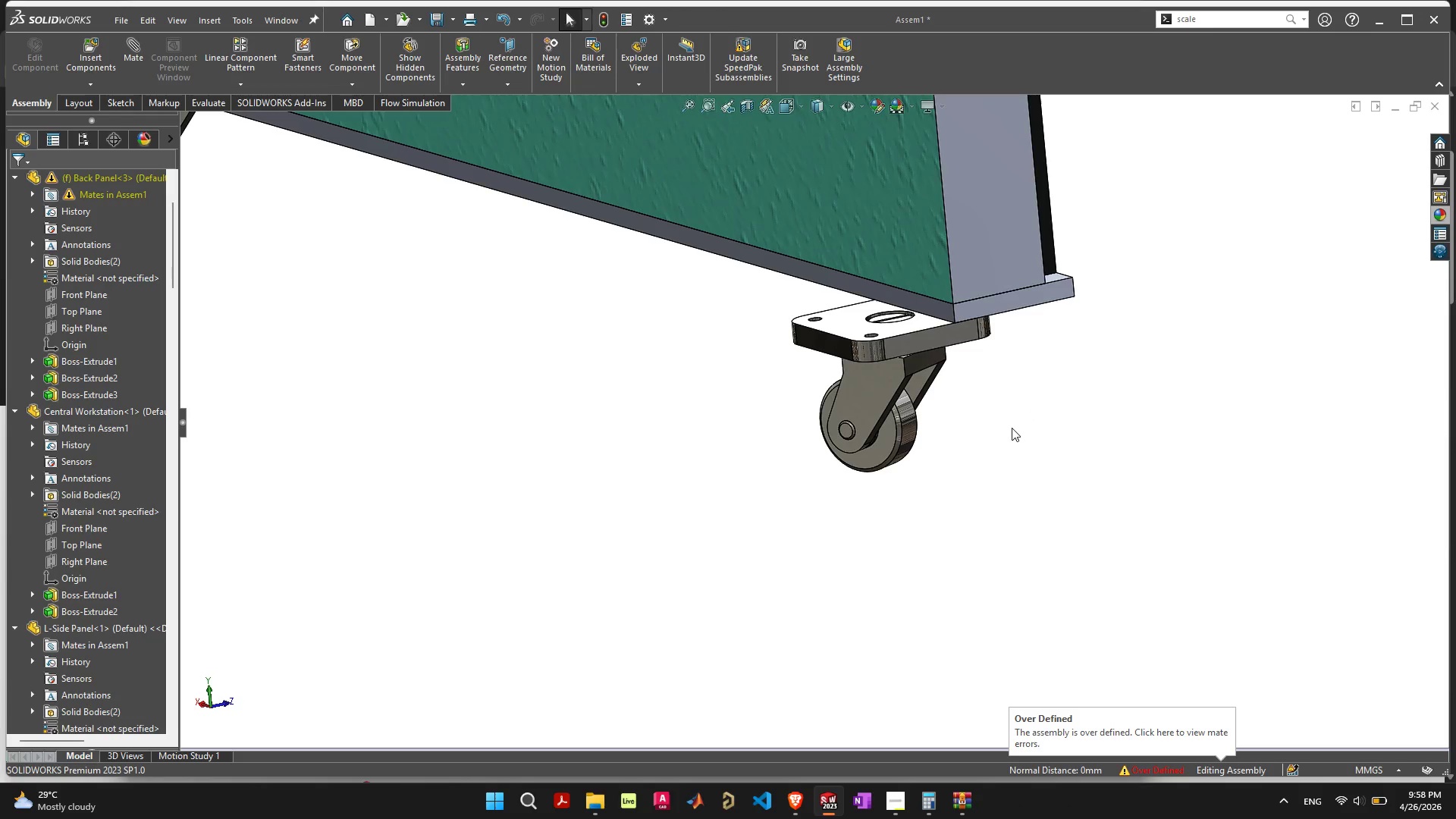 
key(Control+Z)
 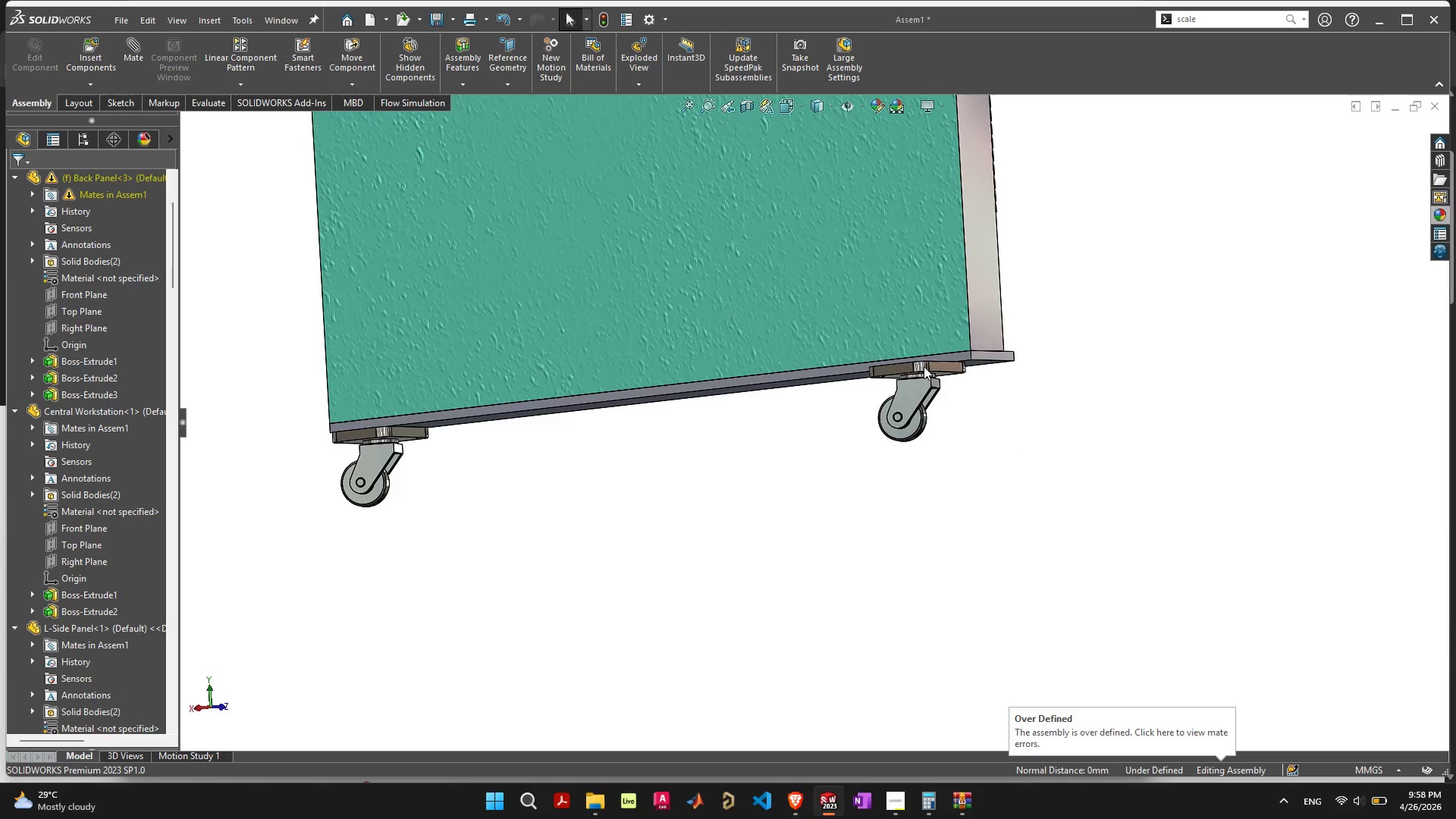 
wait(5.12)
 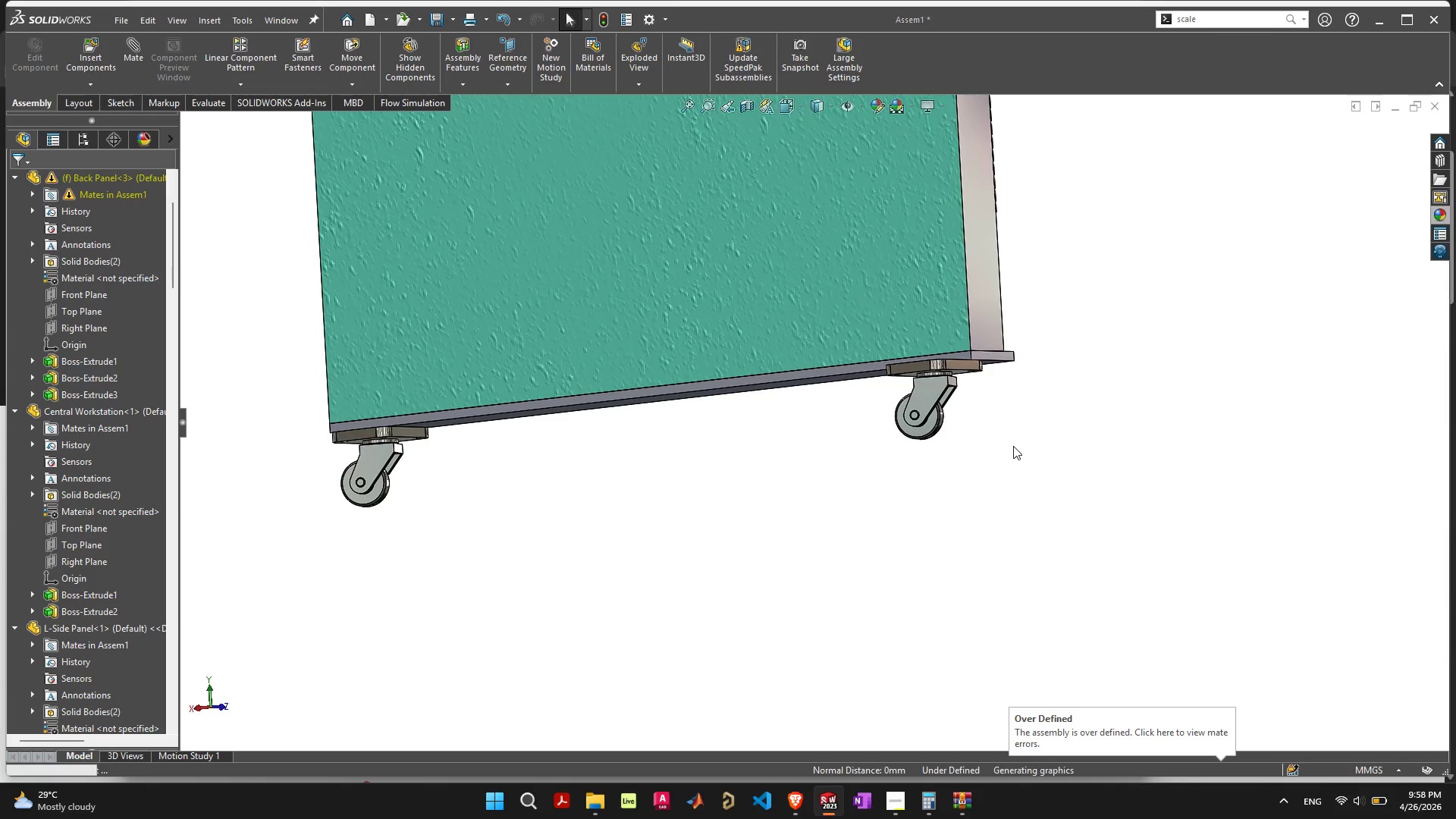 
left_click([924, 366])
 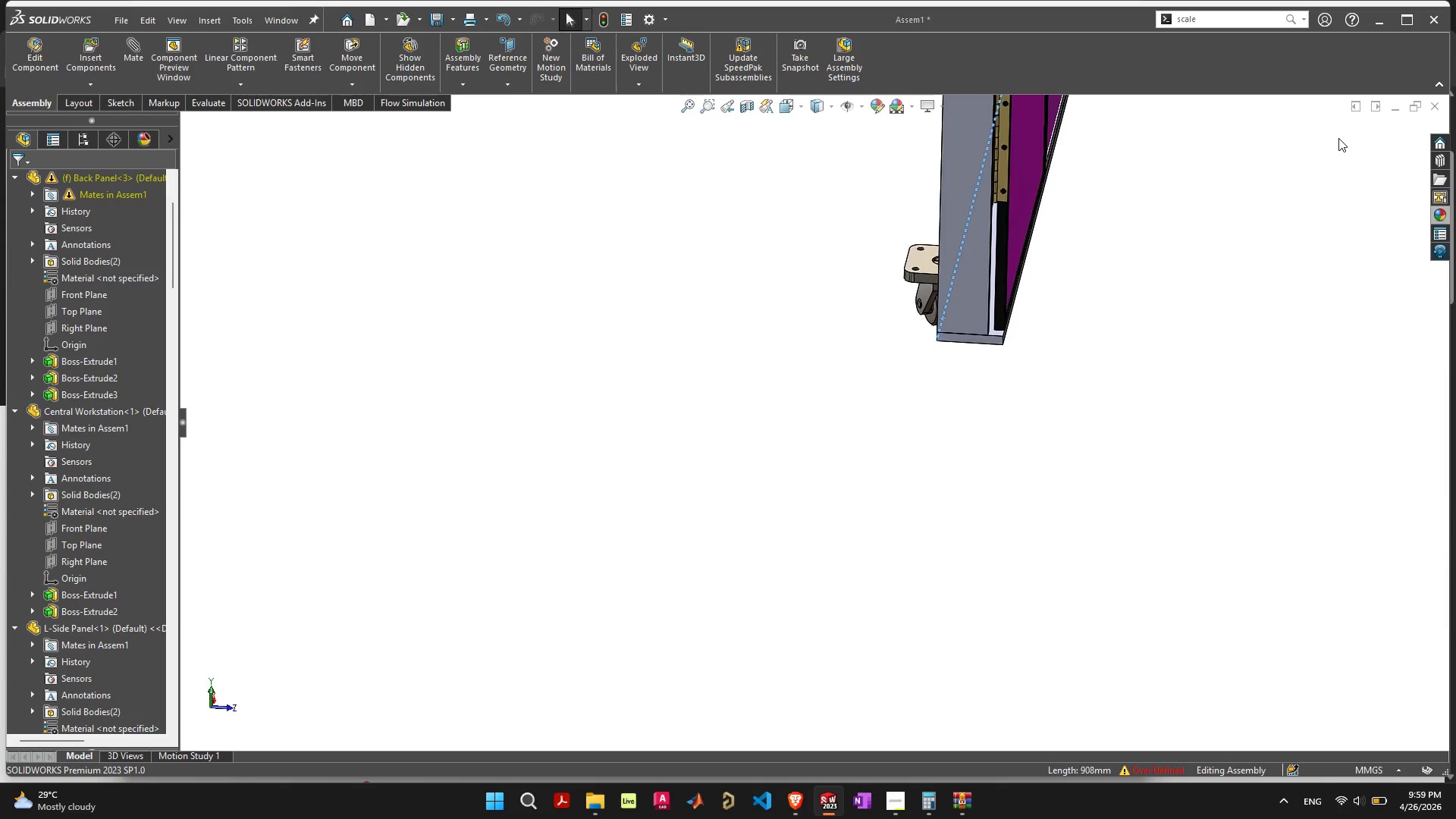 
wait(47.06)
 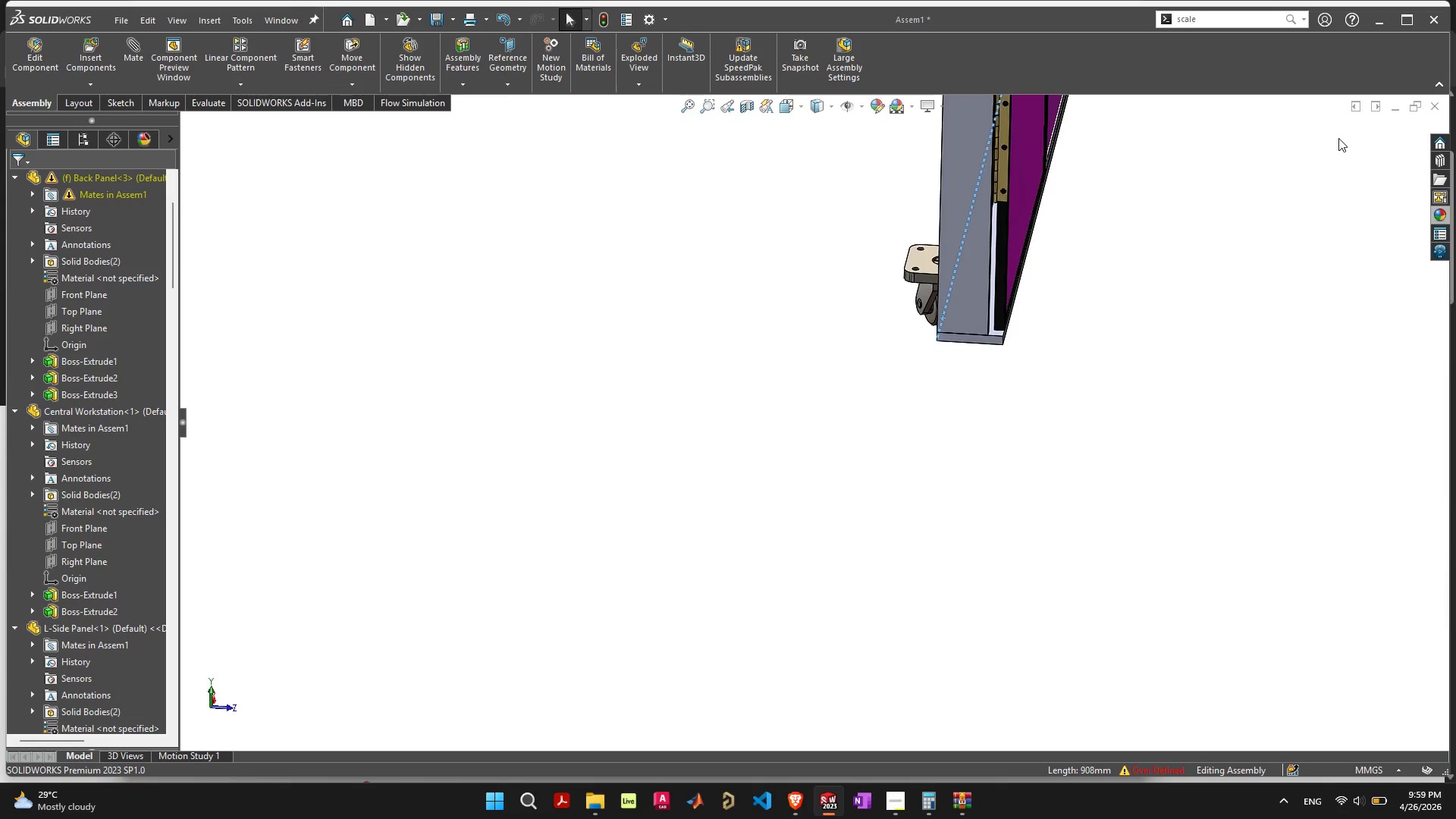 
key(ArrowDown)
 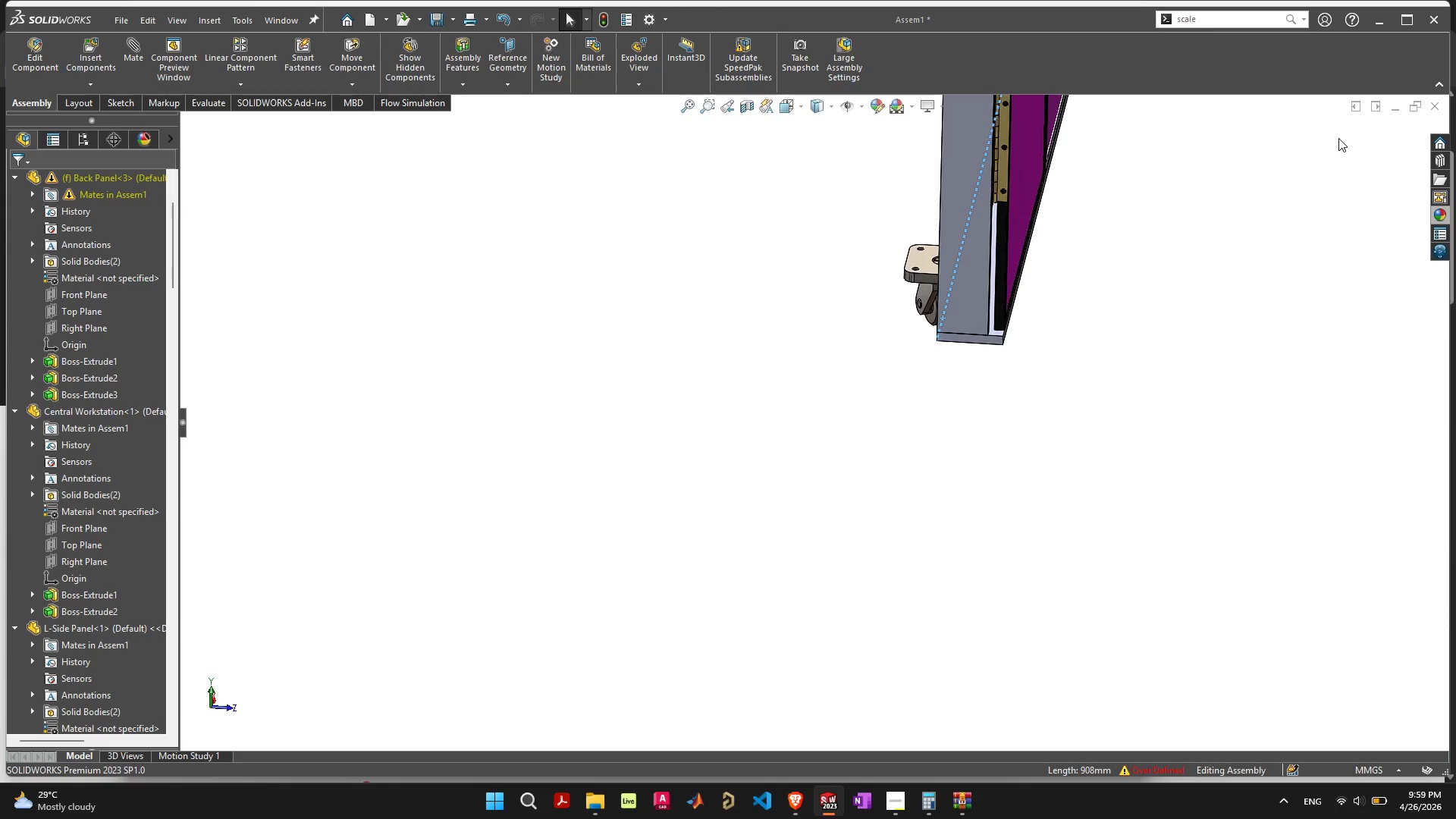 
key(ArrowDown)
 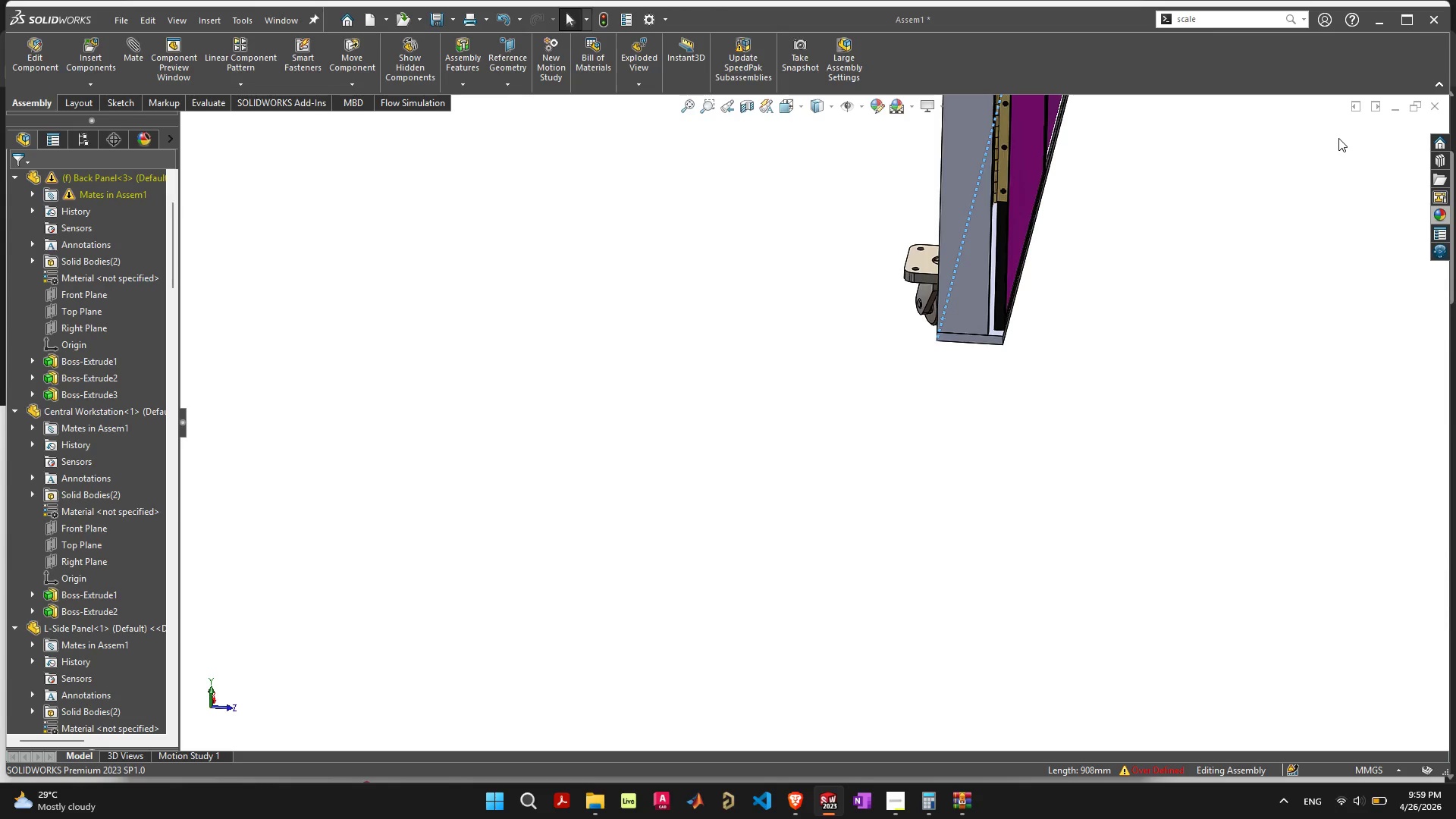 
key(ArrowDown)
 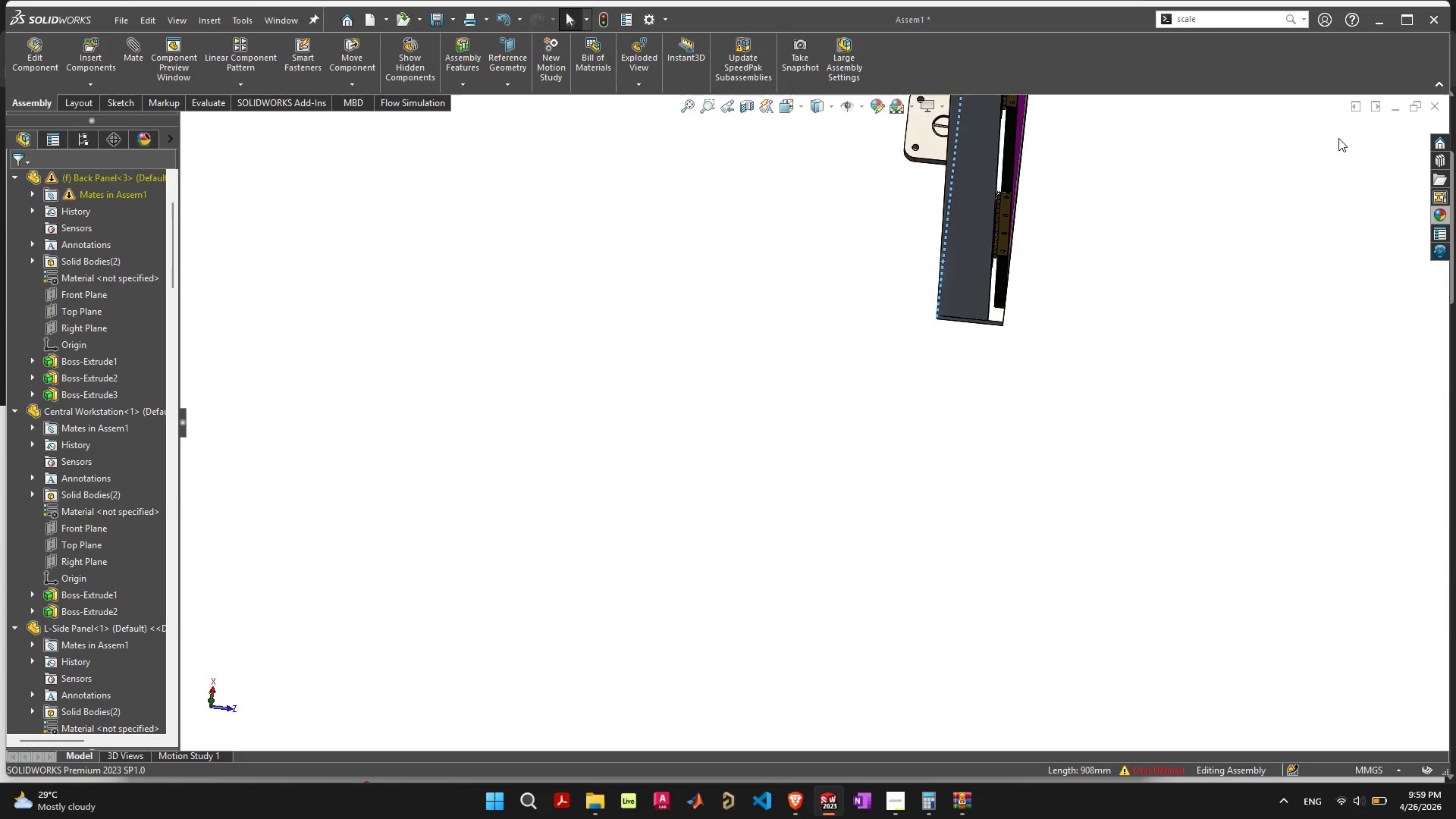 
key(ArrowUp)
 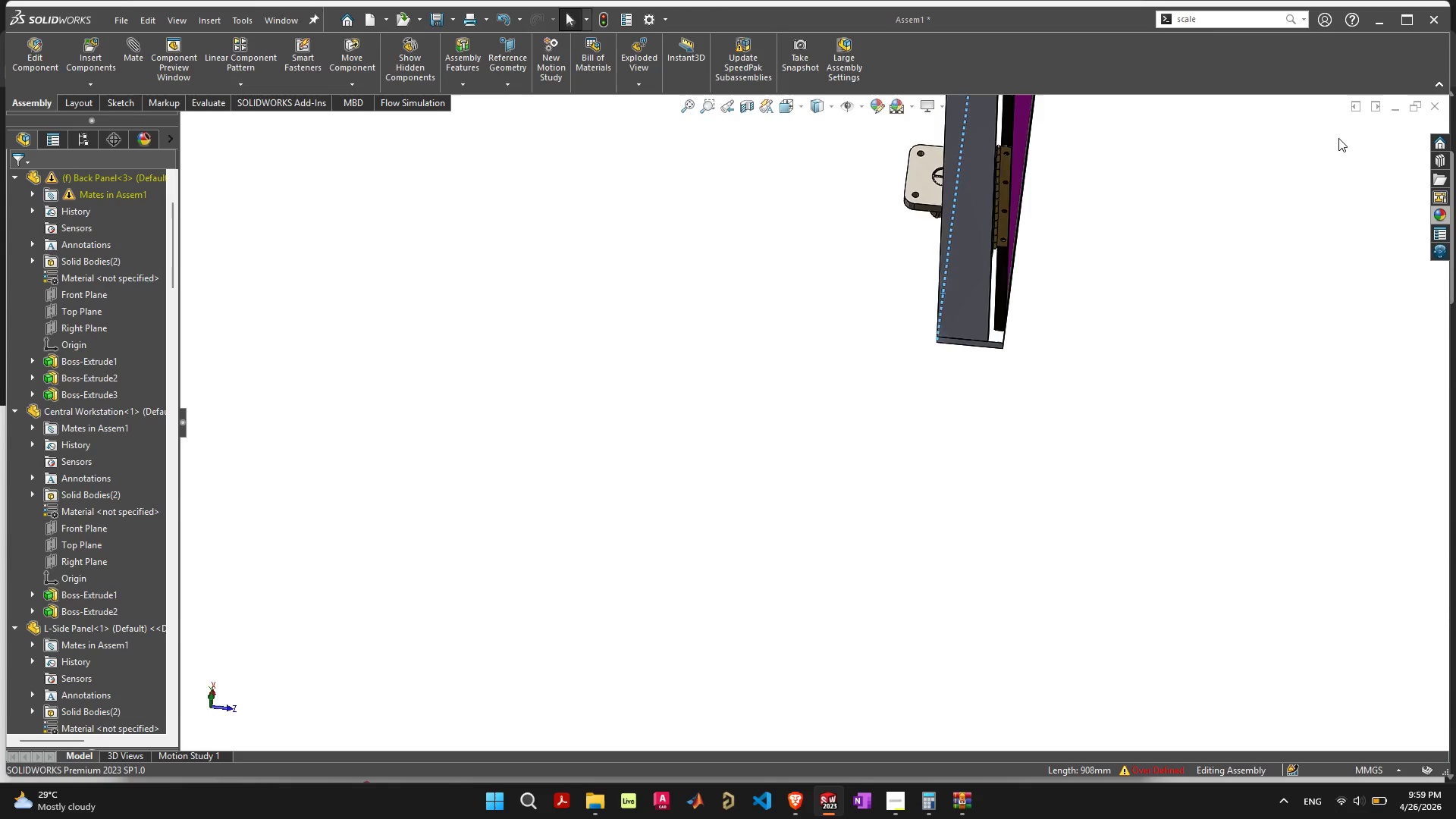 
key(ArrowUp)
 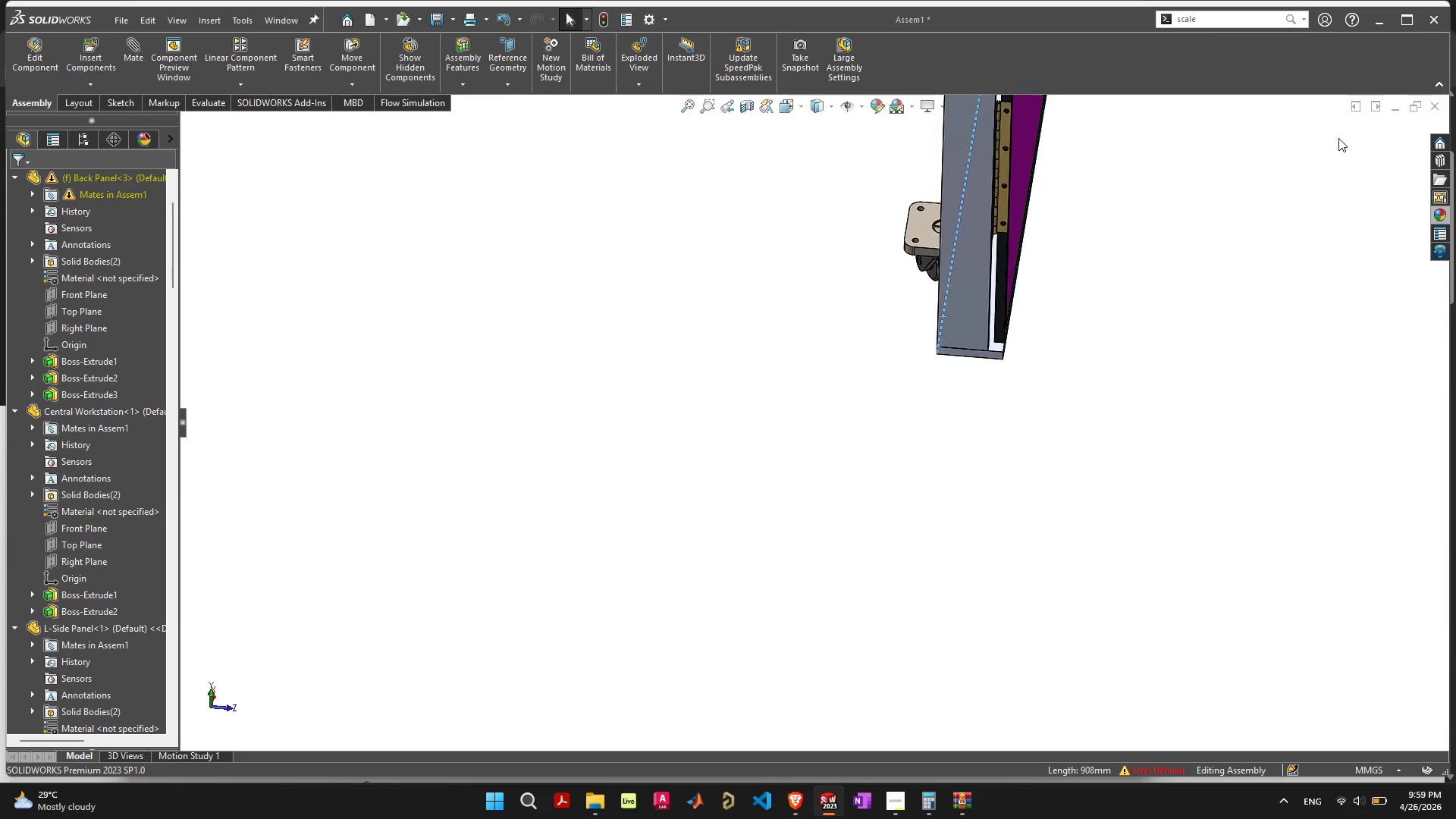 
key(ArrowUp)
 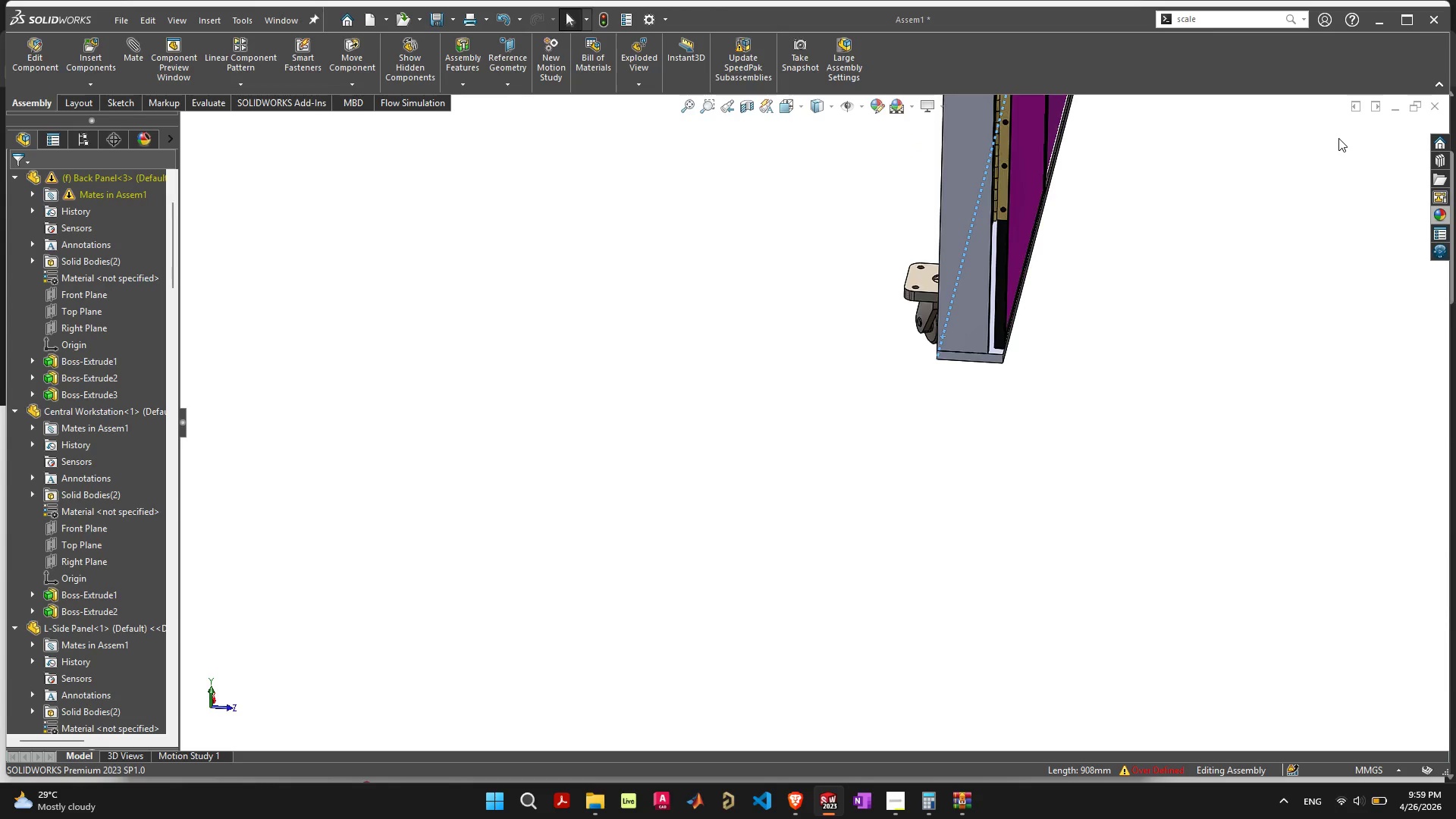 
key(F)
 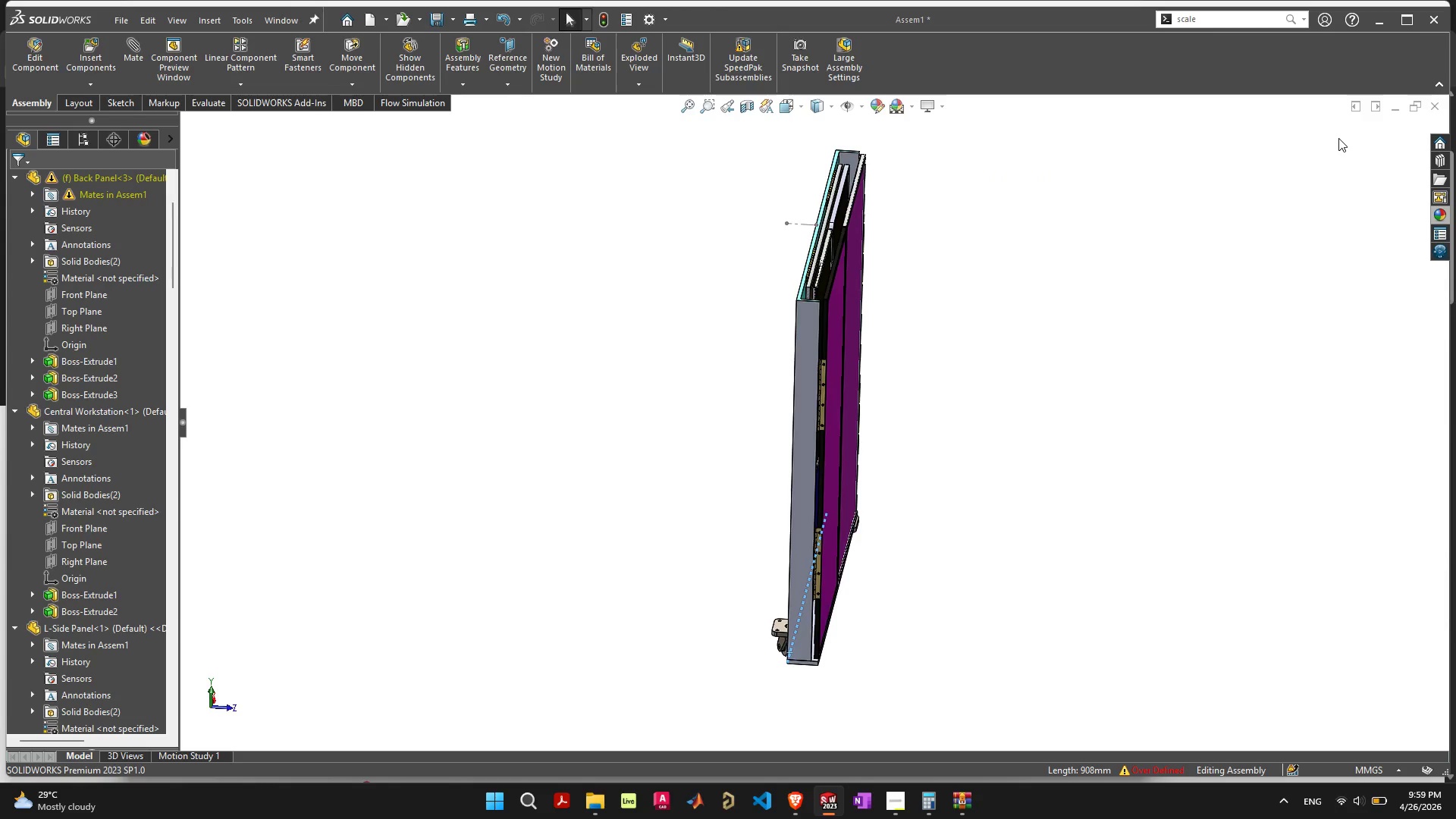 
key(ArrowLeft)
 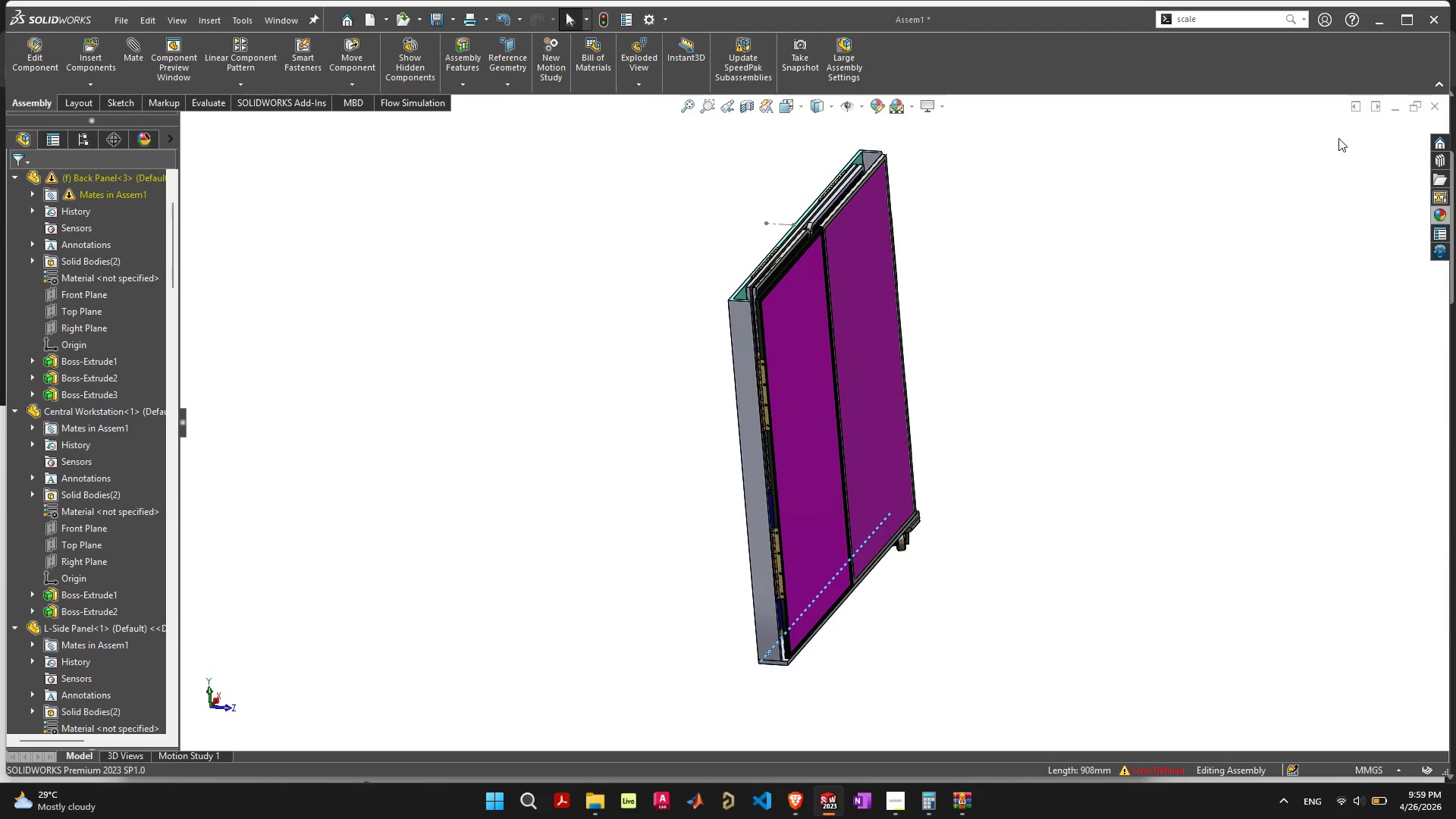 
key(ArrowLeft)
 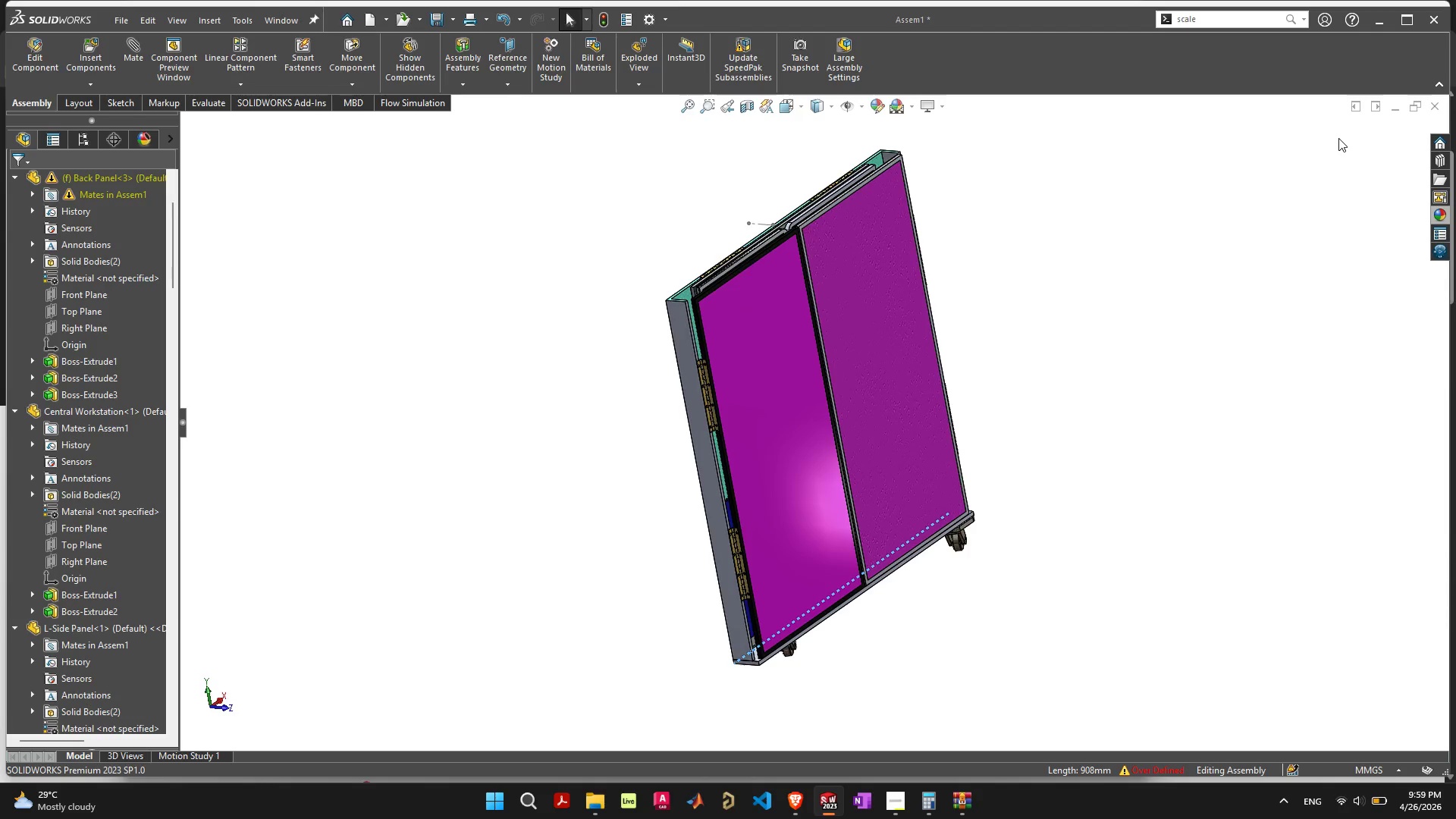 
key(ArrowLeft)
 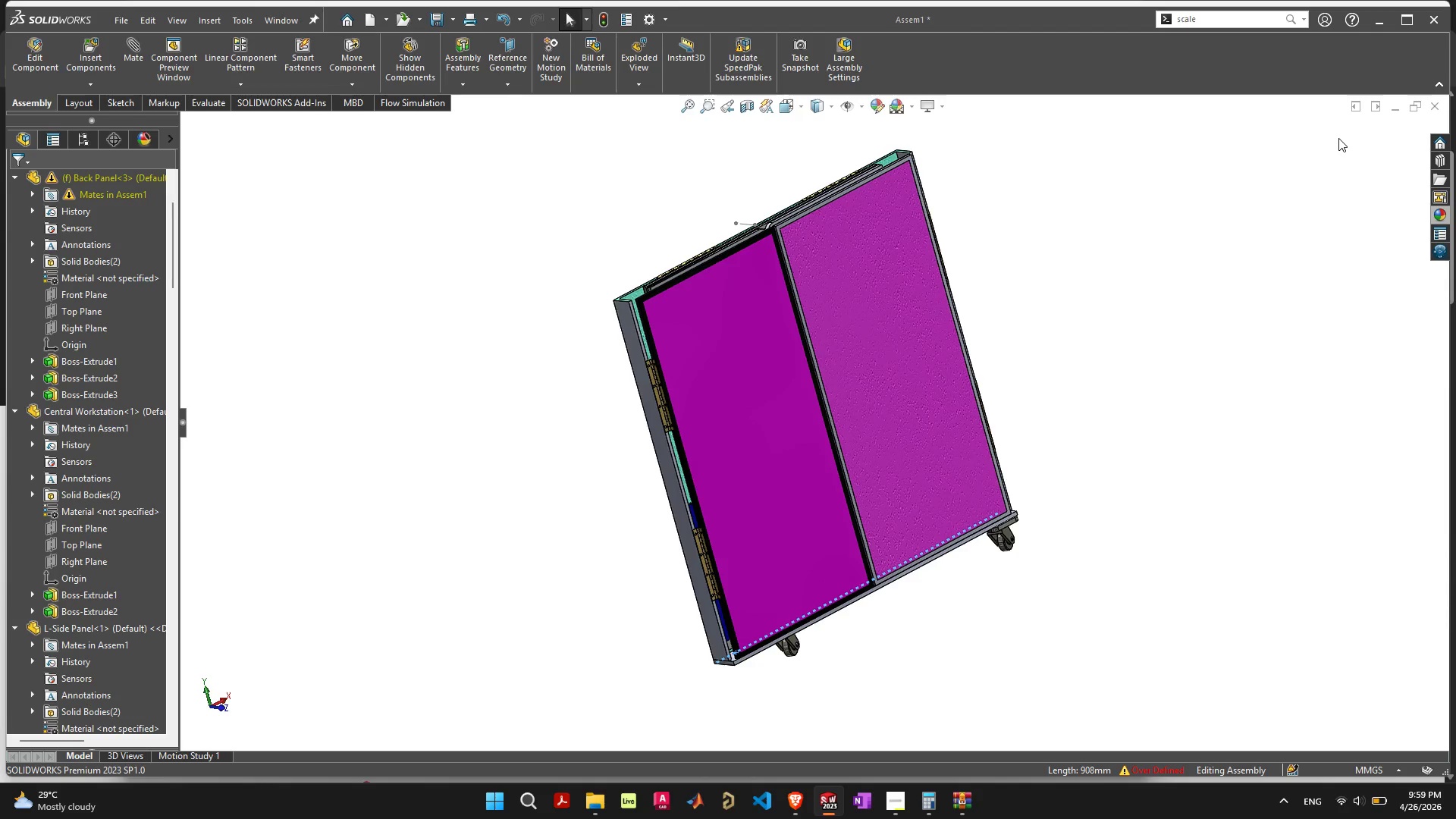 
key(ArrowUp)
 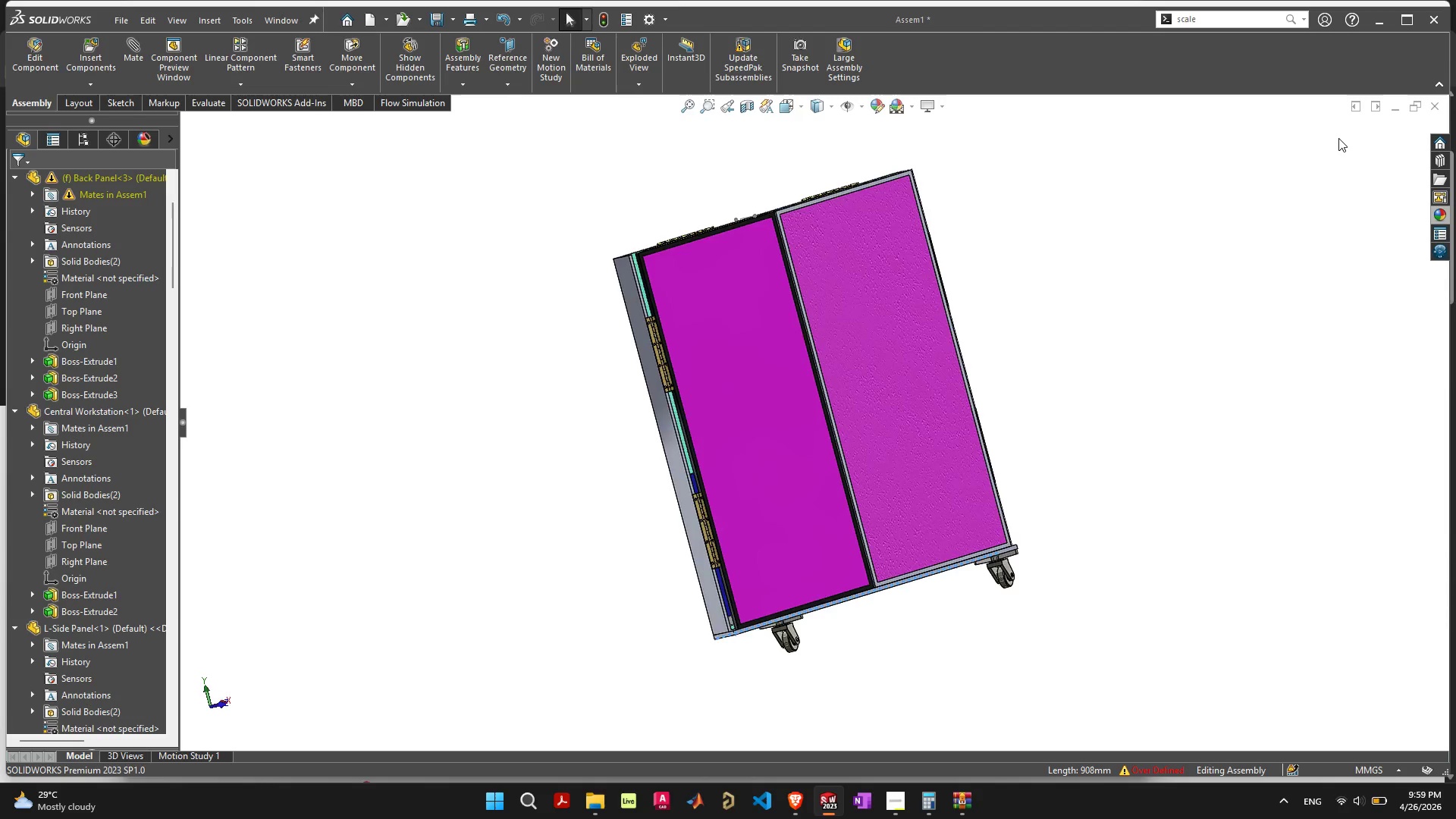 
key(ArrowUp)
 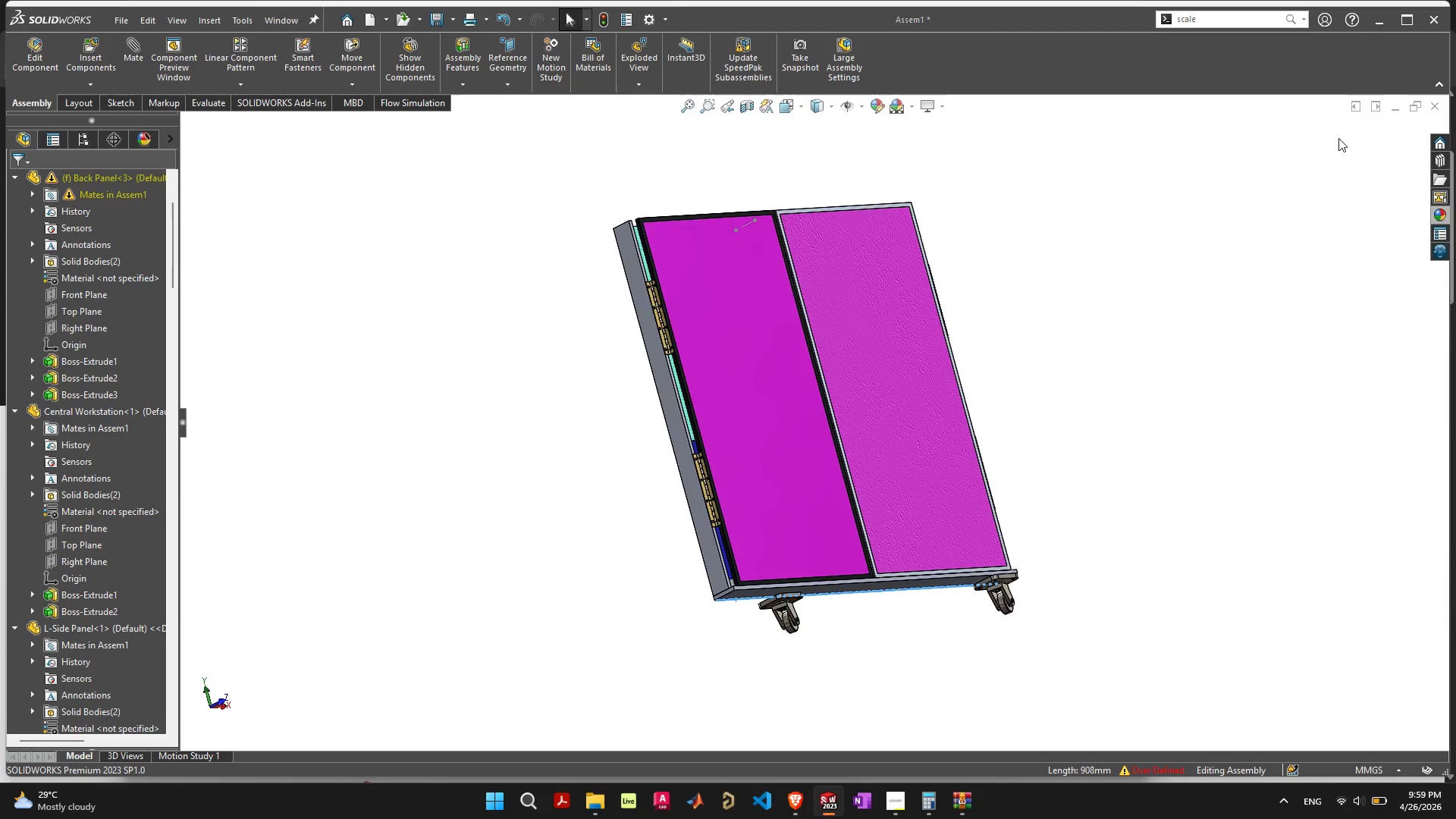 
key(ArrowLeft)
 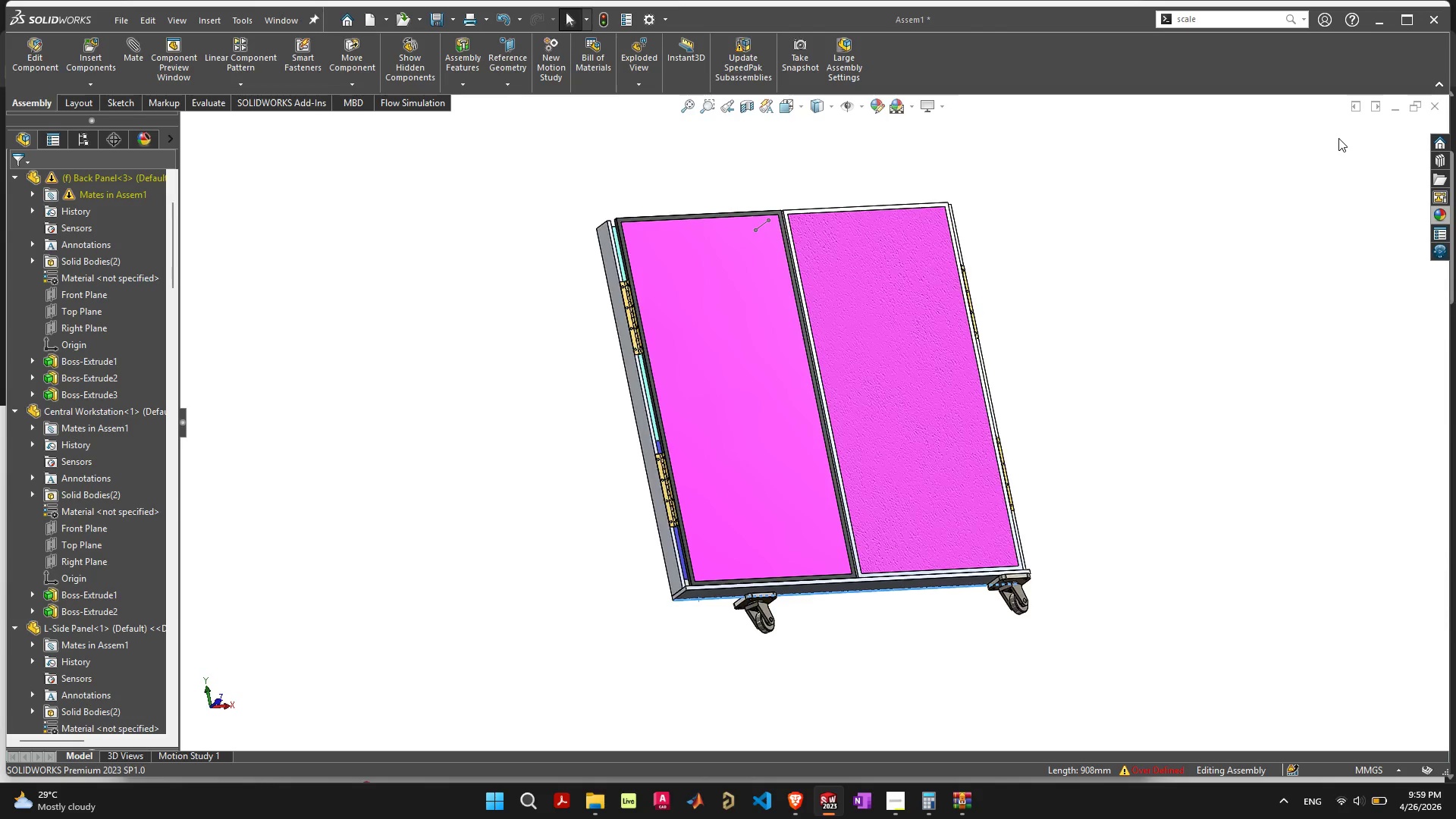 
key(ArrowLeft)
 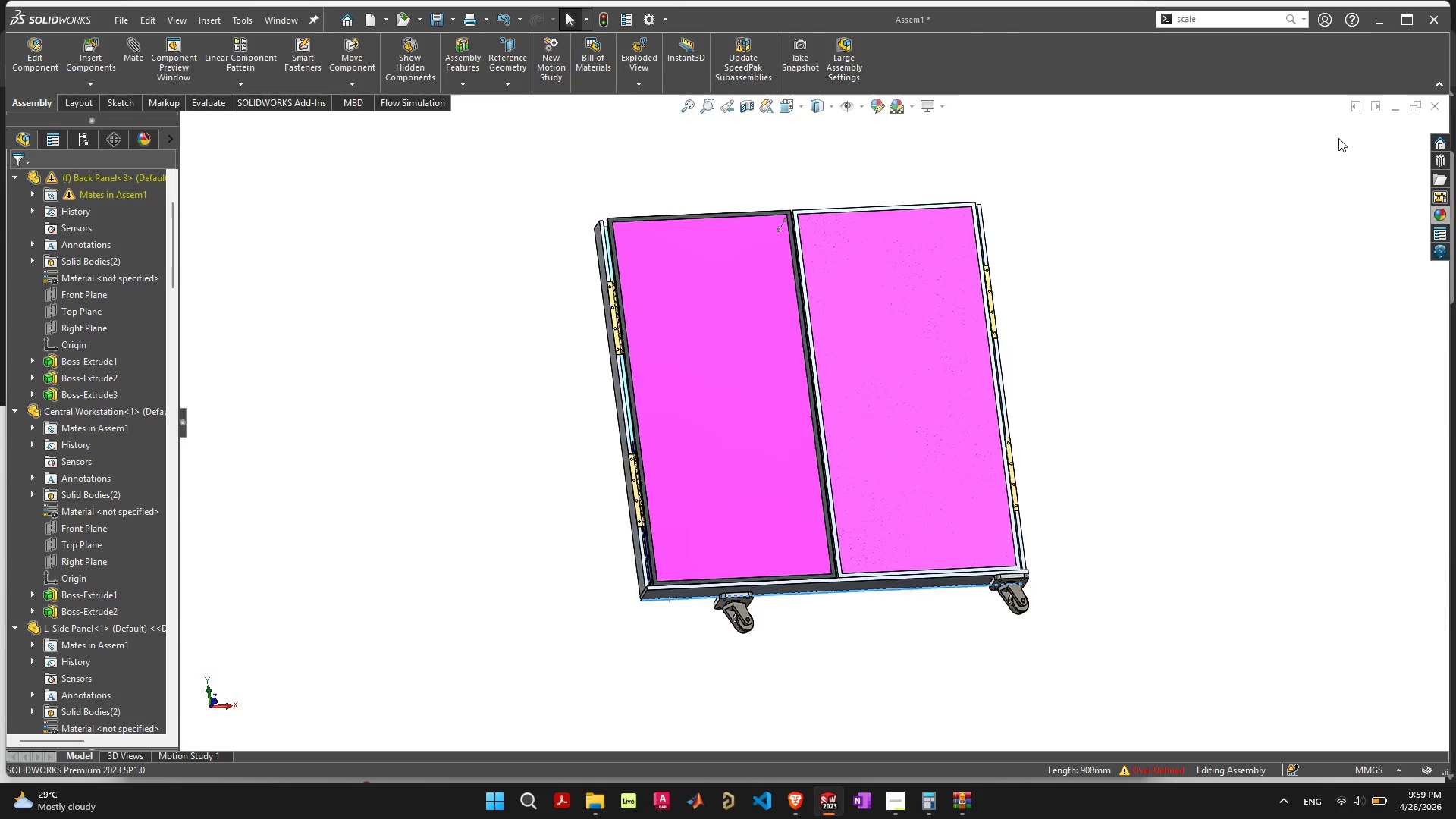 
key(ArrowLeft)
 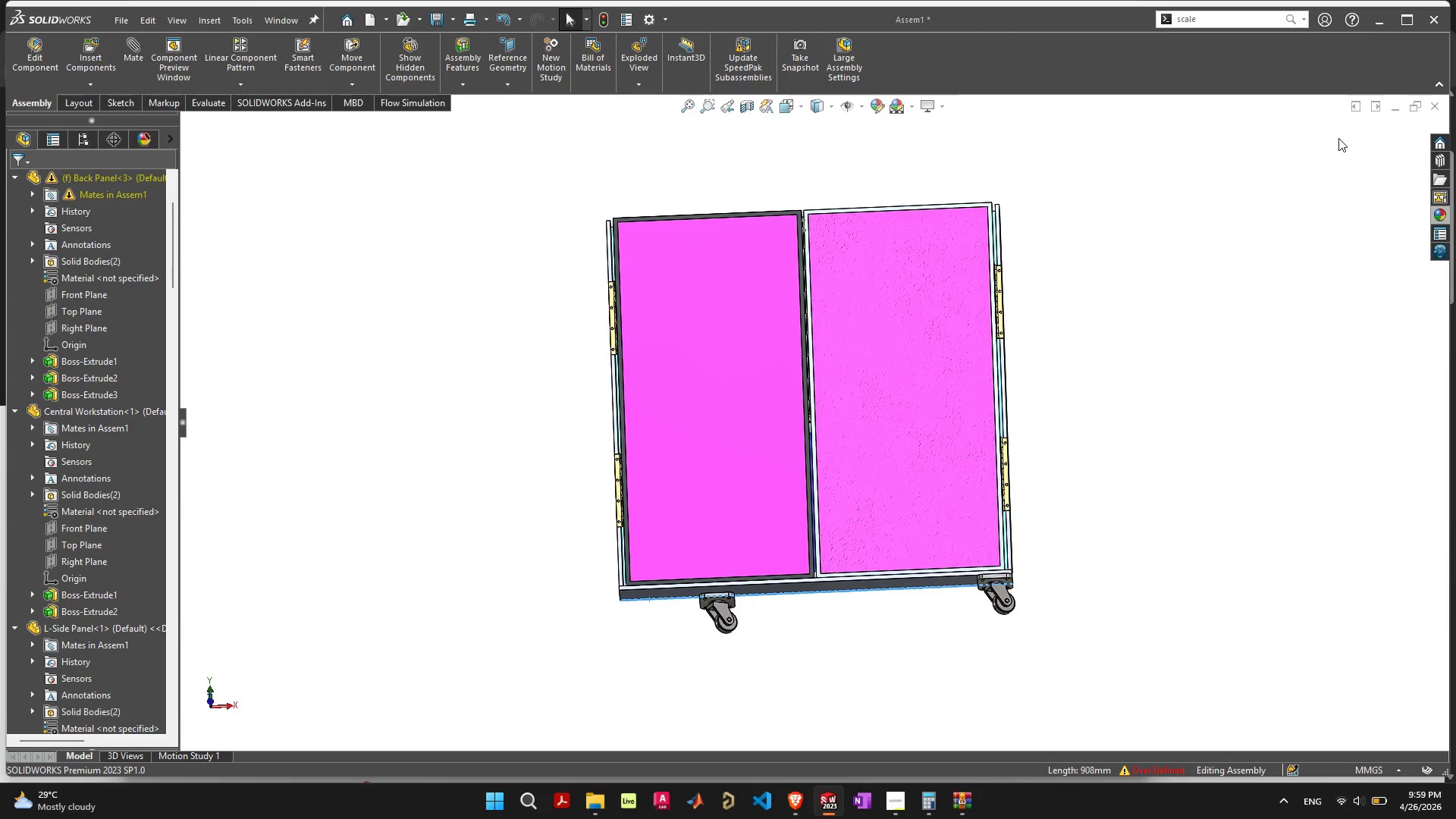 
key(ArrowLeft)
 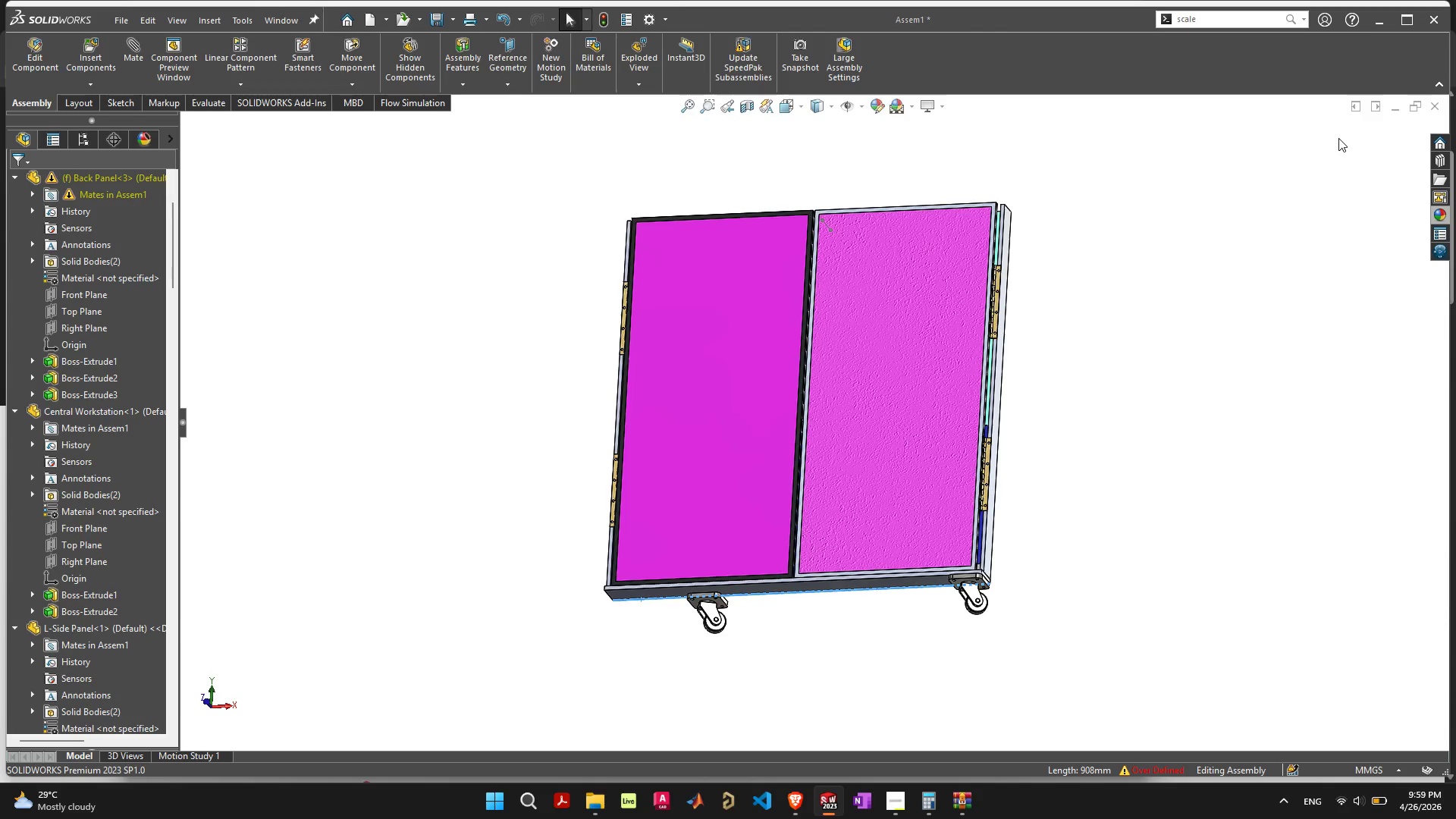 
key(ArrowUp)
 